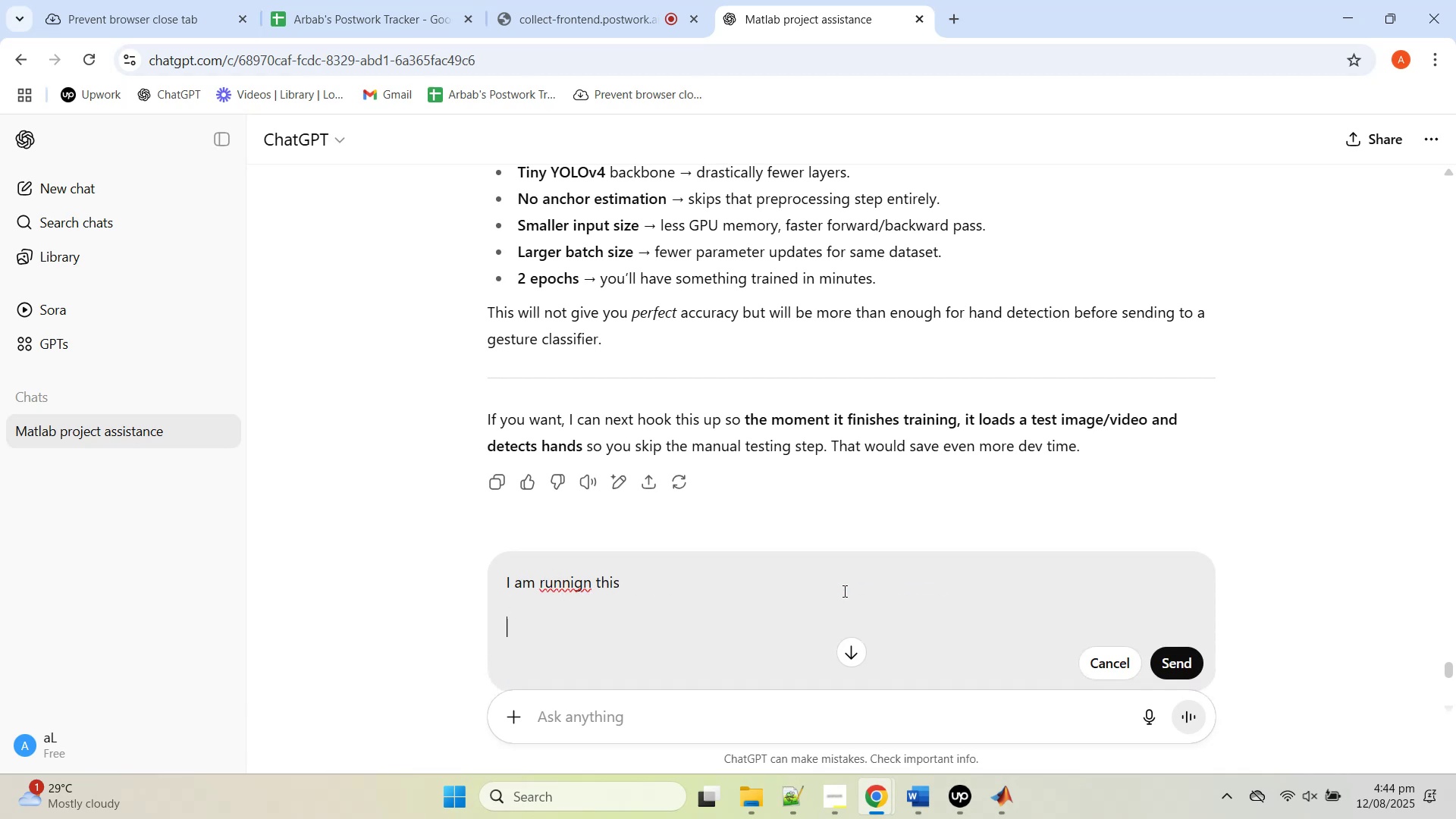 
key(Control+V)
 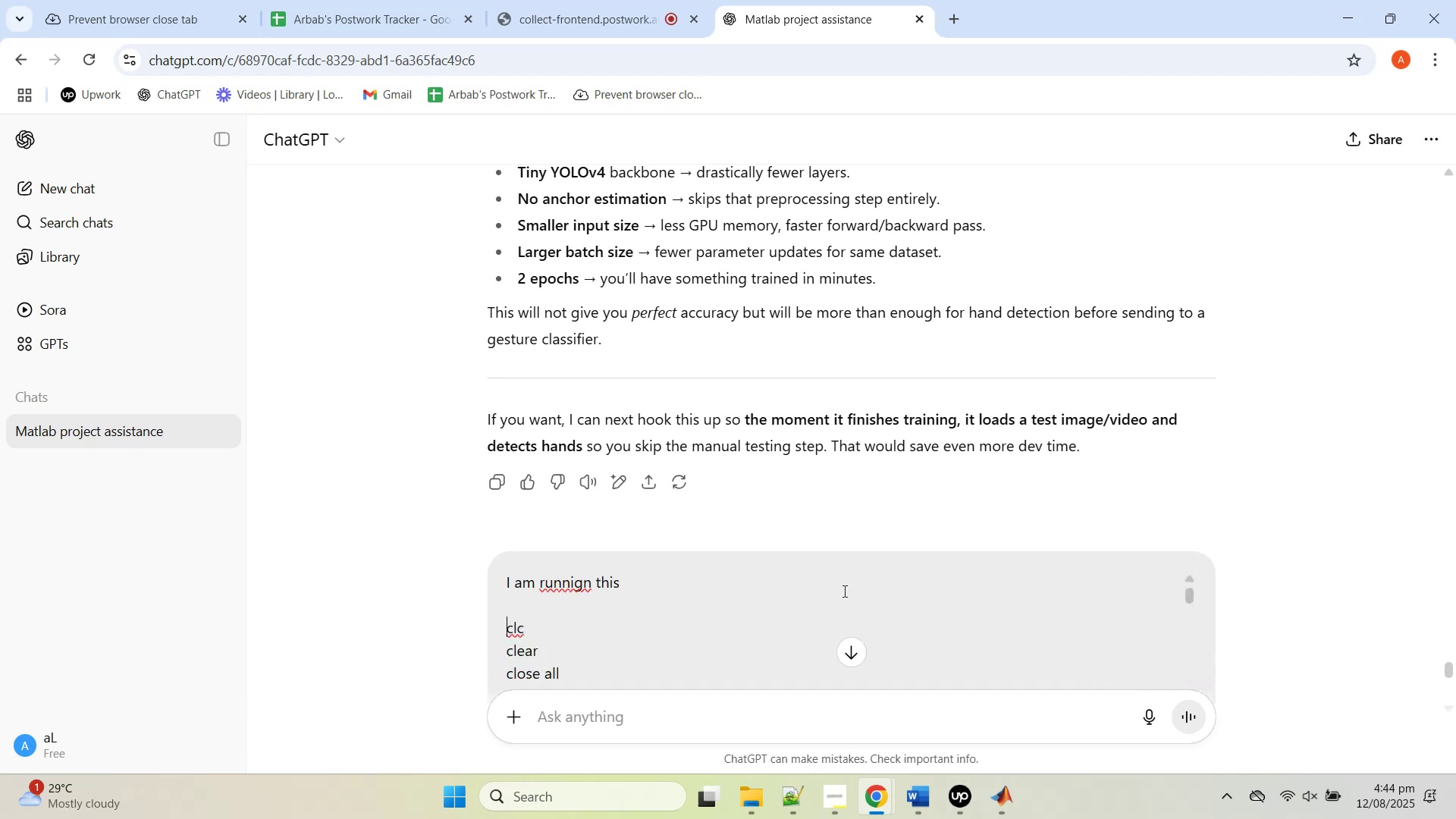 
key(Shift+Enter)
 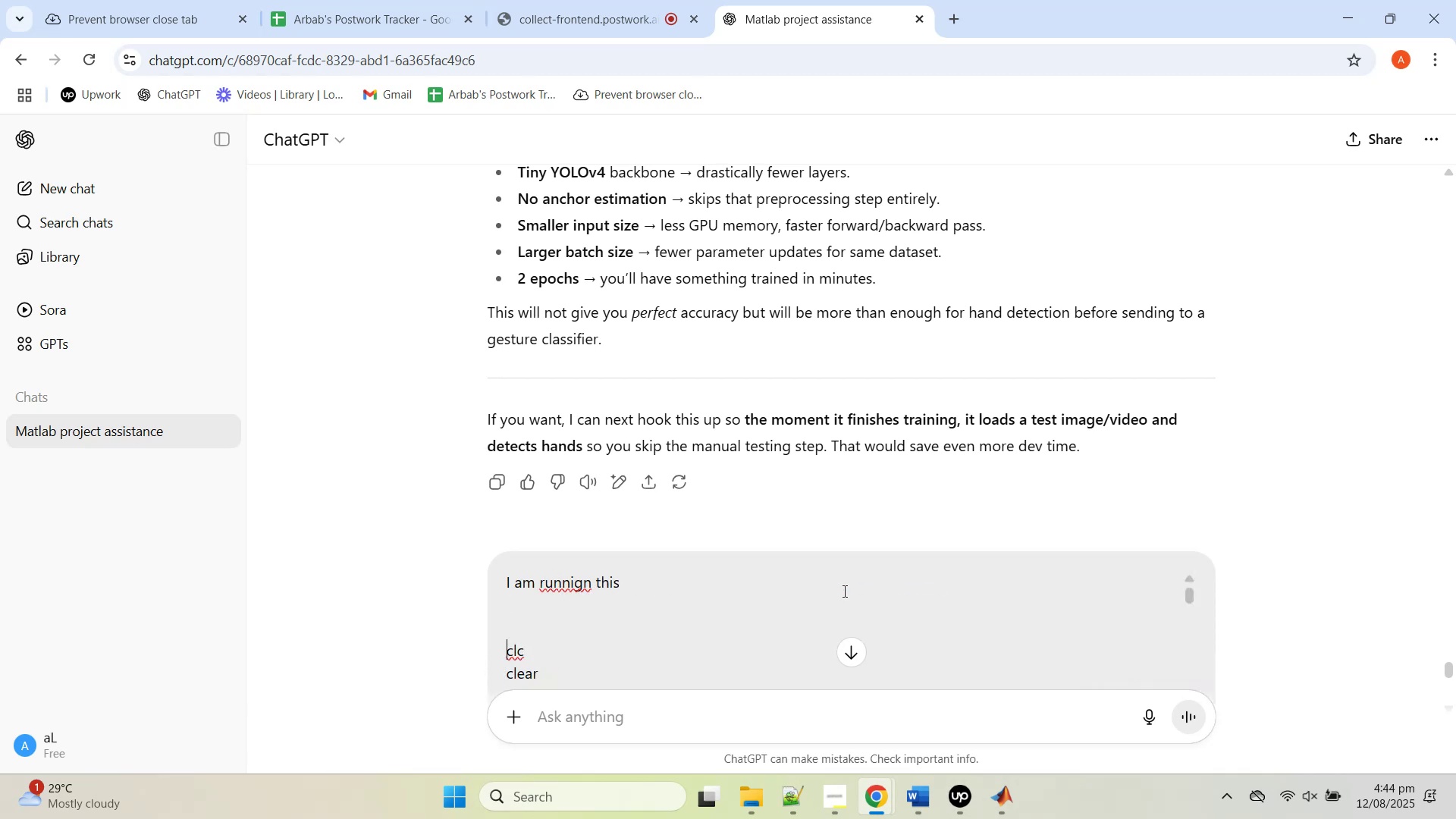 
key(Shift+Enter)
 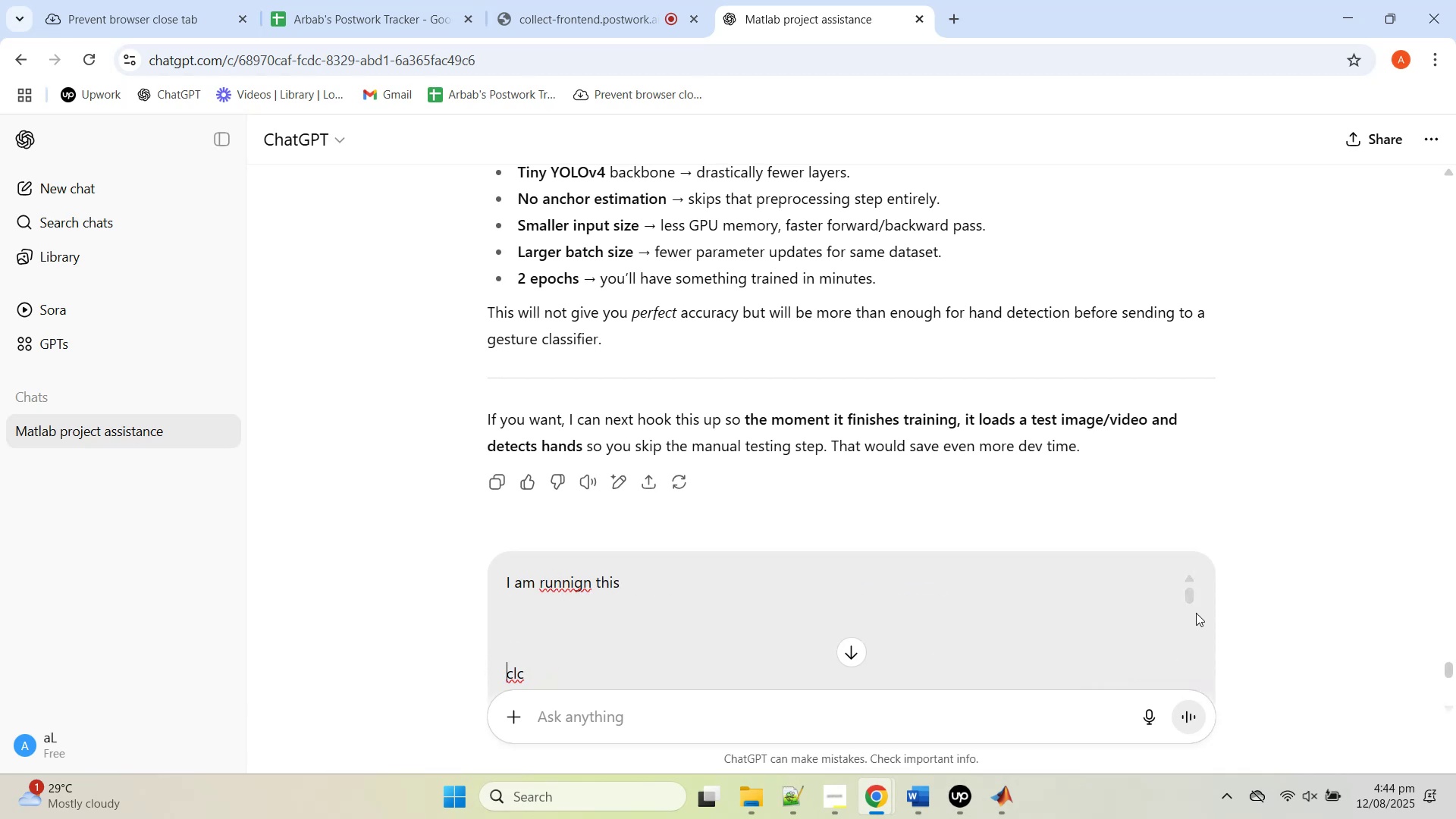 
left_click_drag(start_coordinate=[1193, 597], to_coordinate=[1213, 799])
 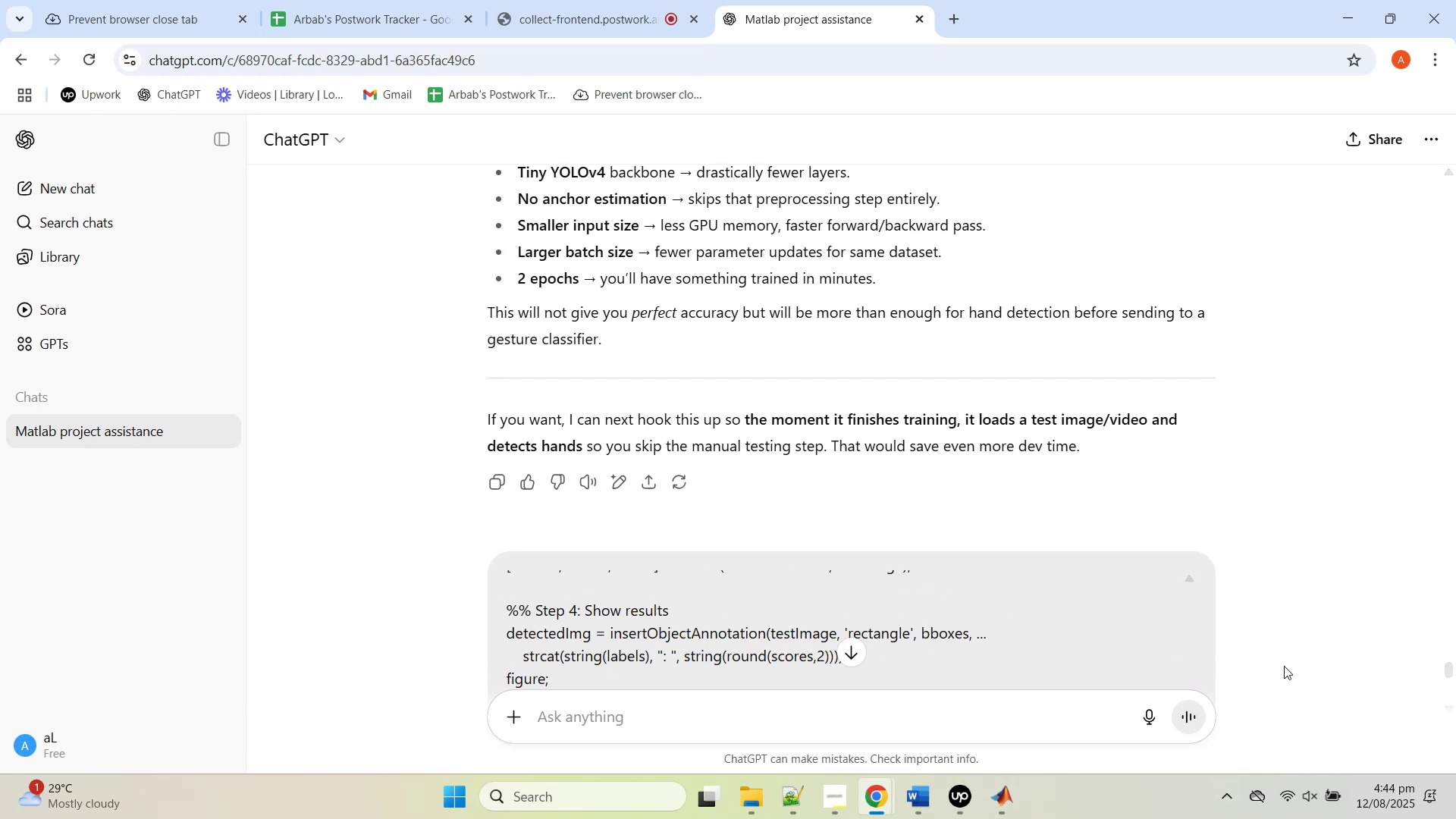 
scroll: coordinate [1285, 654], scroll_direction: down, amount: 7.0
 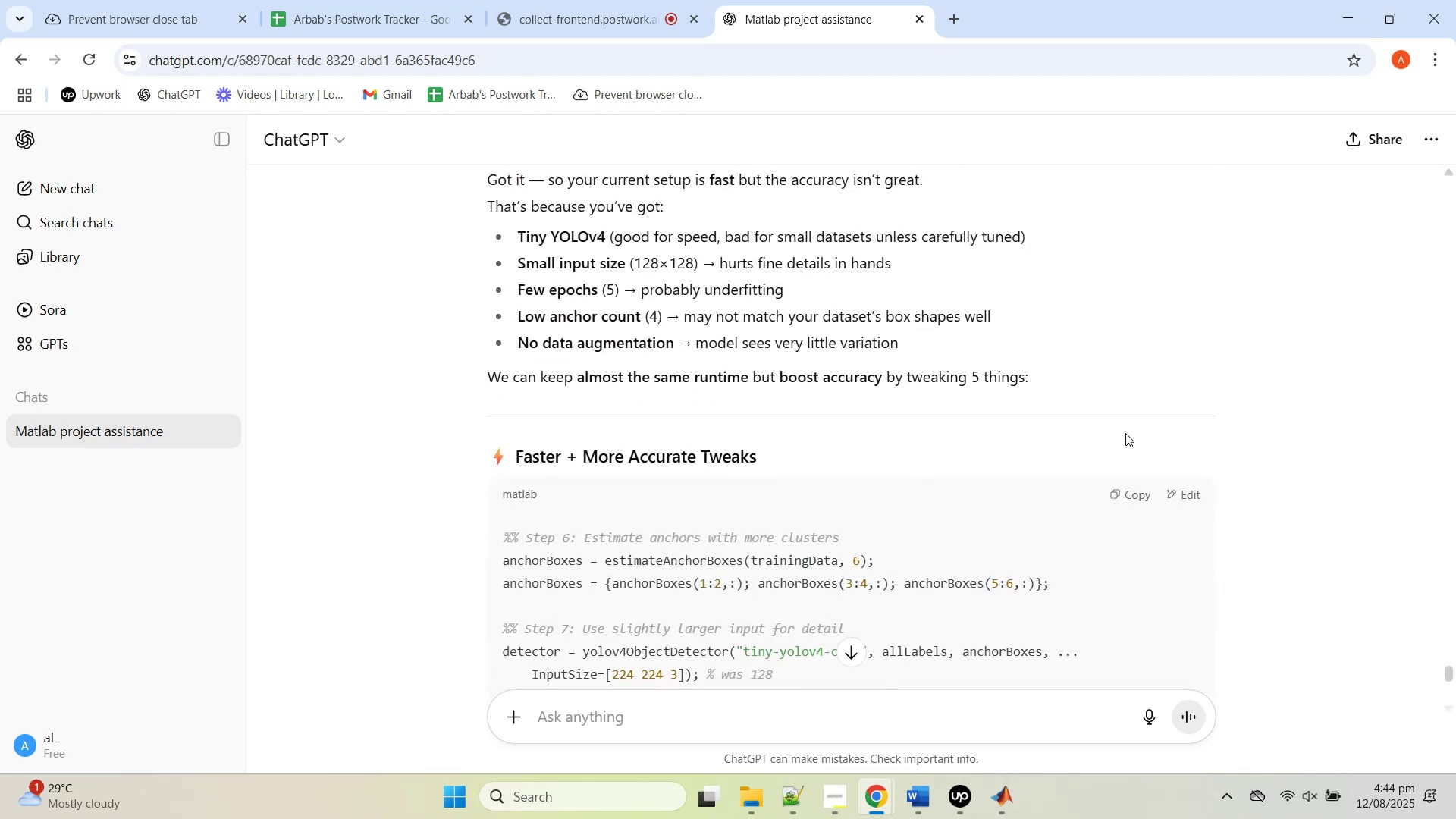 
scroll: coordinate [1097, 466], scroll_direction: up, amount: 4.0
 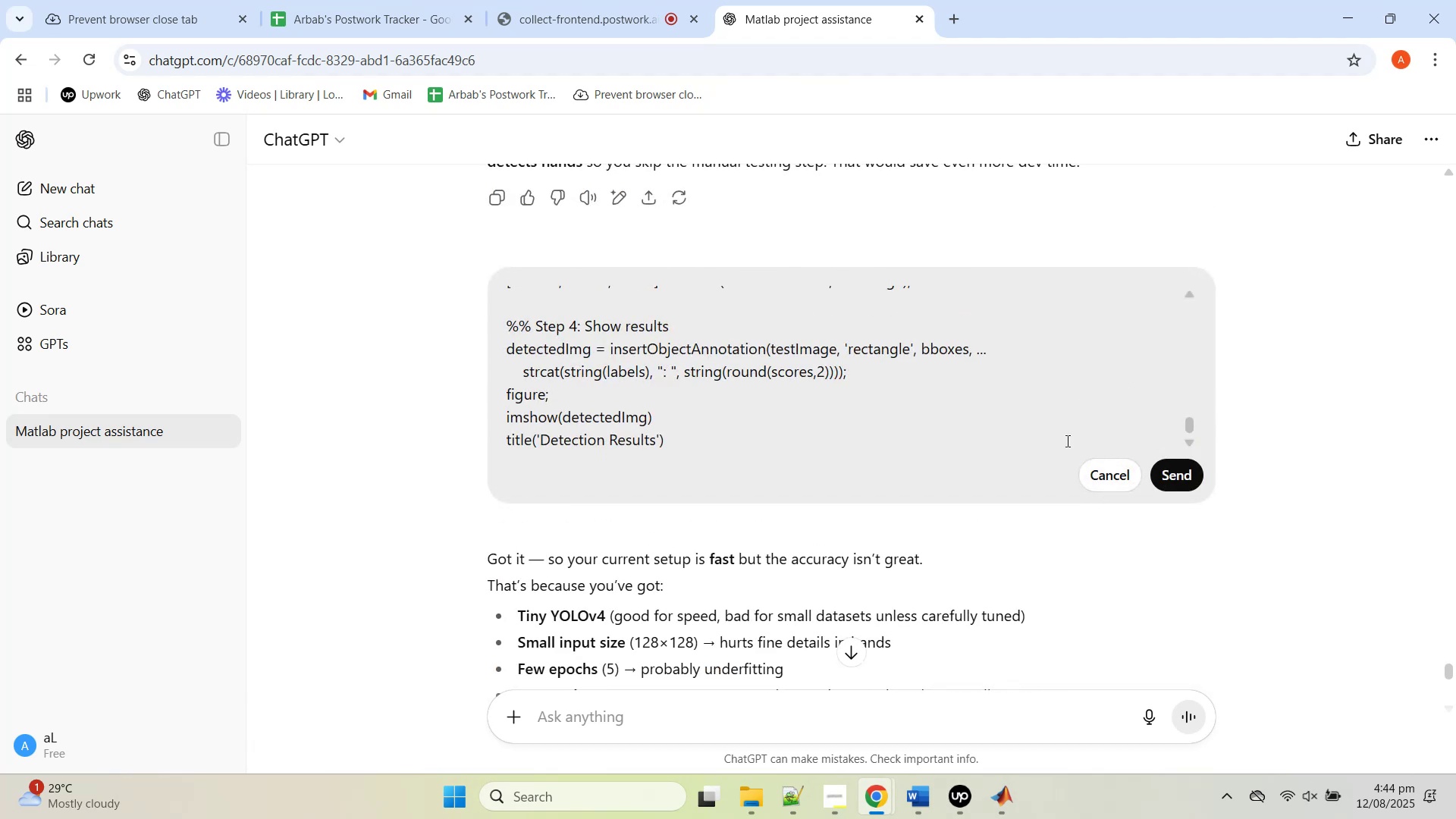 
left_click([990, 443])
 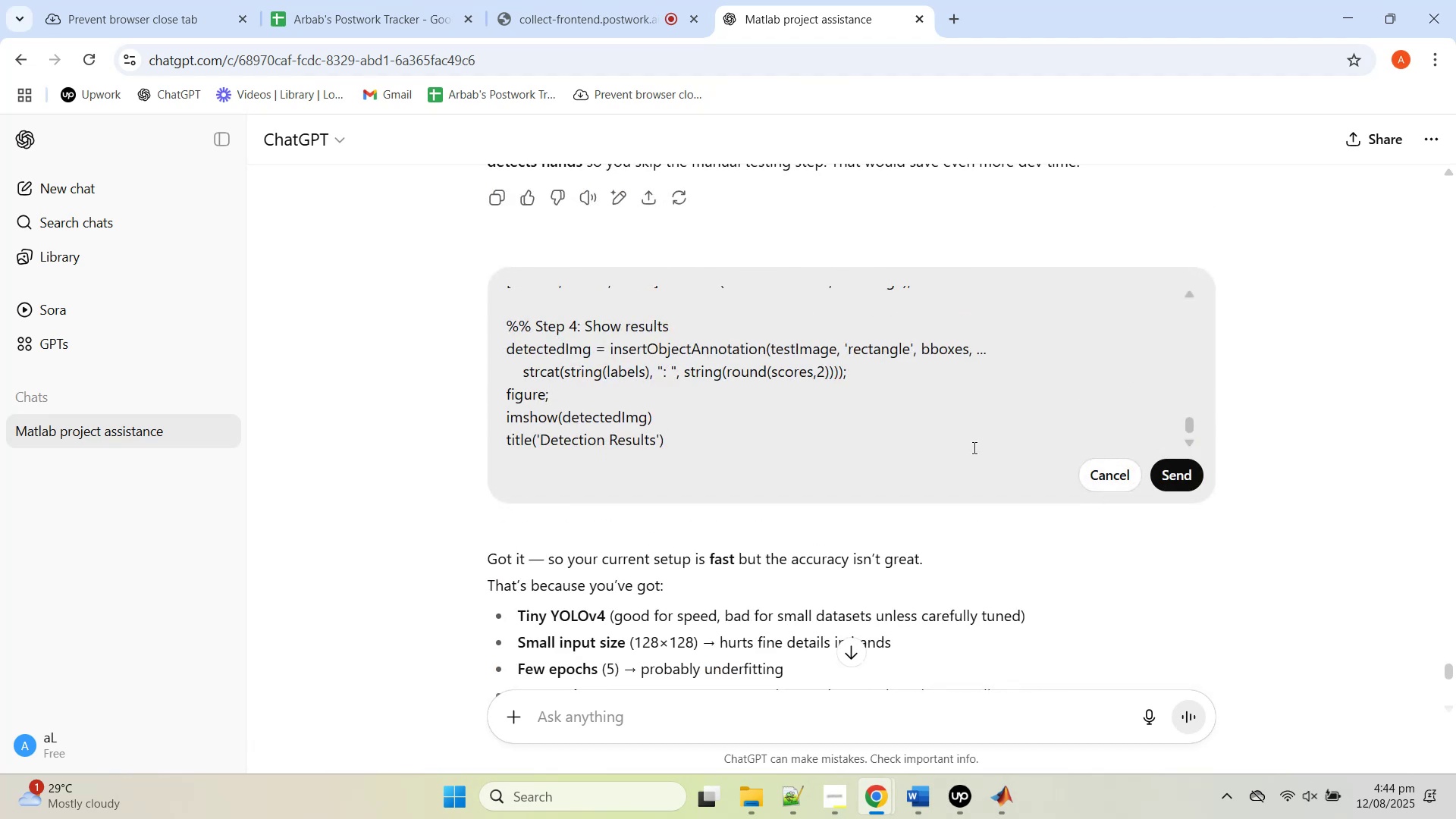 
key(Shift+Enter)
 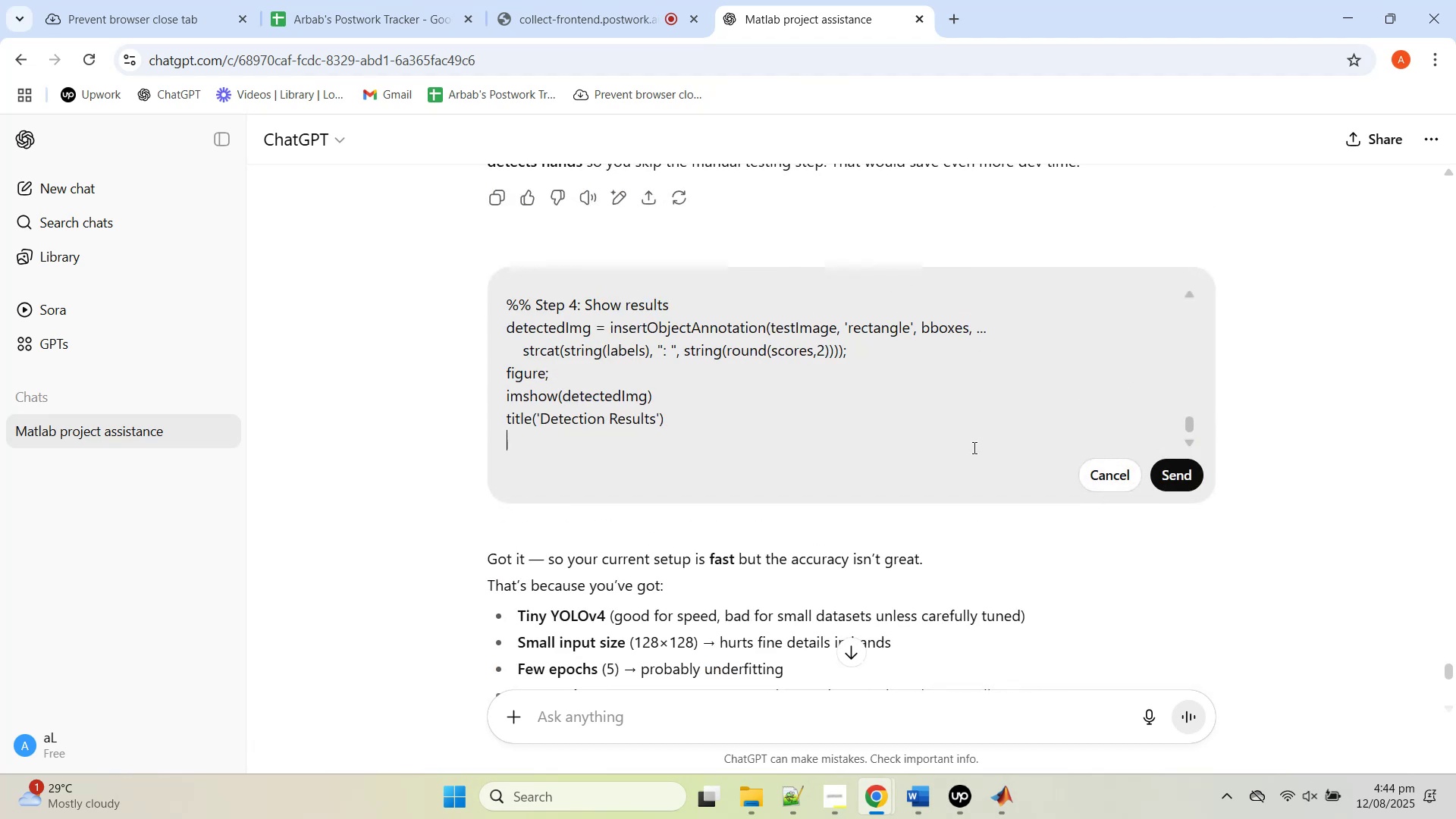 
key(Shift+Enter)
 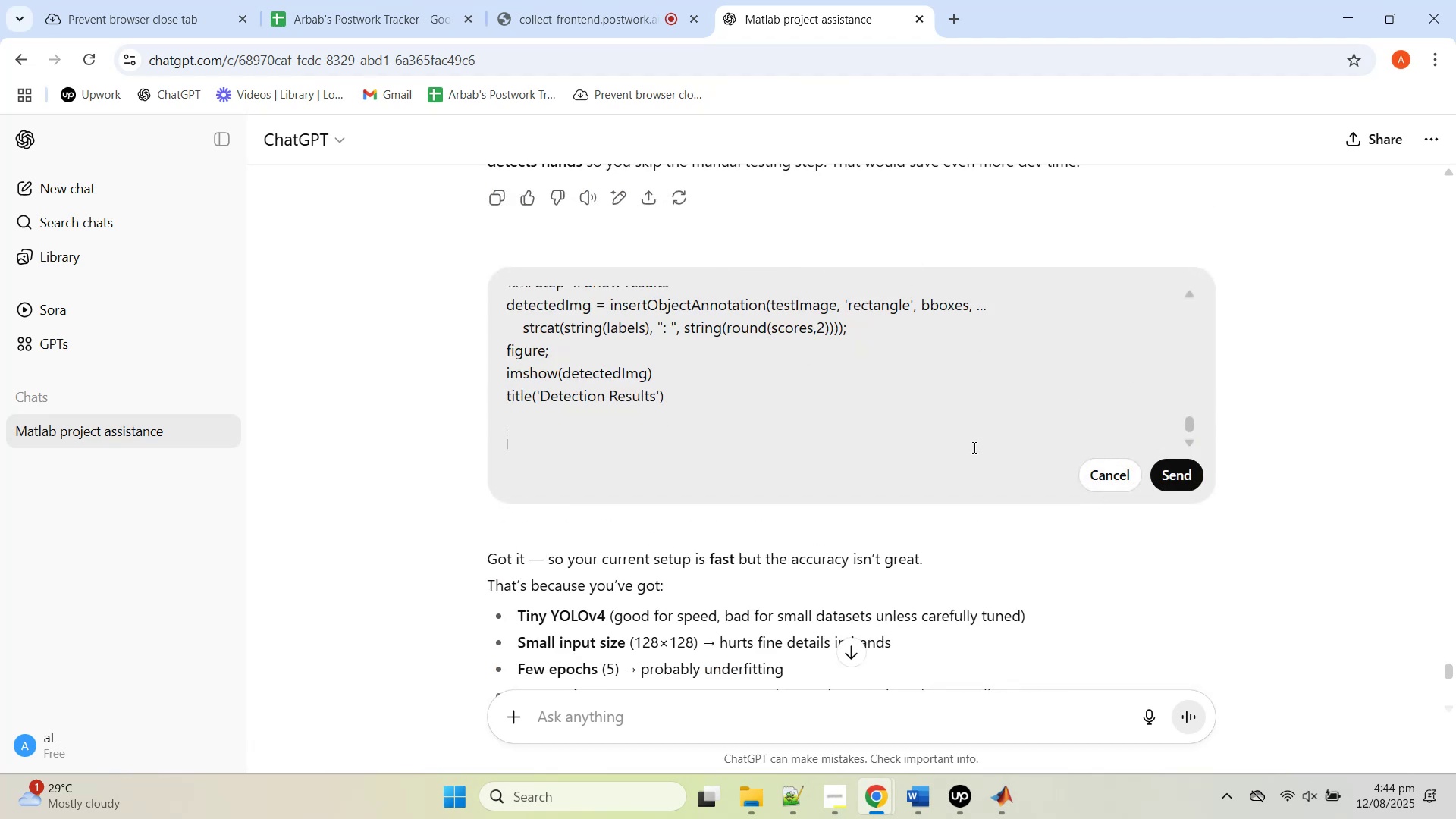 
key(Shift+Enter)
 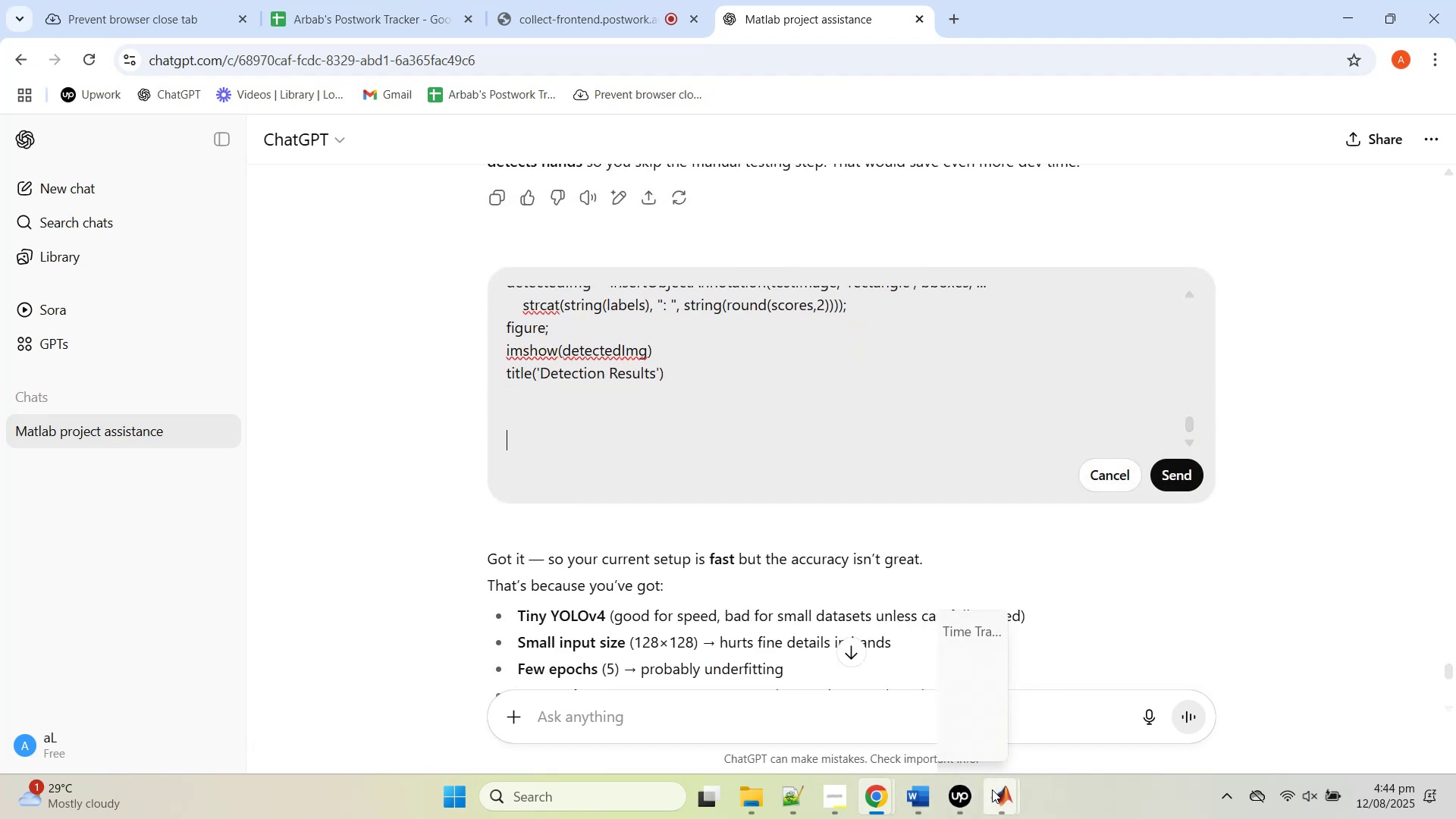 
left_click([903, 717])
 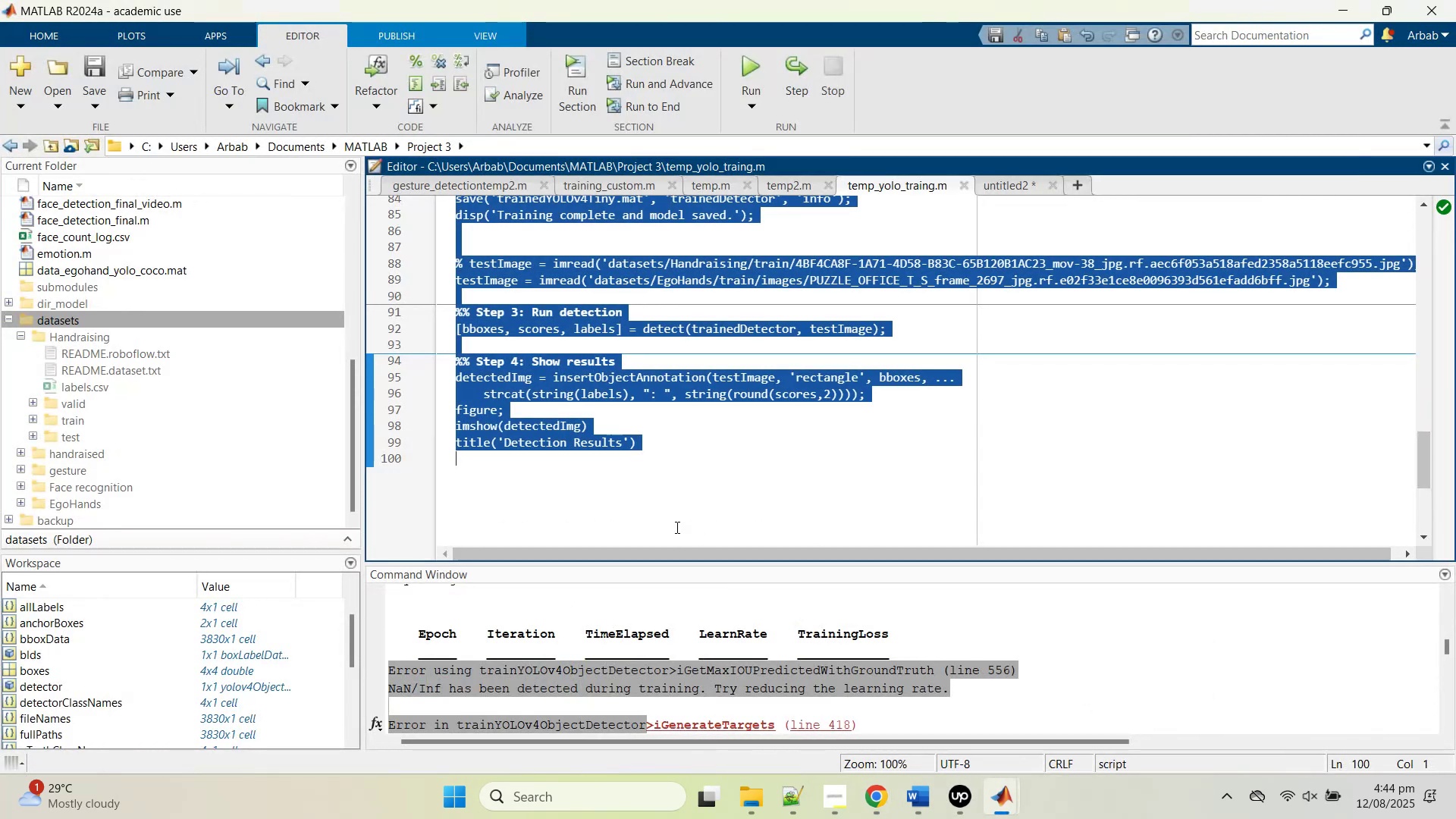 
left_click([680, 504])
 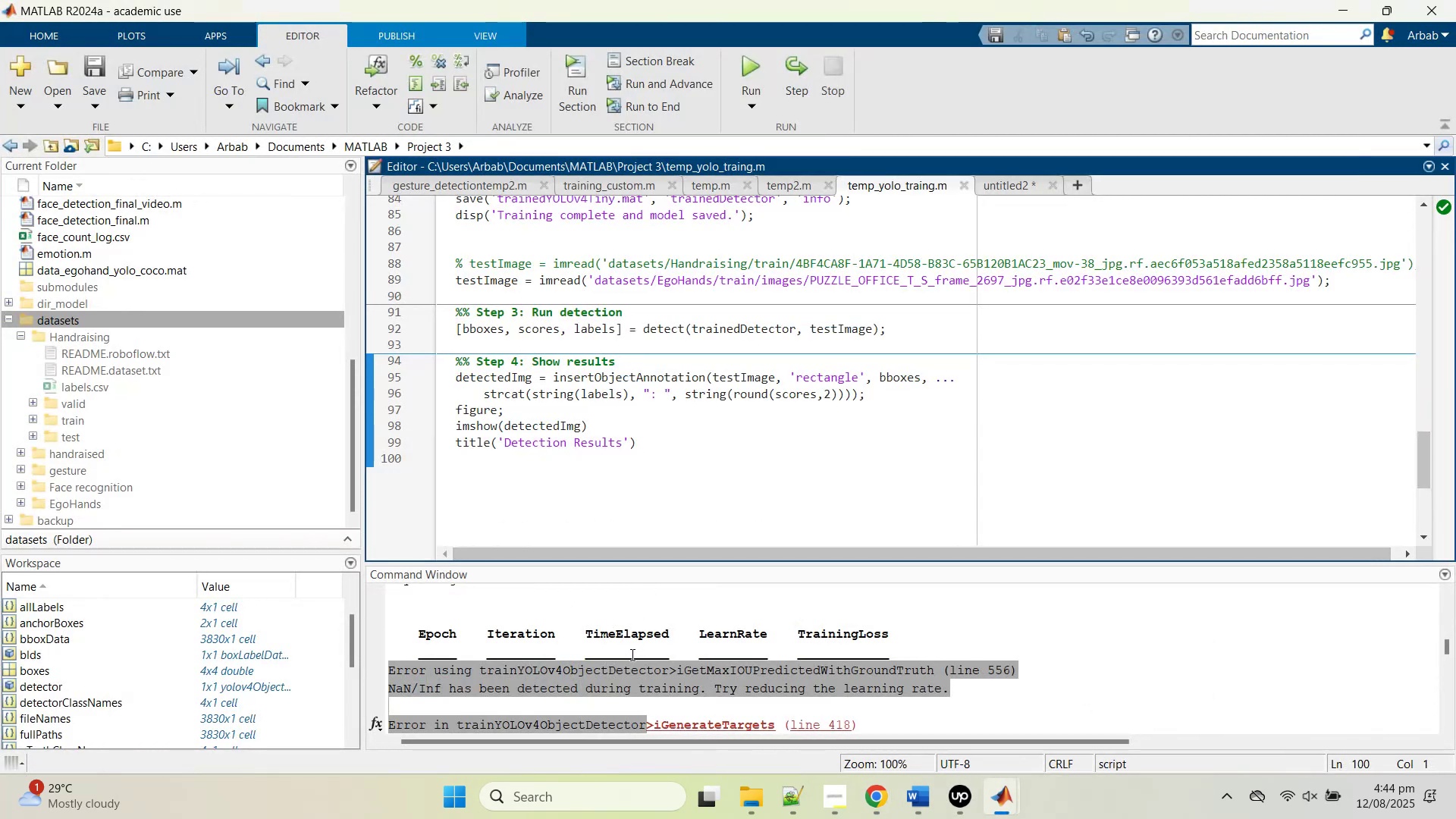 
left_click([717, 641])
 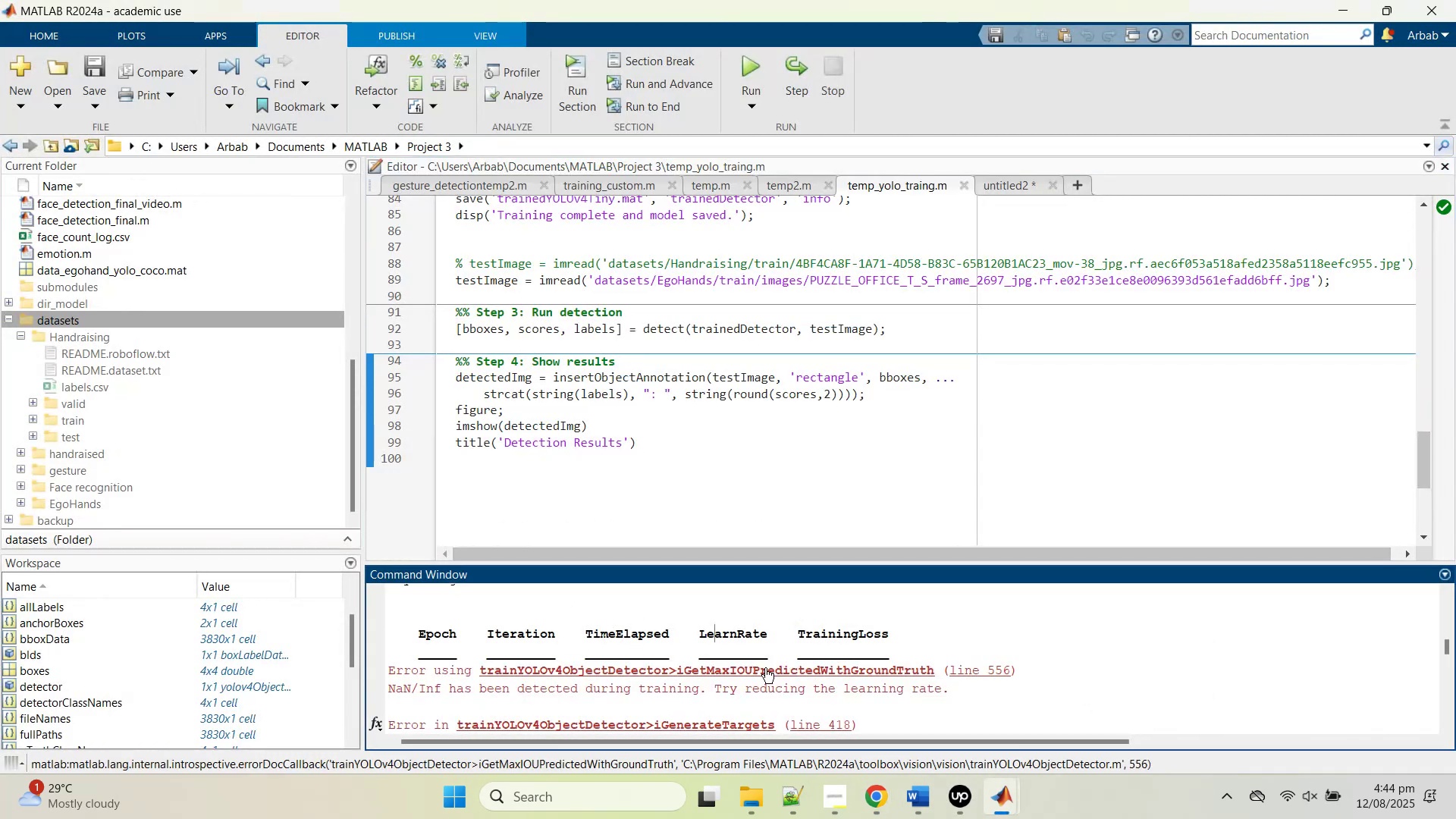 
scroll: coordinate [768, 668], scroll_direction: down, amount: 1.0
 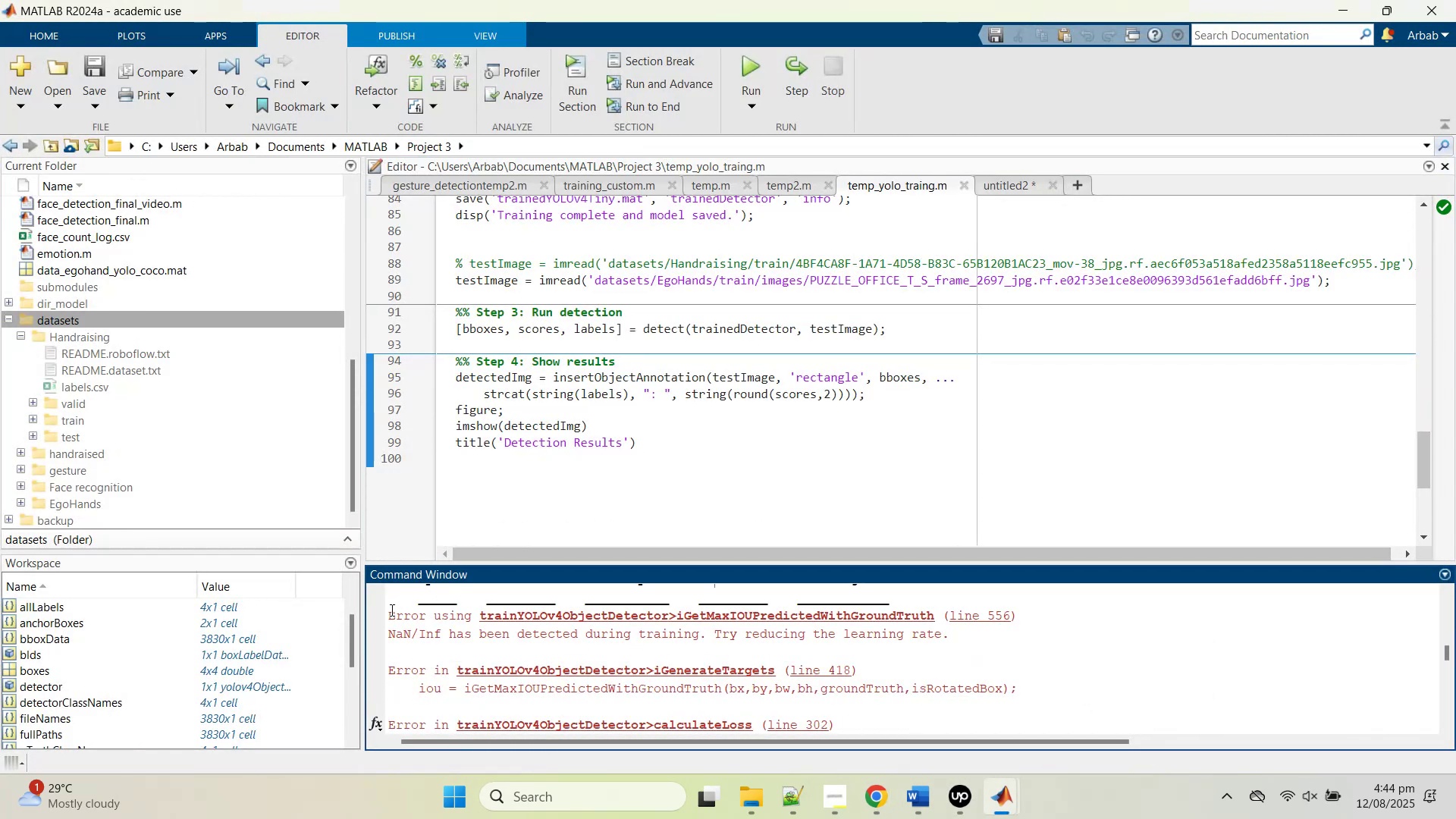 
left_click_drag(start_coordinate=[386, 610], to_coordinate=[1037, 683])
 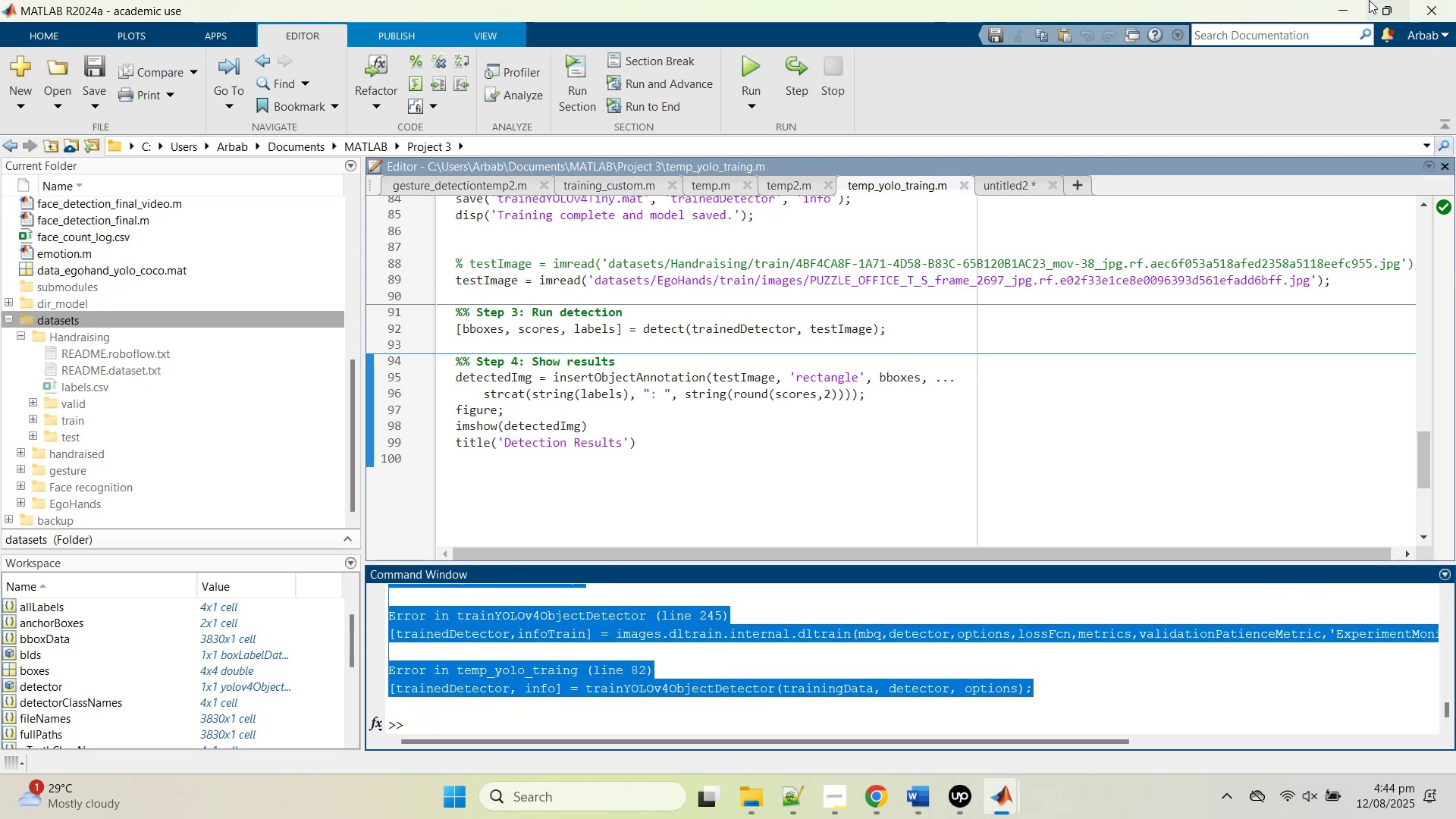 
key(Control+C)
 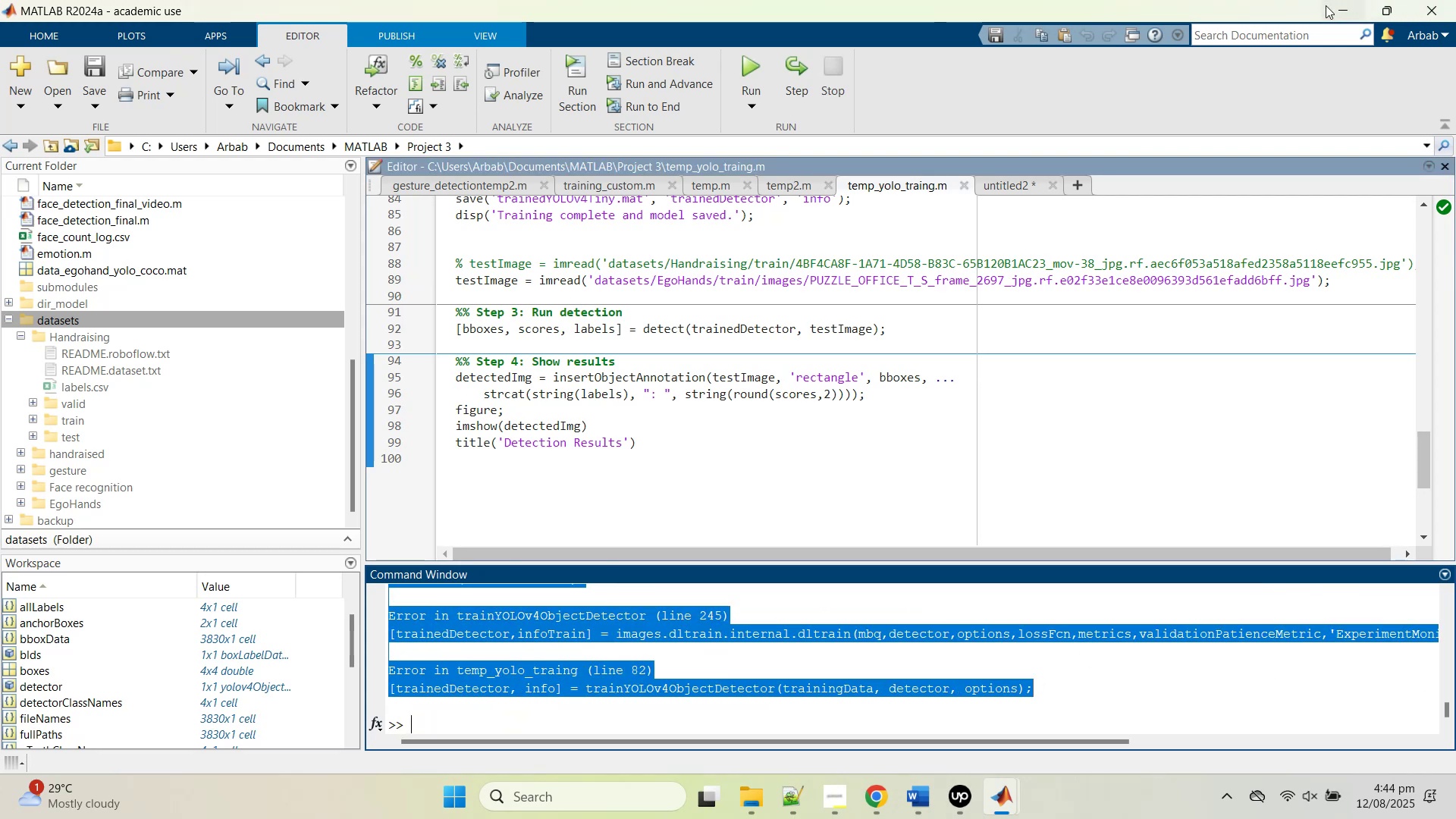 
left_click([1338, 5])
 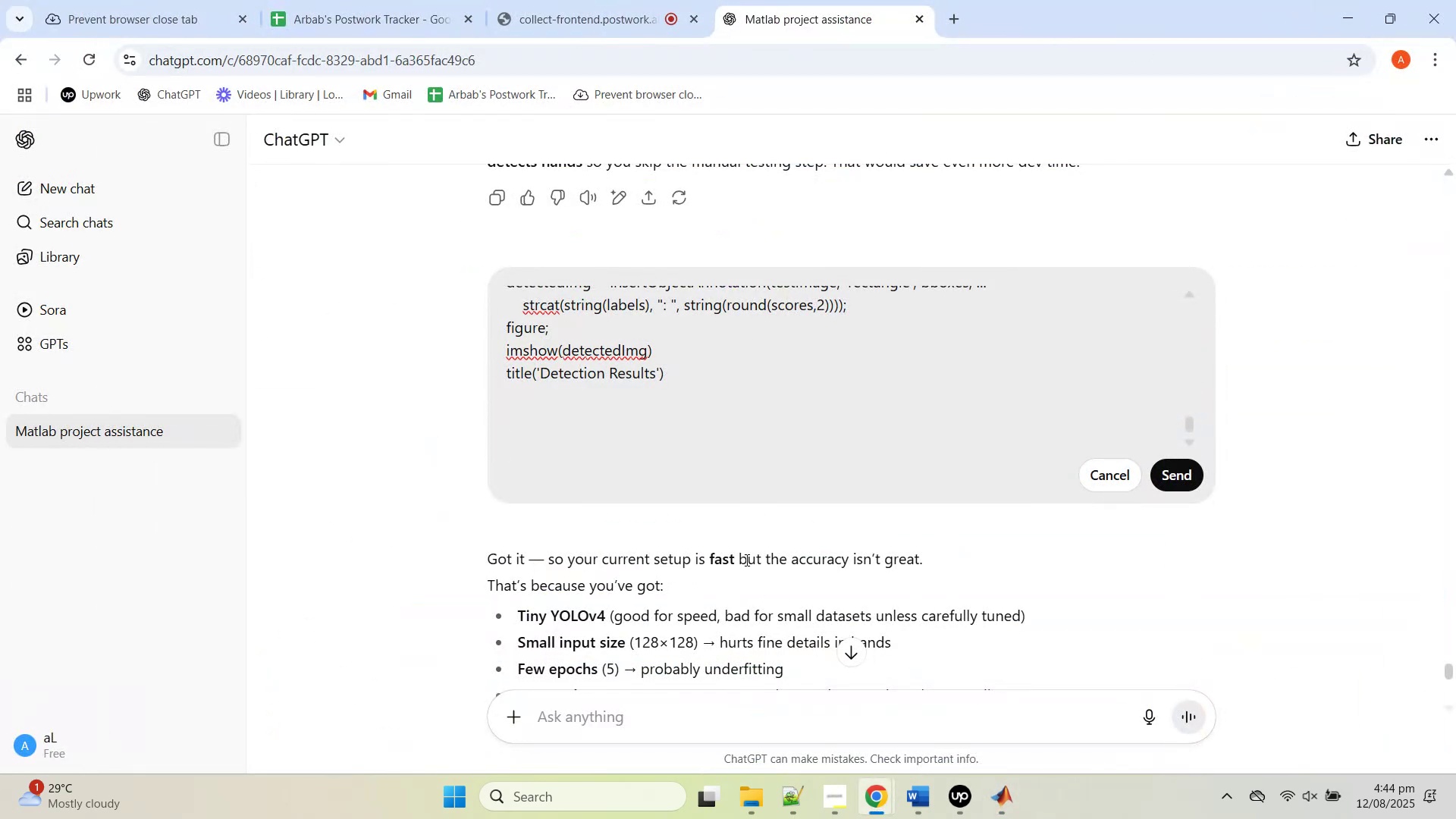 
type(and got this we)
key(Backspace)
key(Backspace)
type(error)
 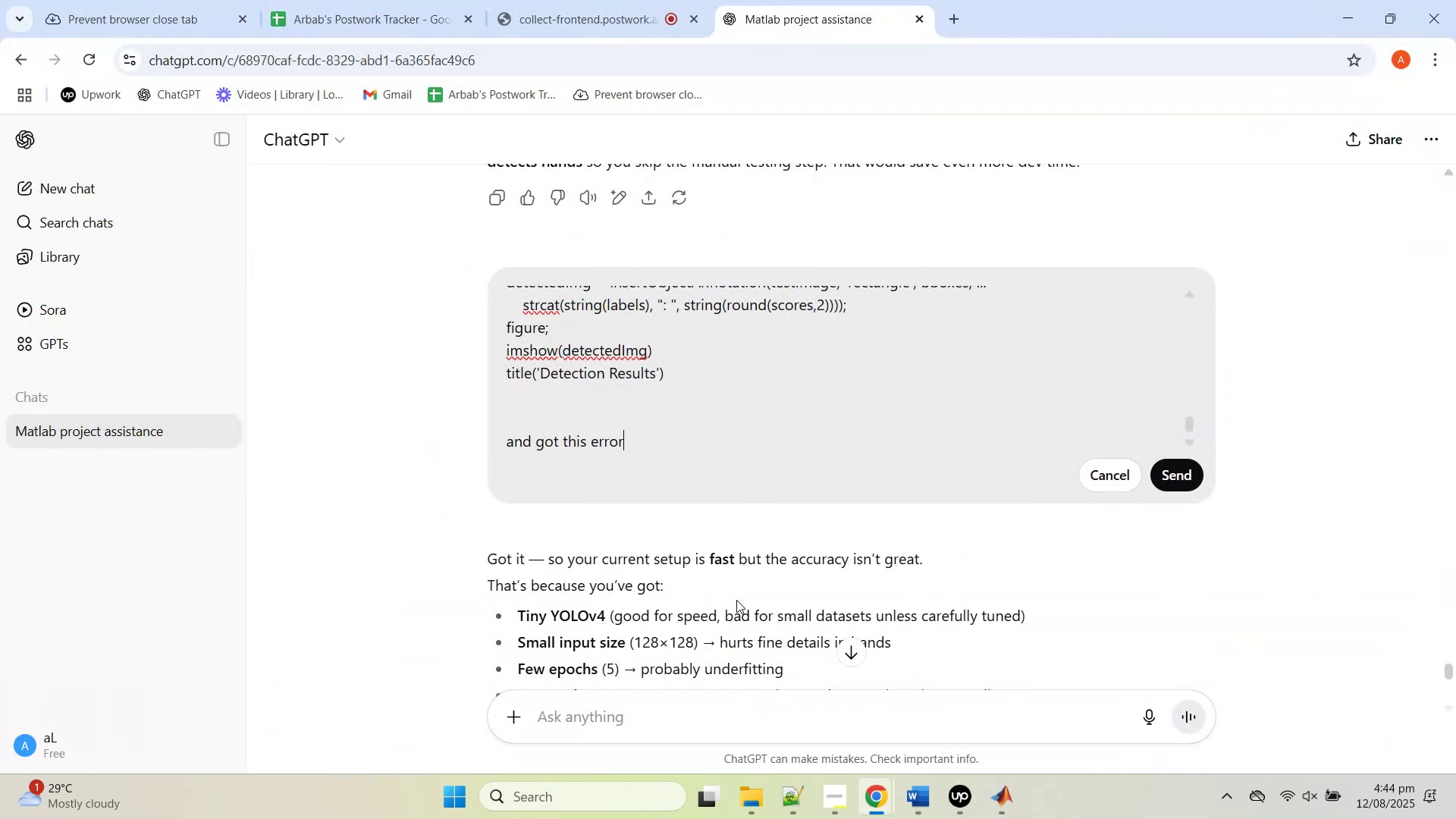 
key(Shift+Enter)
 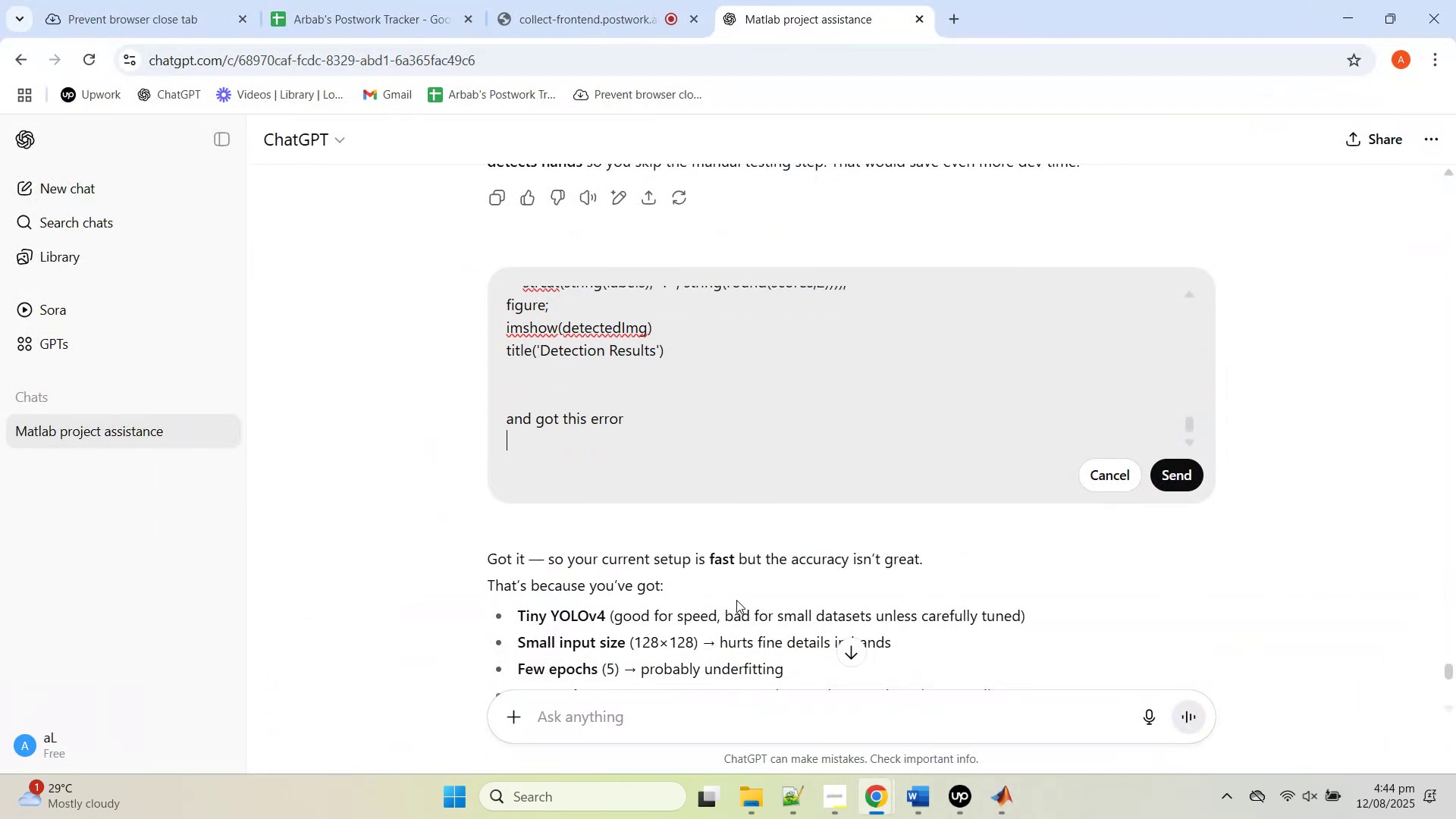 
key(Shift+Enter)
 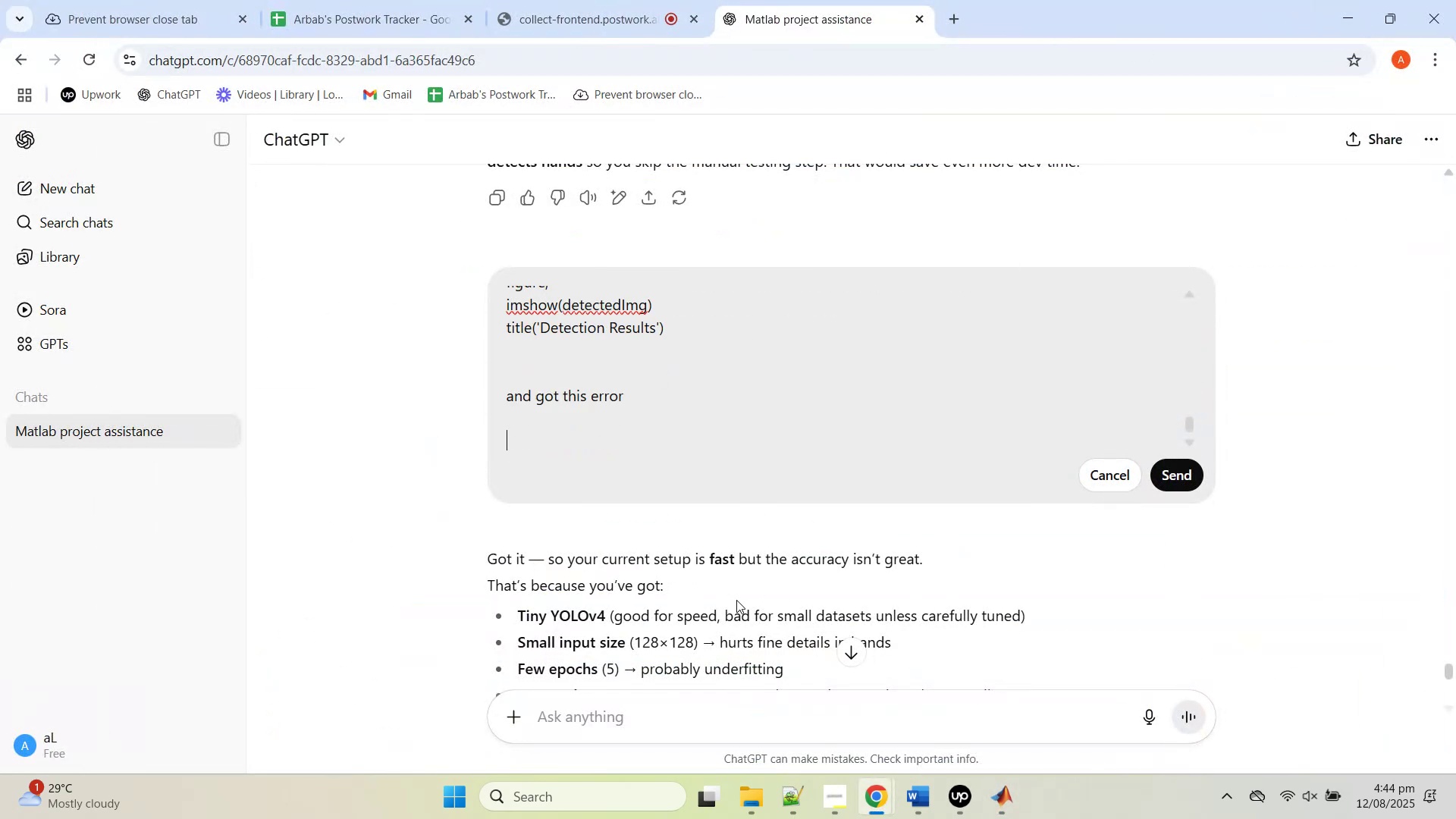 
key(Control+V)
 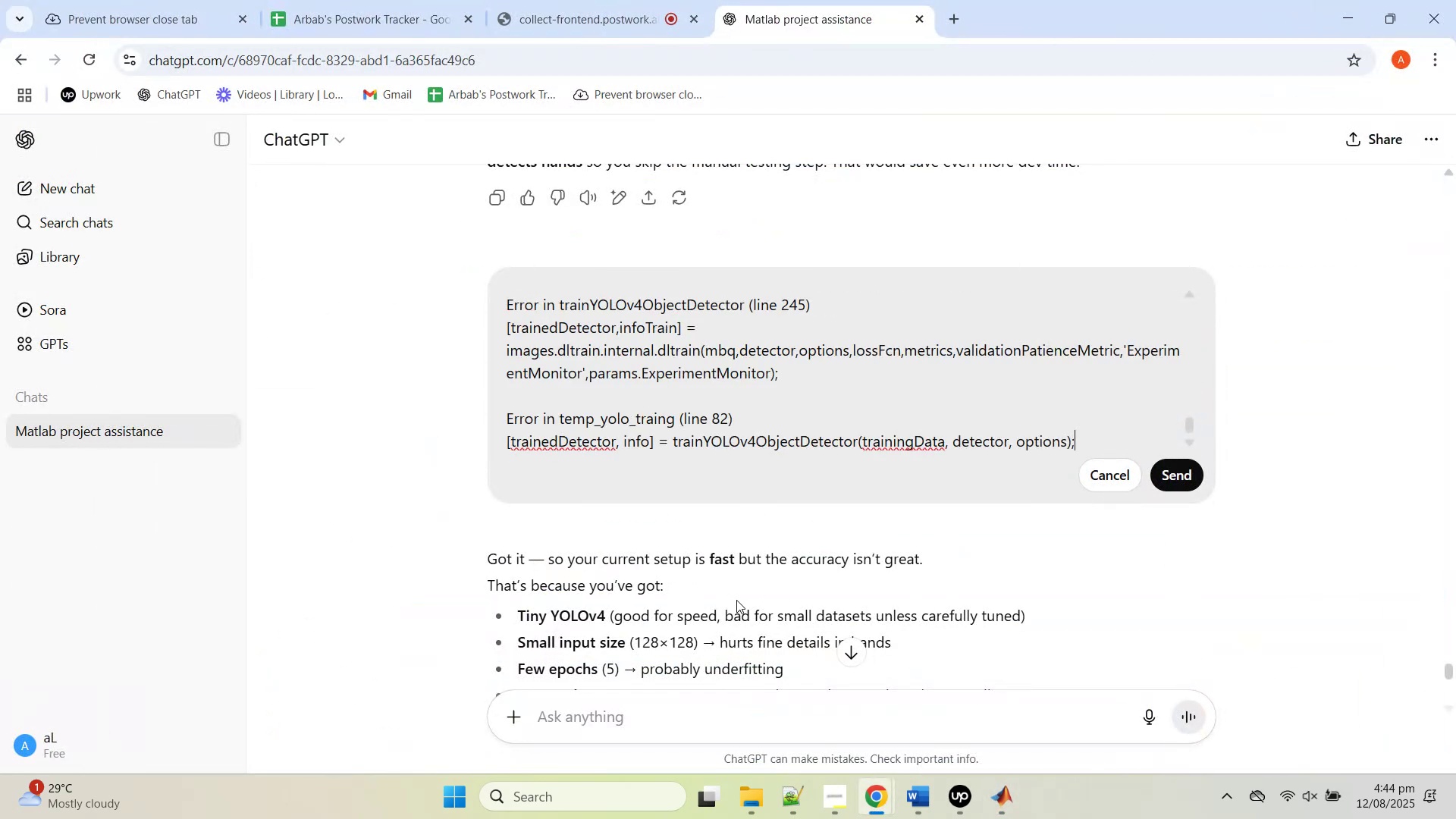 
key(Enter)
 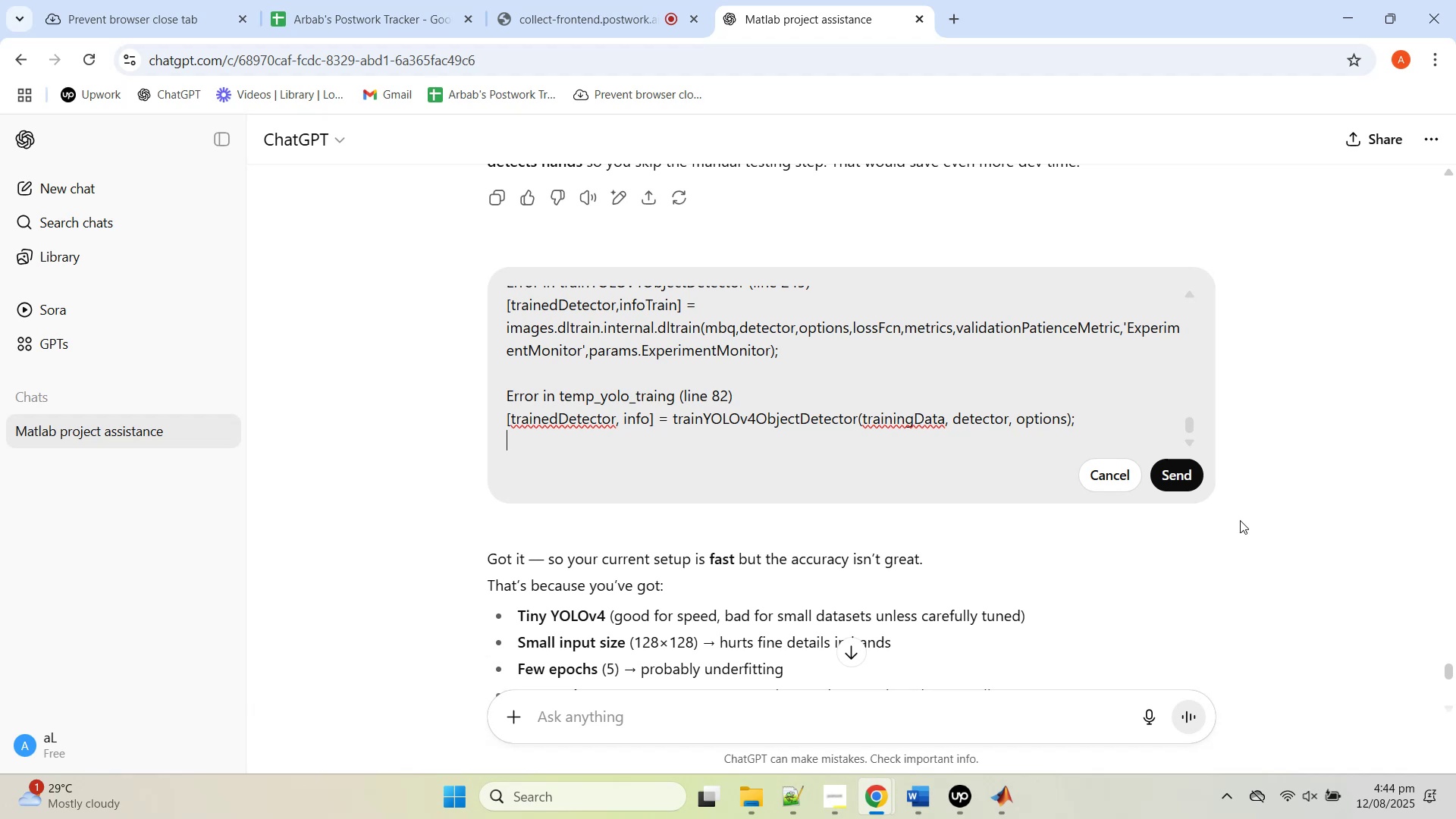 
left_click([1200, 467])
 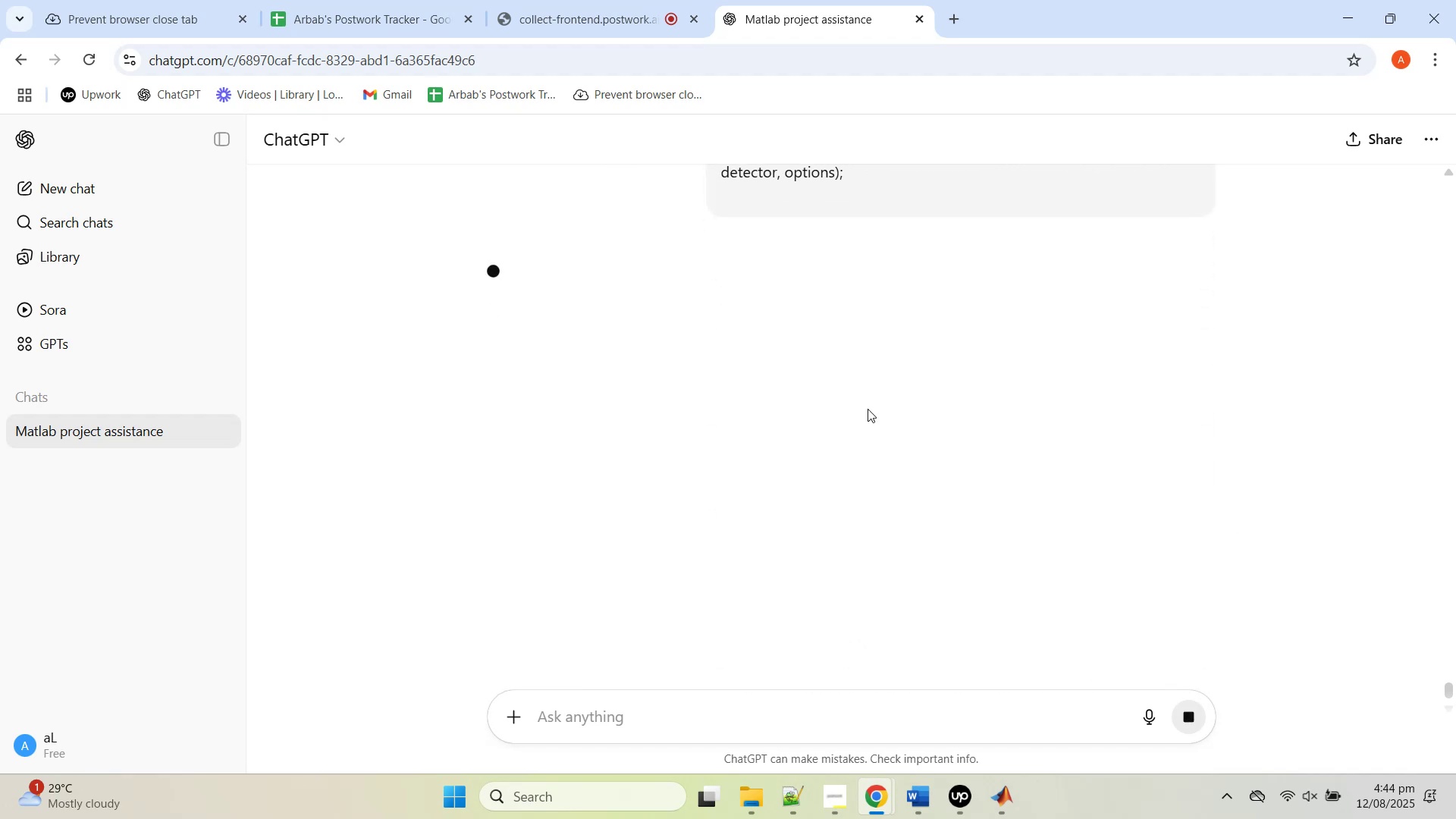 
scroll: coordinate [868, 409], scroll_direction: up, amount: 1.0
 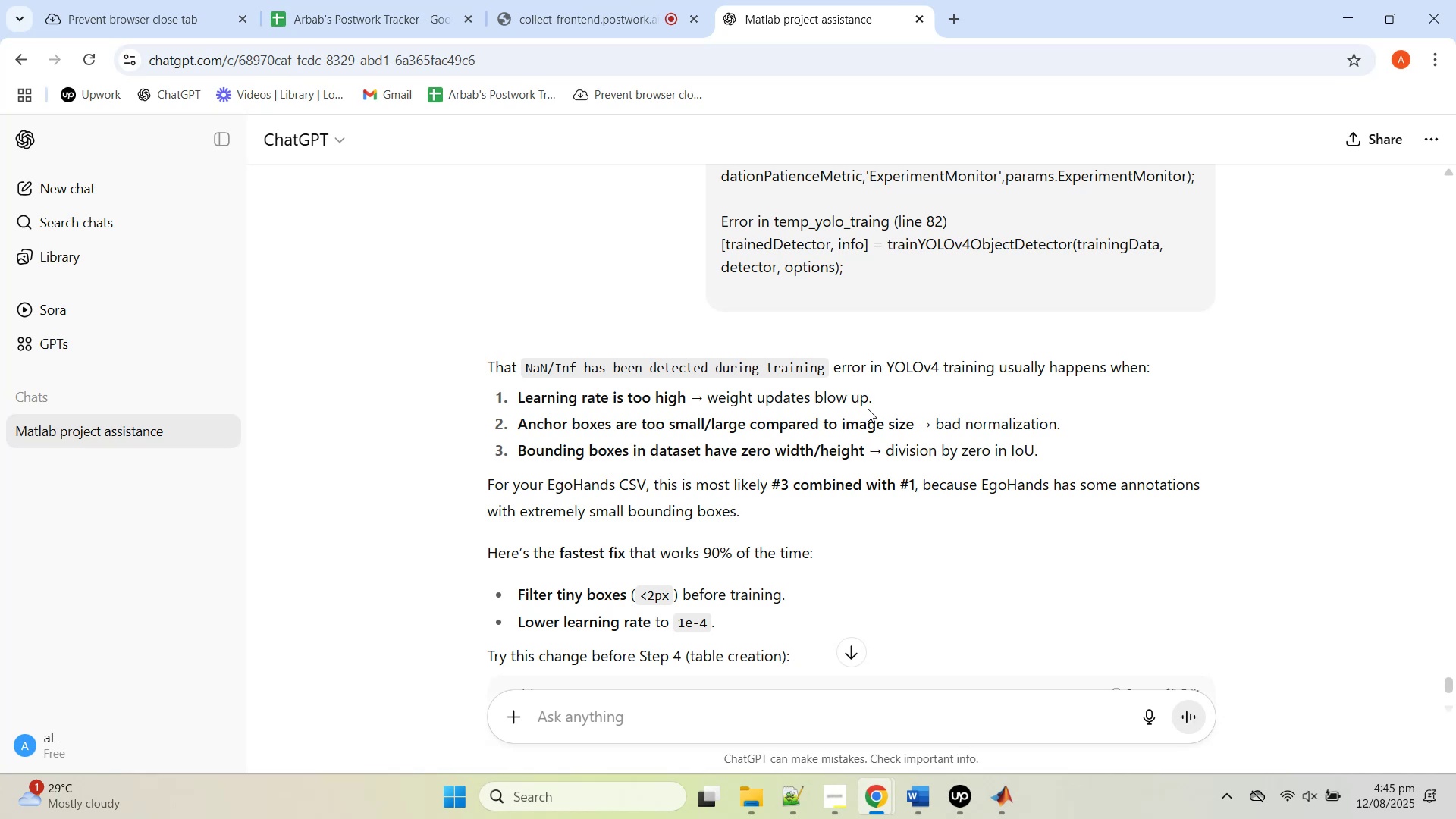 
wait(30.58)
 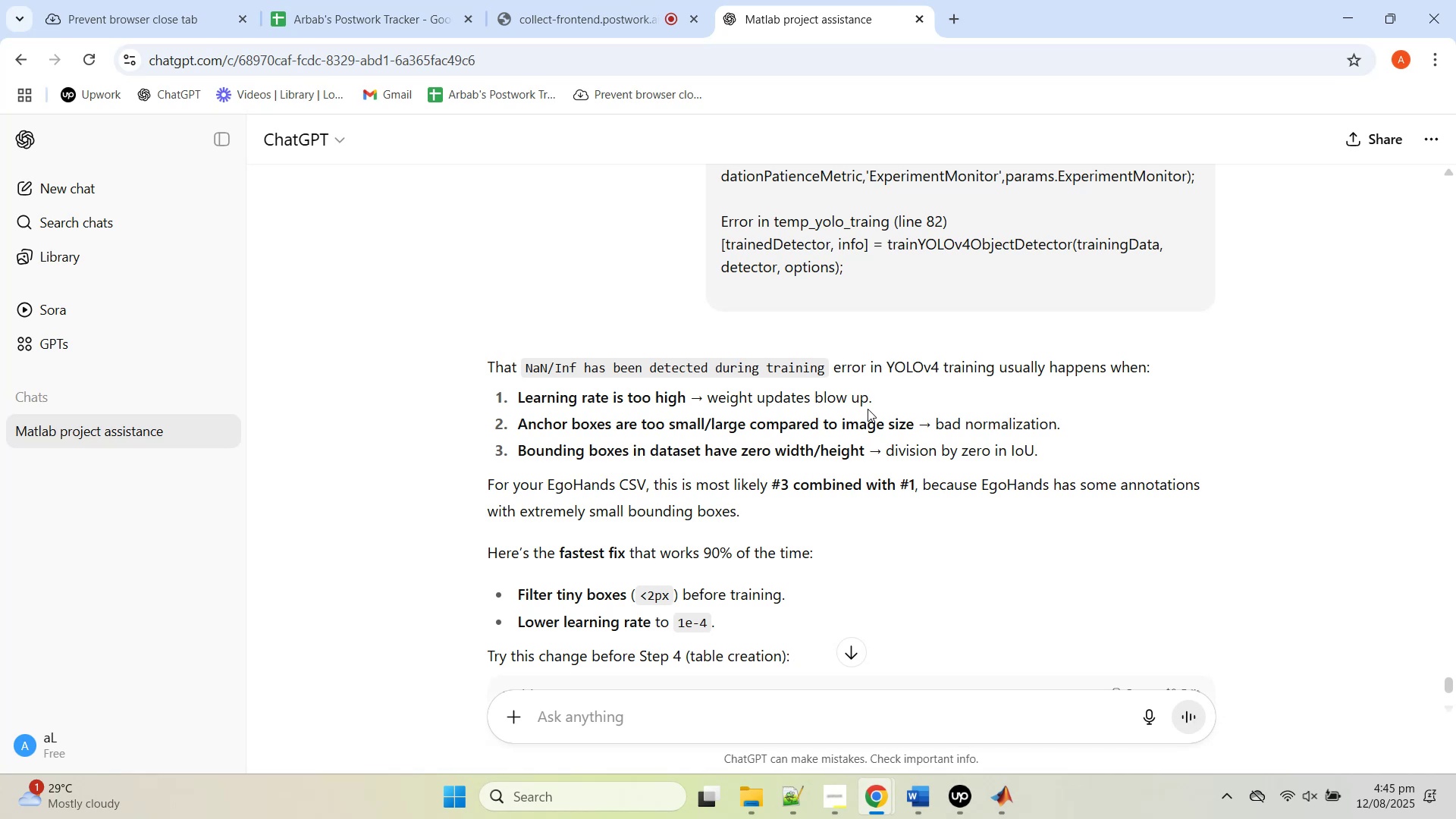 
scroll: coordinate [761, 302], scroll_direction: down, amount: 3.0
 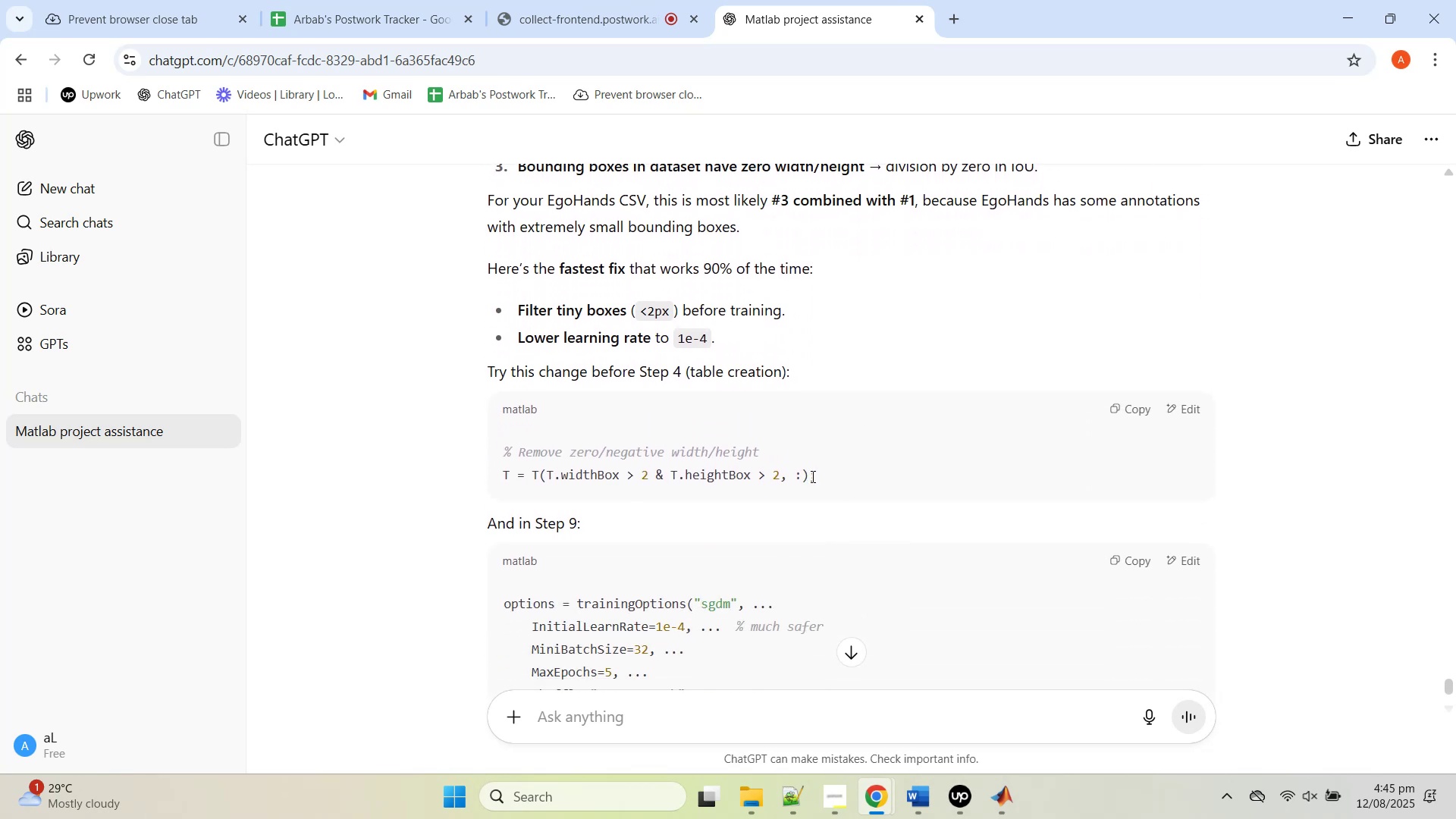 
left_click_drag(start_coordinate=[852, 478], to_coordinate=[504, 473])
 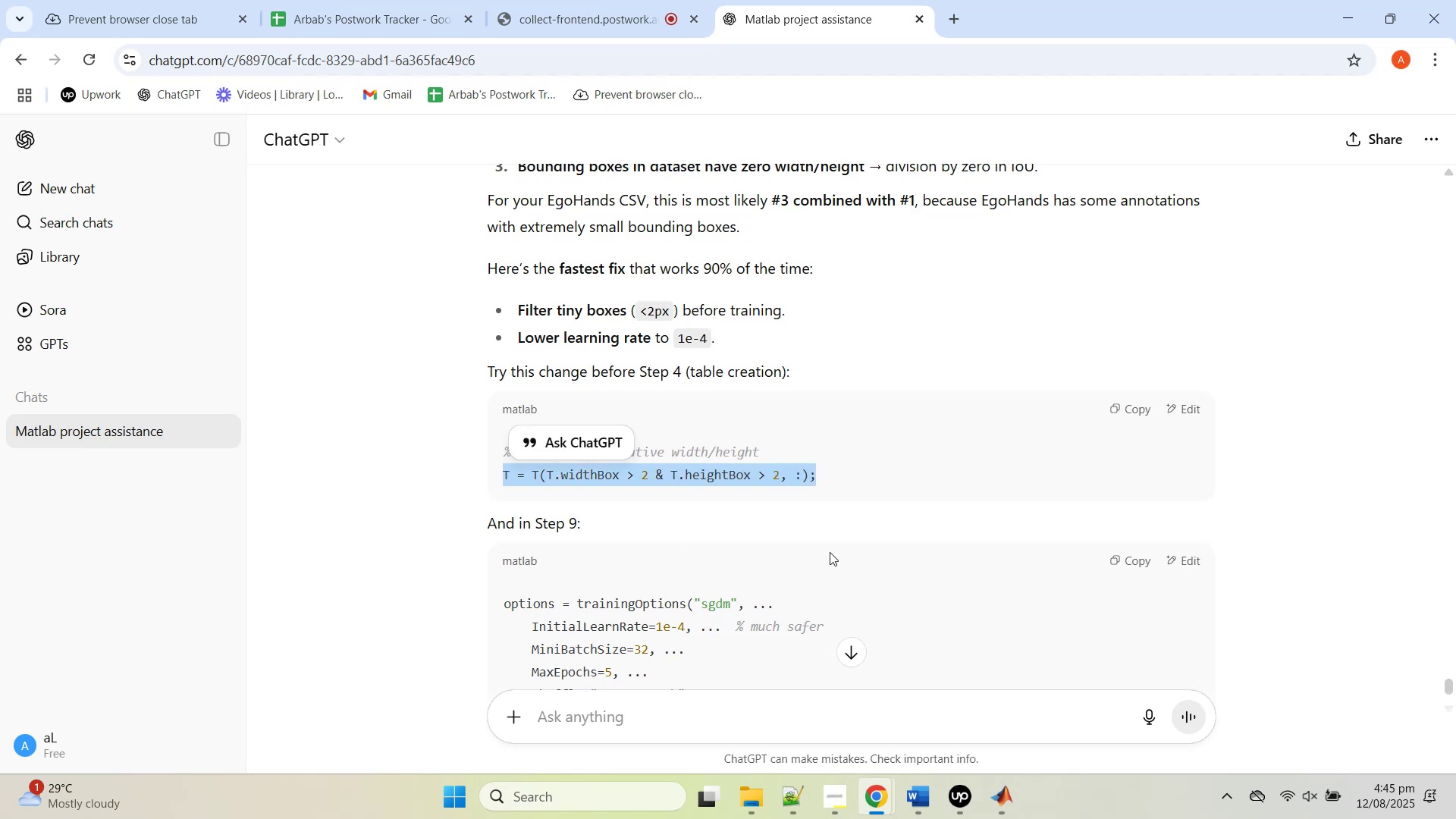 
key(Control+C)
 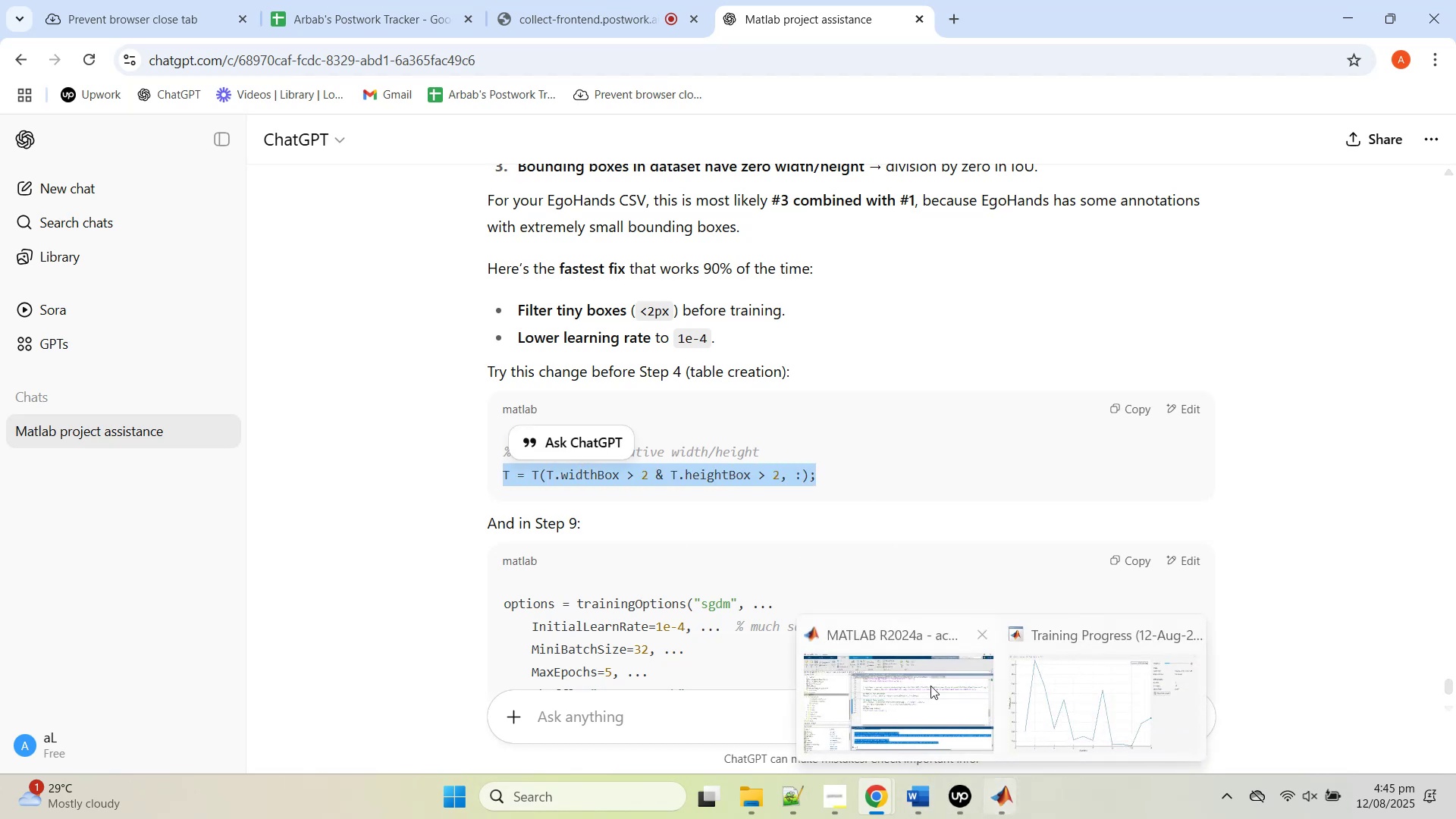 
left_click([927, 680])
 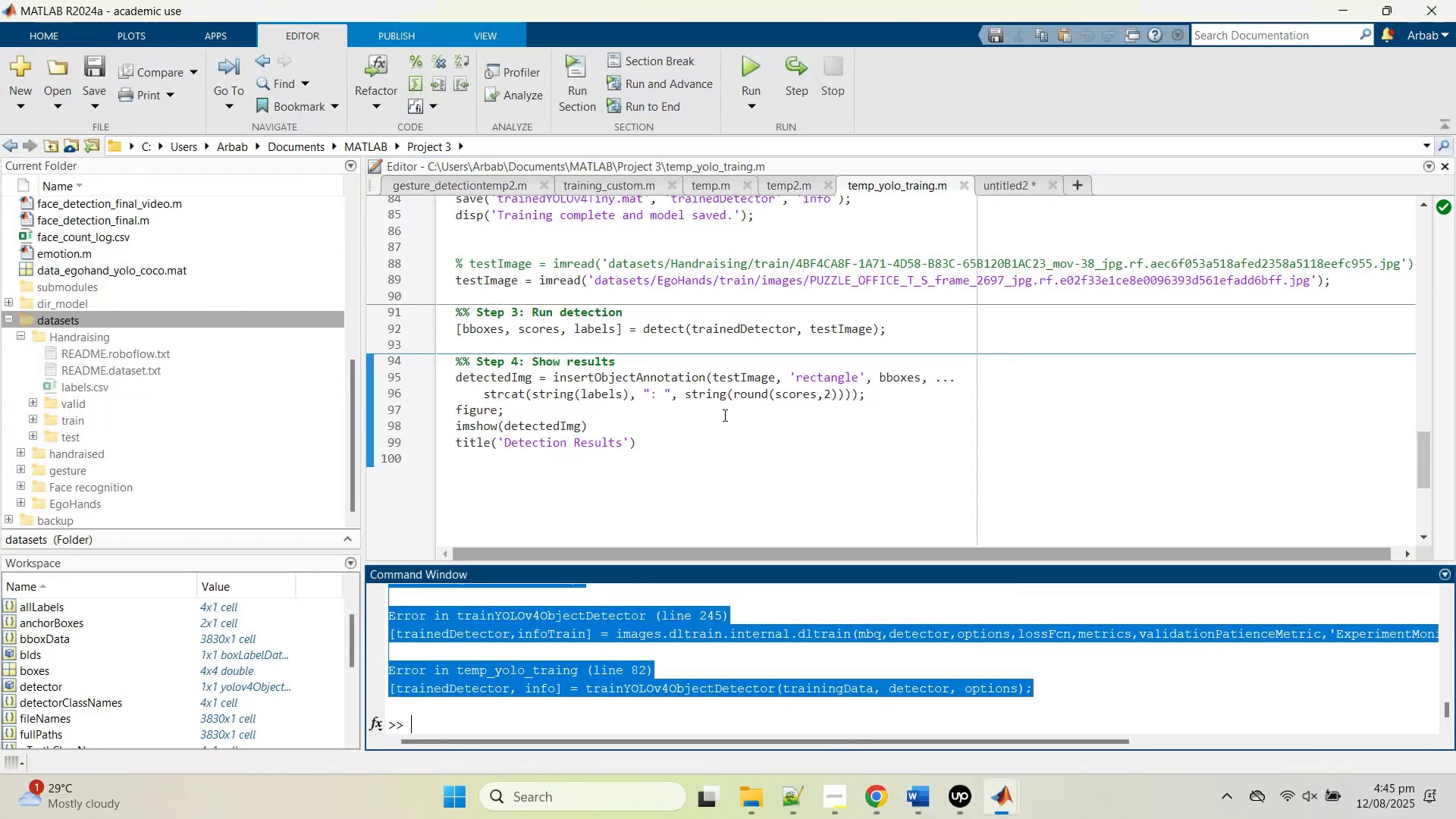 
scroll: coordinate [702, 372], scroll_direction: up, amount: 12.0
 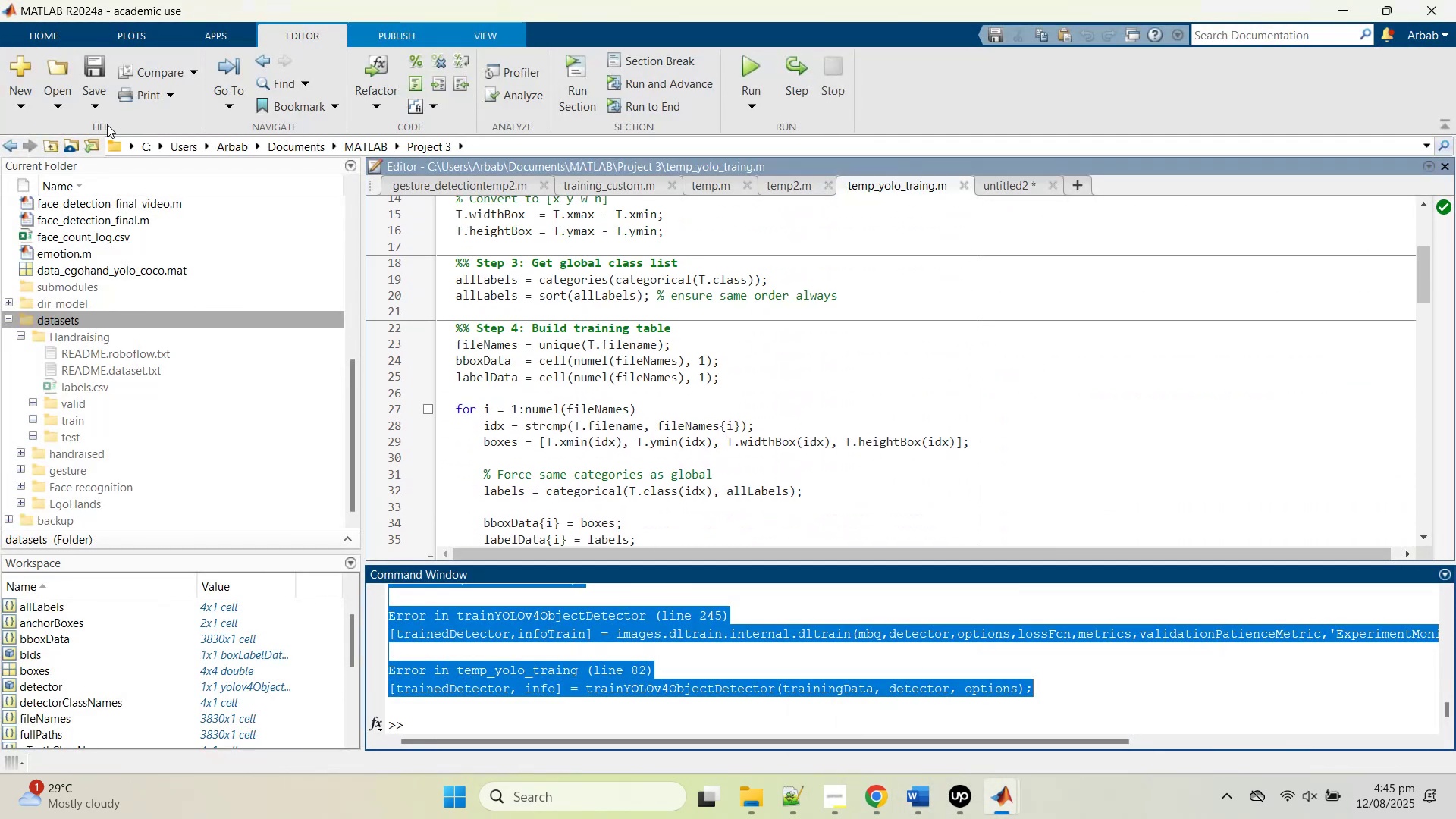 
left_click([96, 115])
 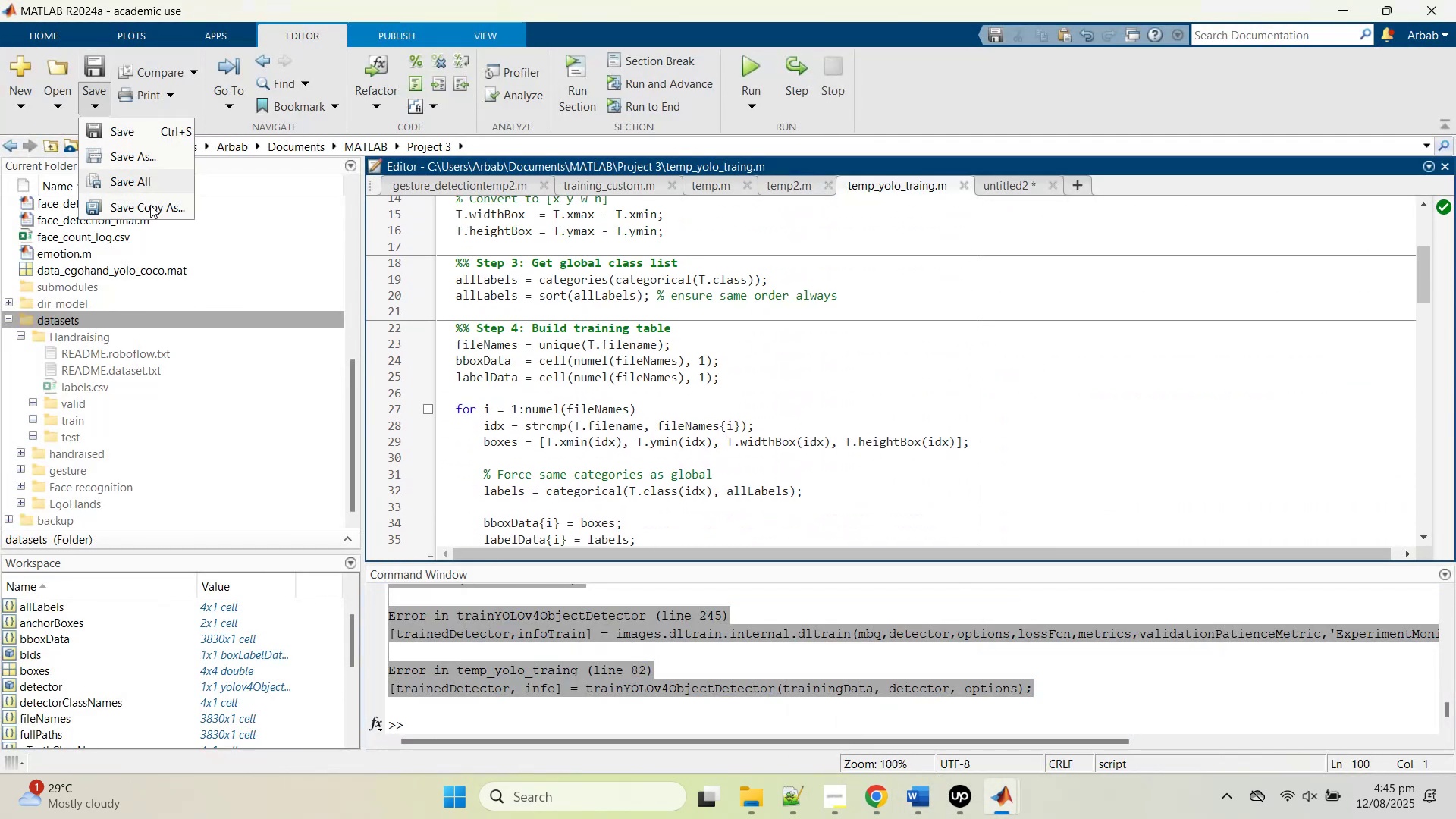 
left_click([158, 211])
 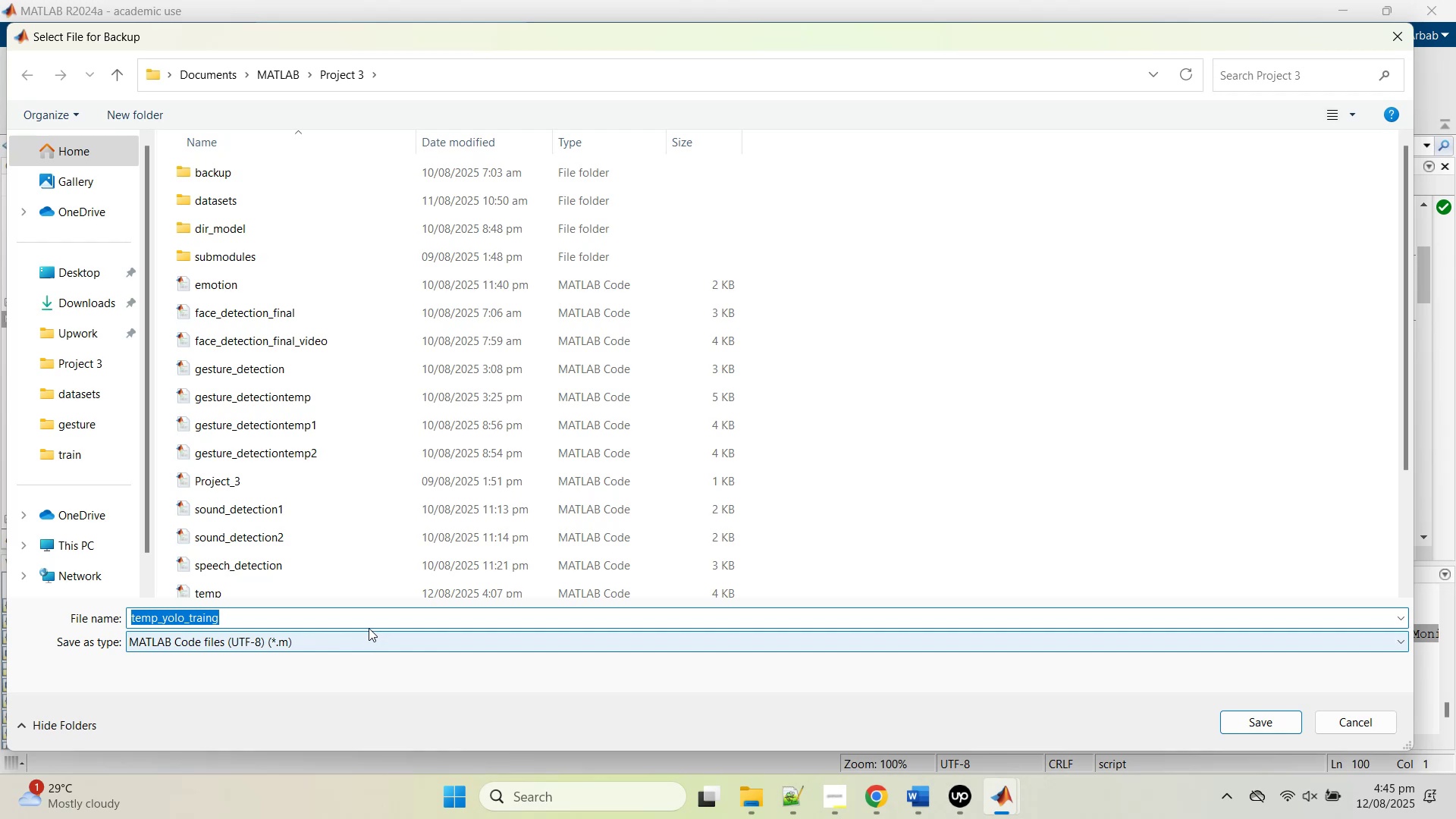 
double_click([372, 621])
 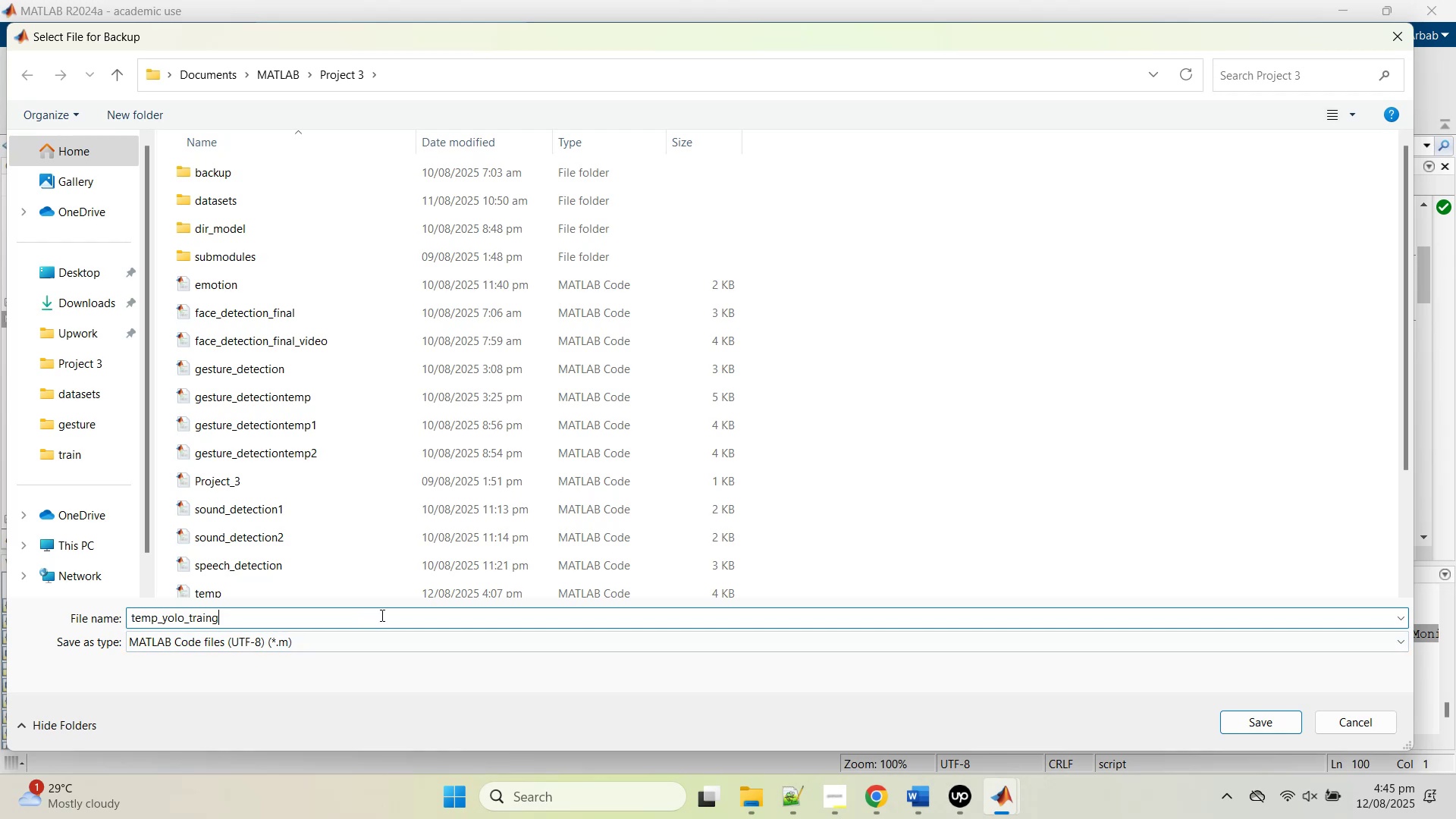 
type(_egohands)
 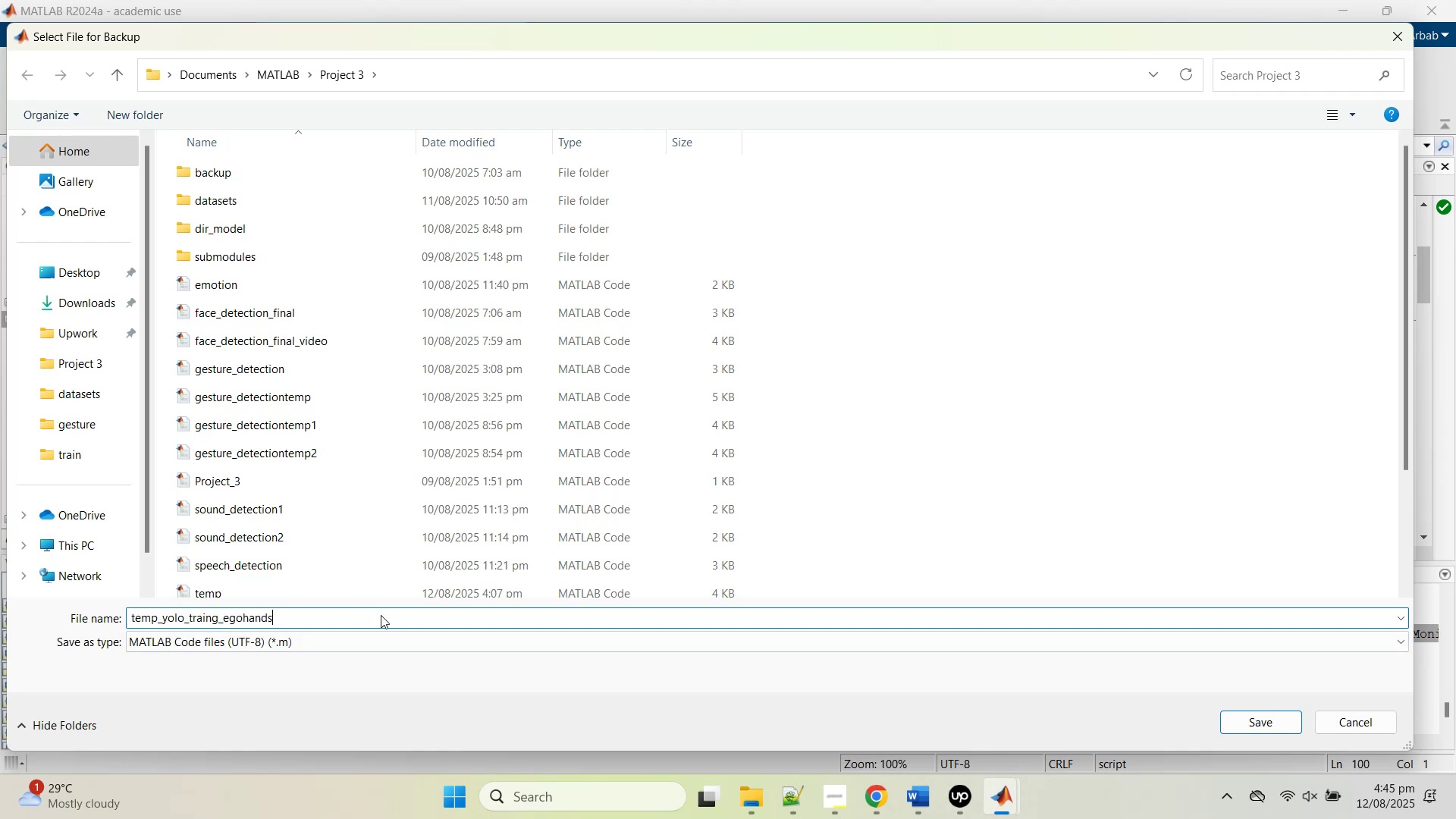 
key(Enter)
 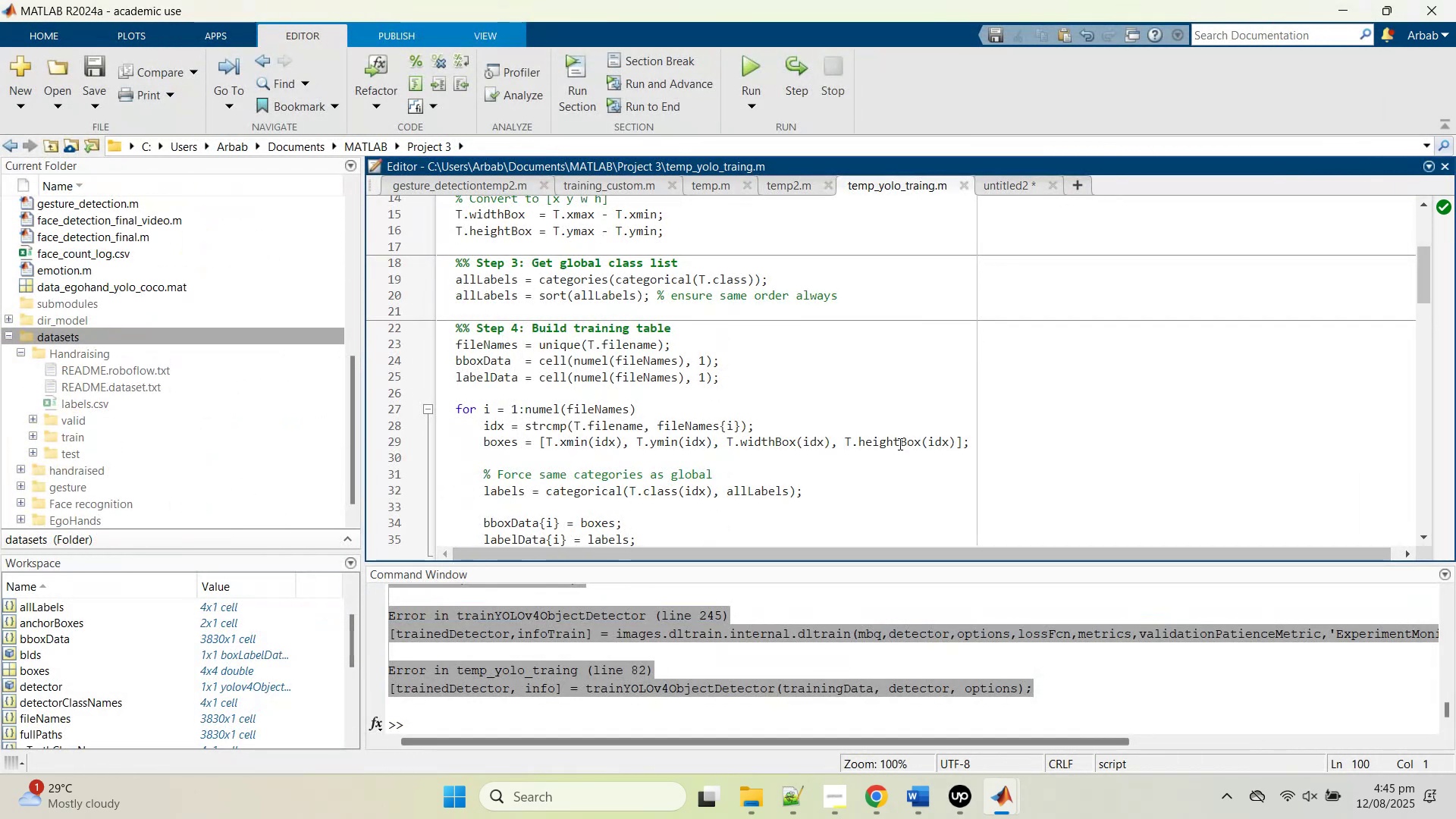 
scroll: coordinate [661, 343], scroll_direction: up, amount: 2.0
 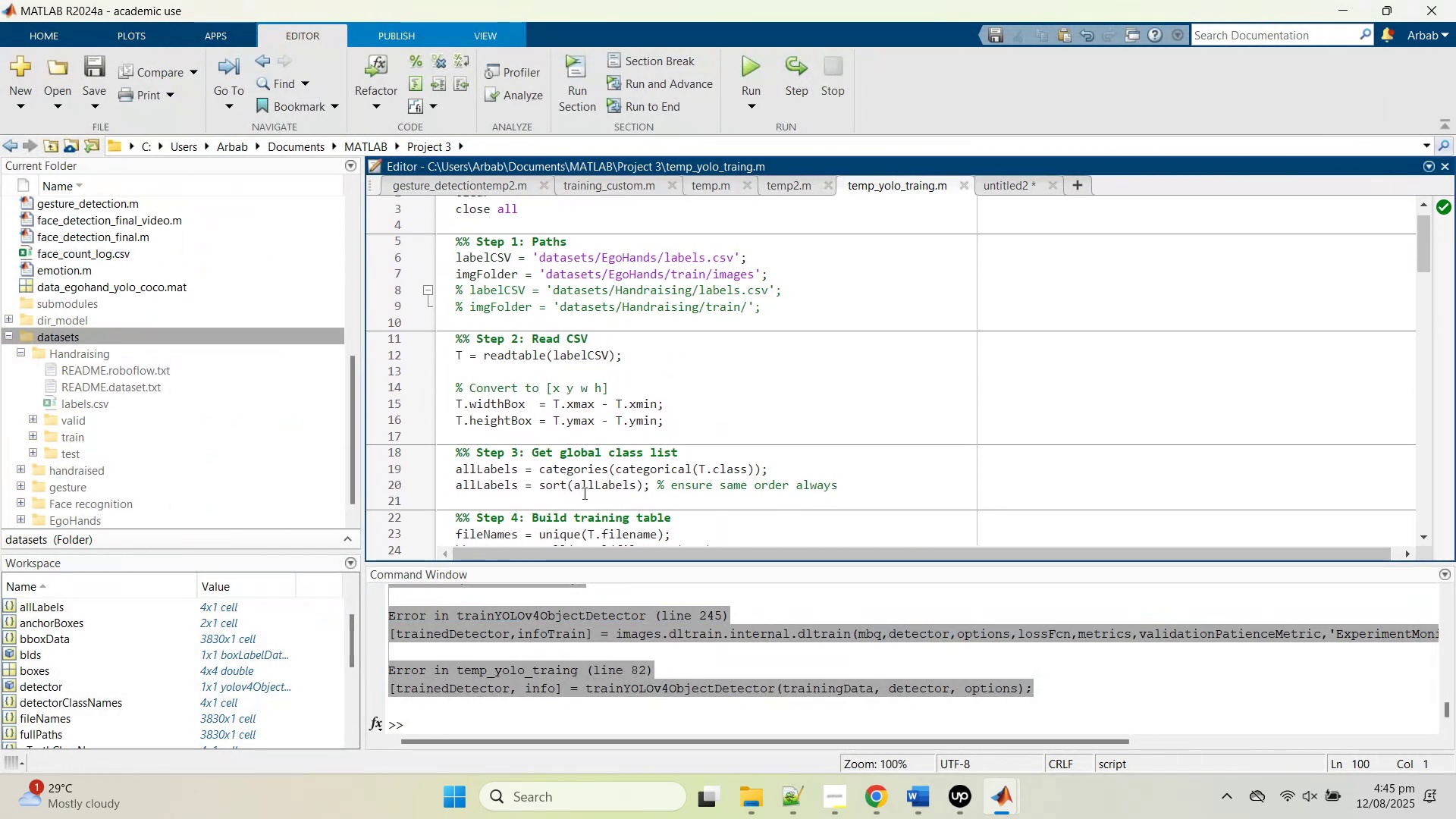 
left_click([580, 495])
 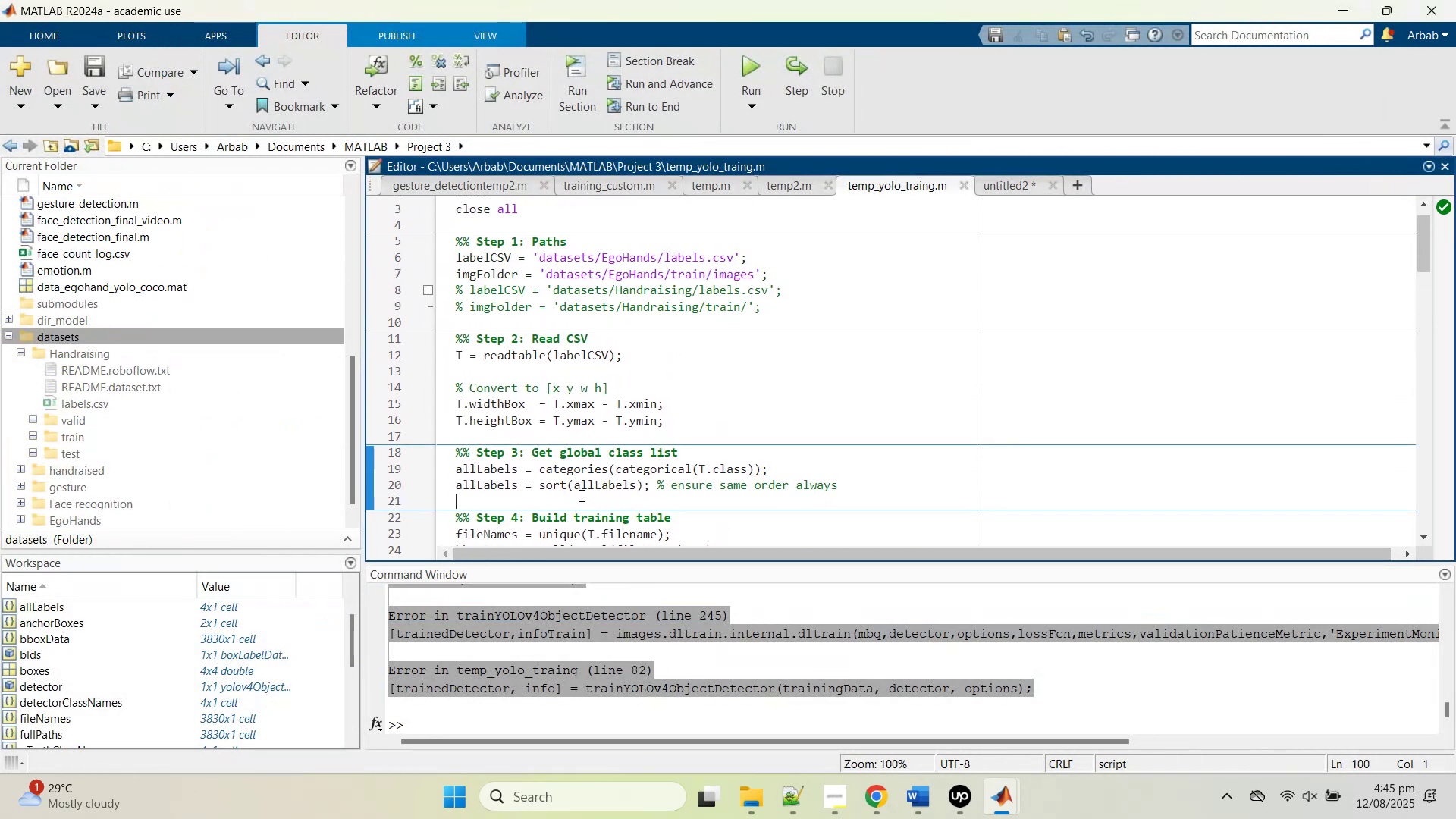 
key(Control+V)
 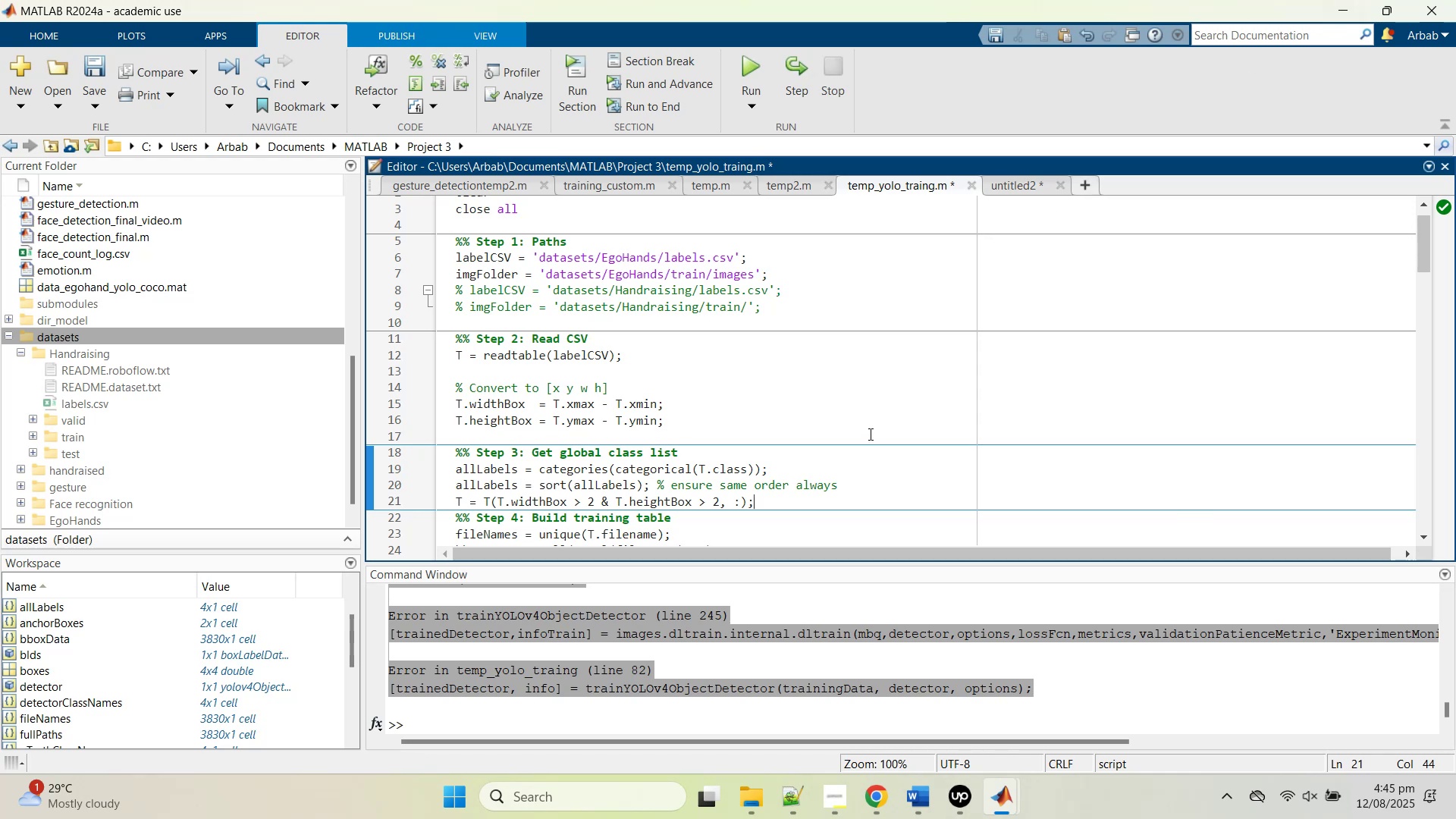 
scroll: coordinate [978, 272], scroll_direction: down, amount: 1.0
 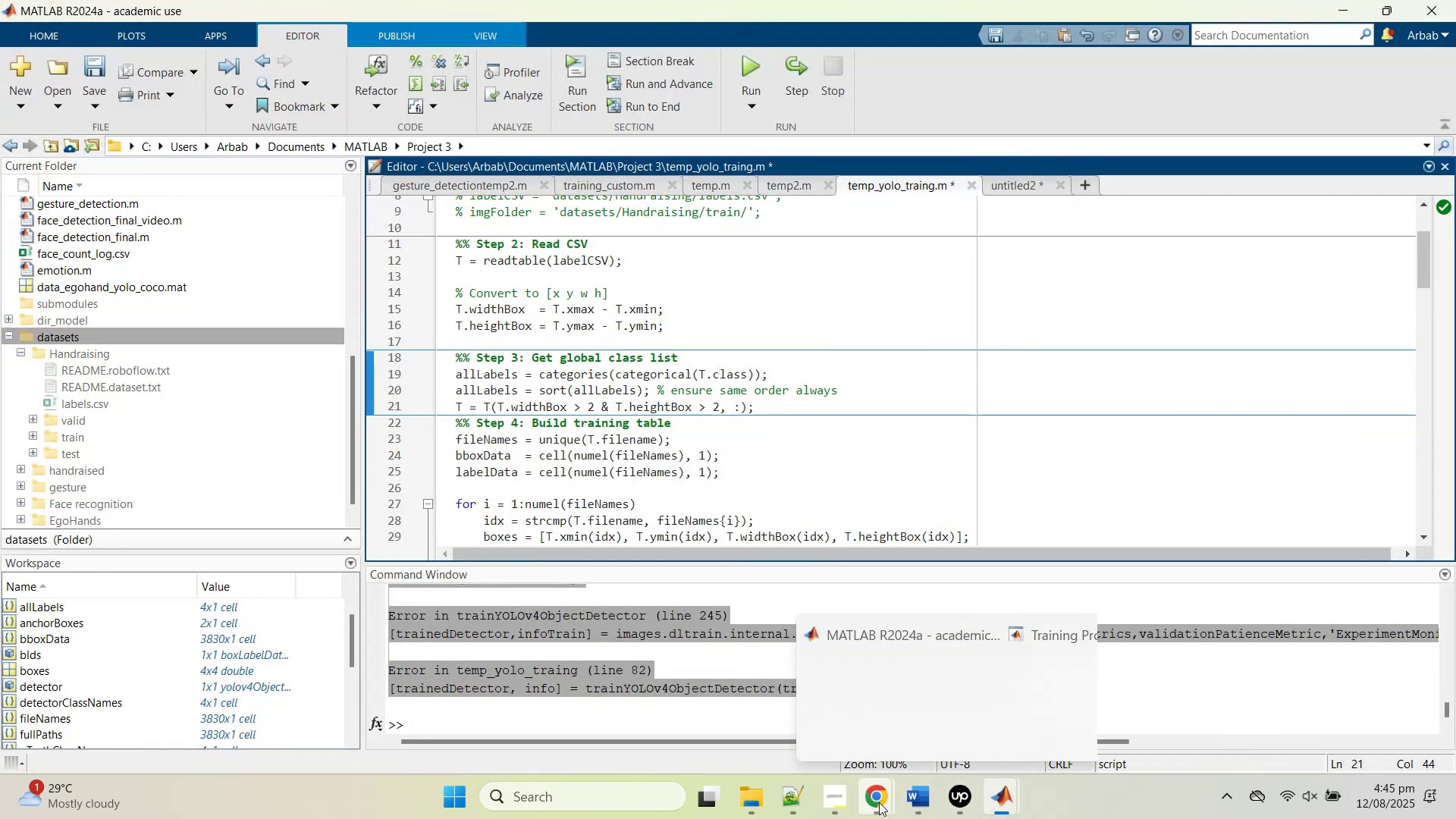 
wait(5.09)
 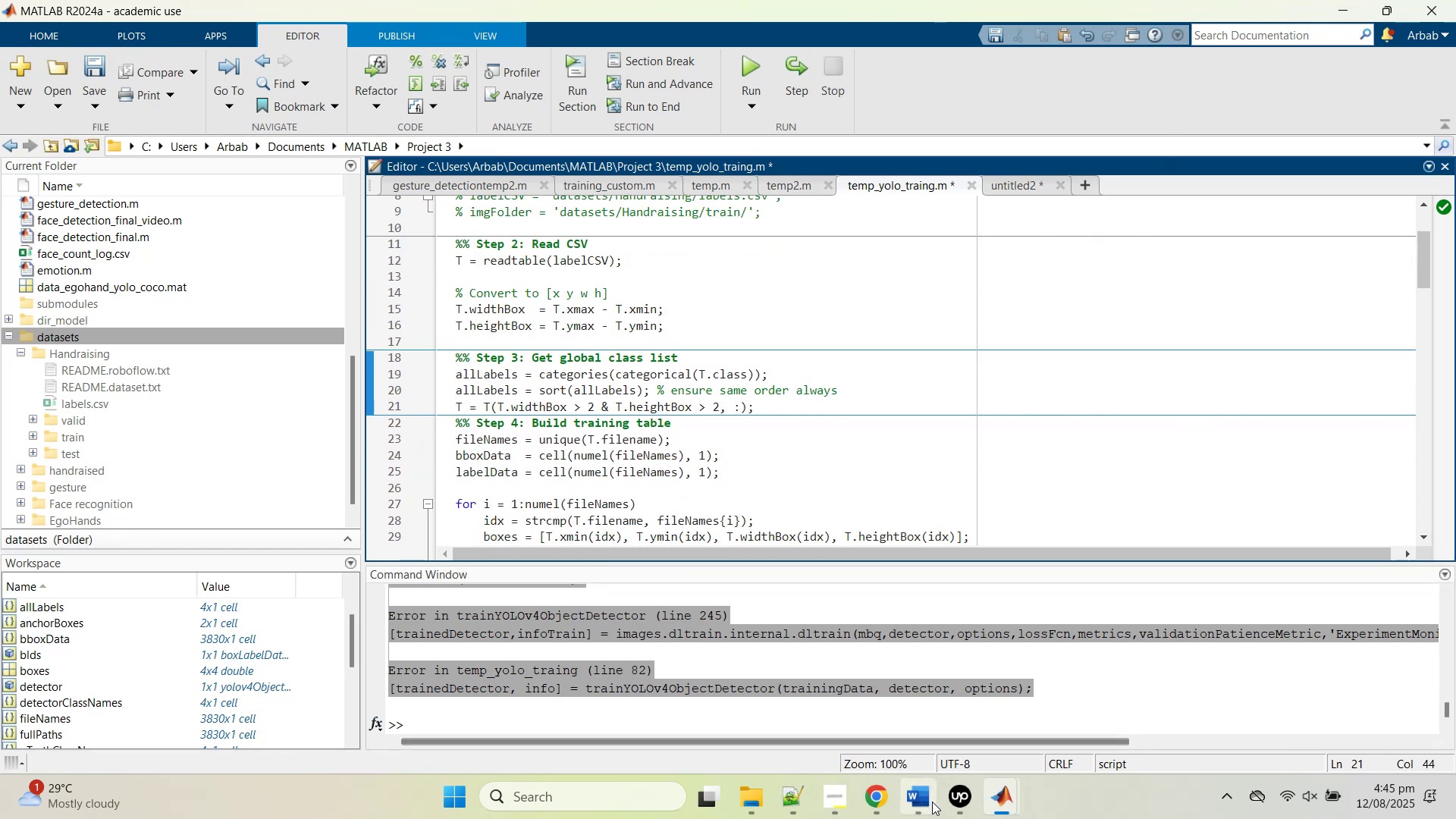 
left_click([780, 719])
 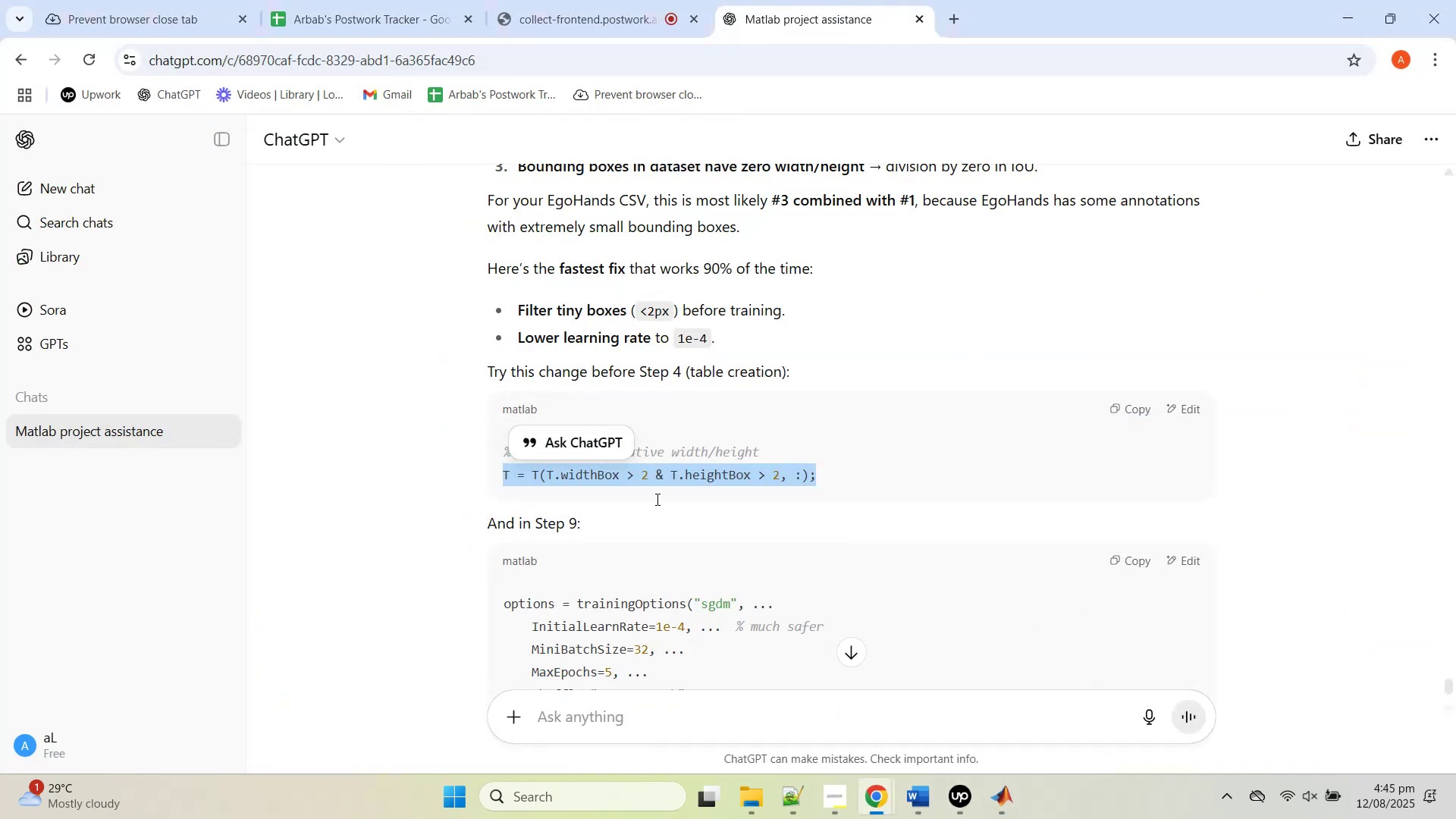 
scroll: coordinate [658, 495], scroll_direction: down, amount: 2.0
 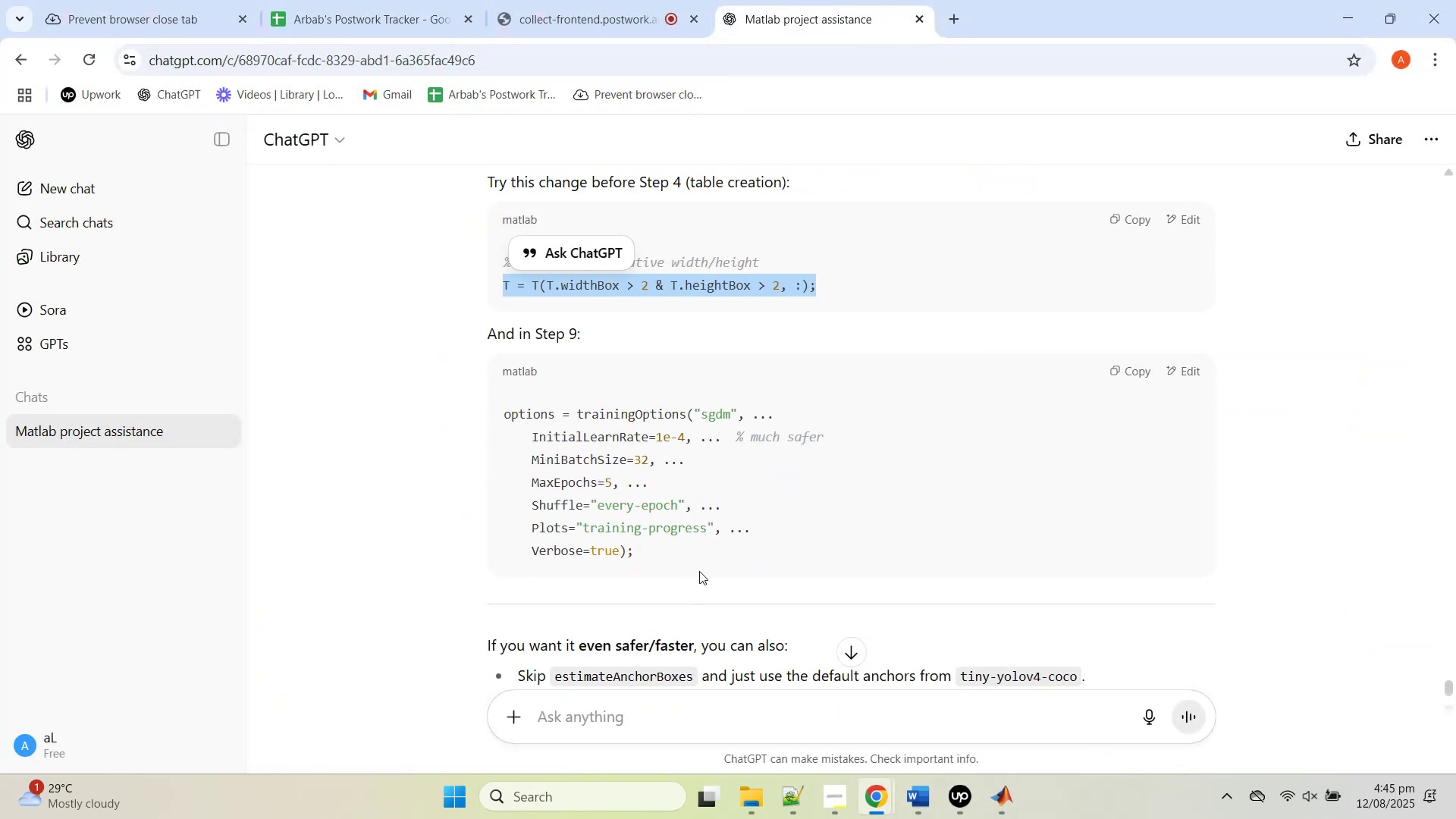 
left_click_drag(start_coordinate=[678, 556], to_coordinate=[488, 403])
 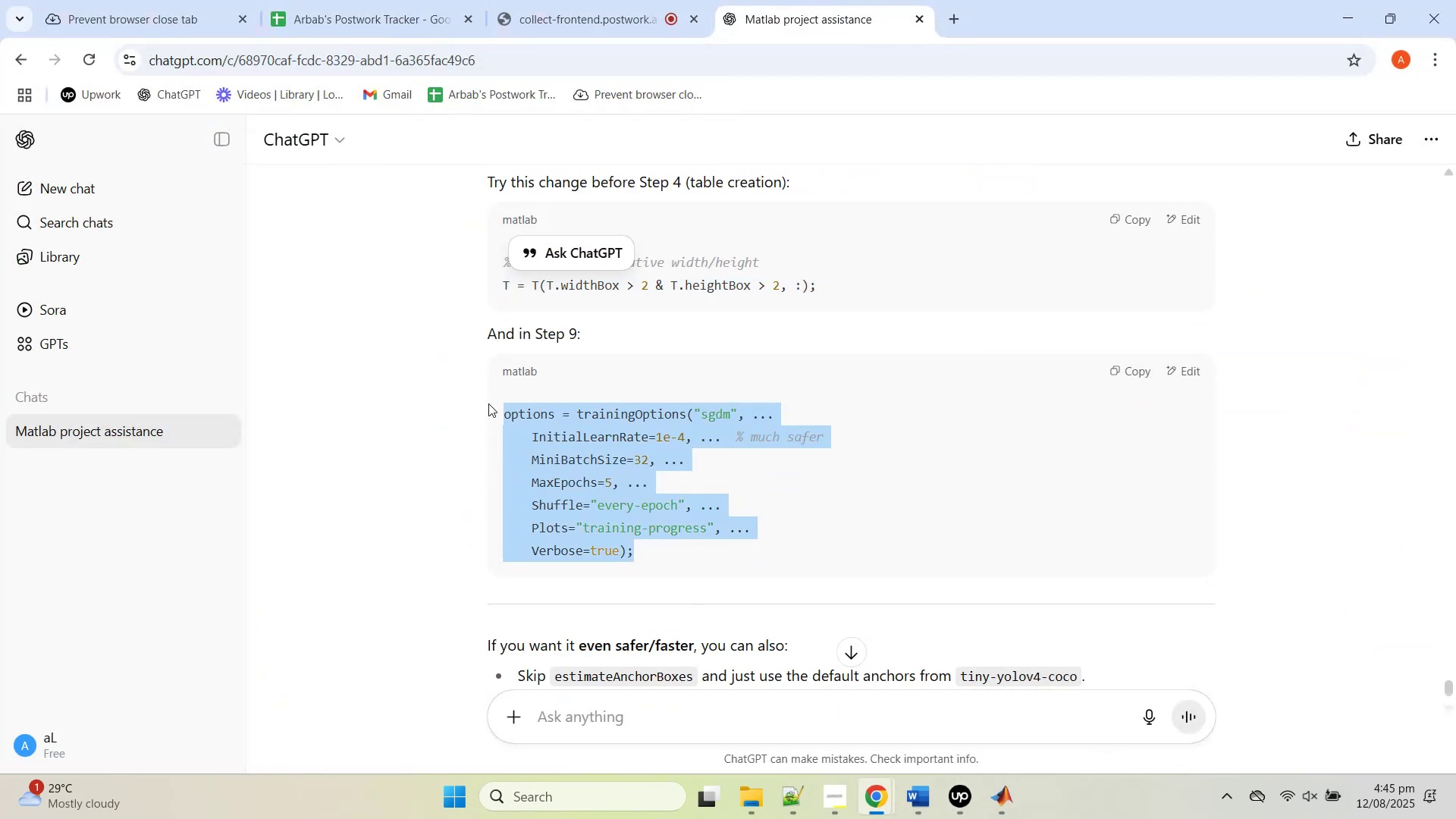 
key(Control+C)
 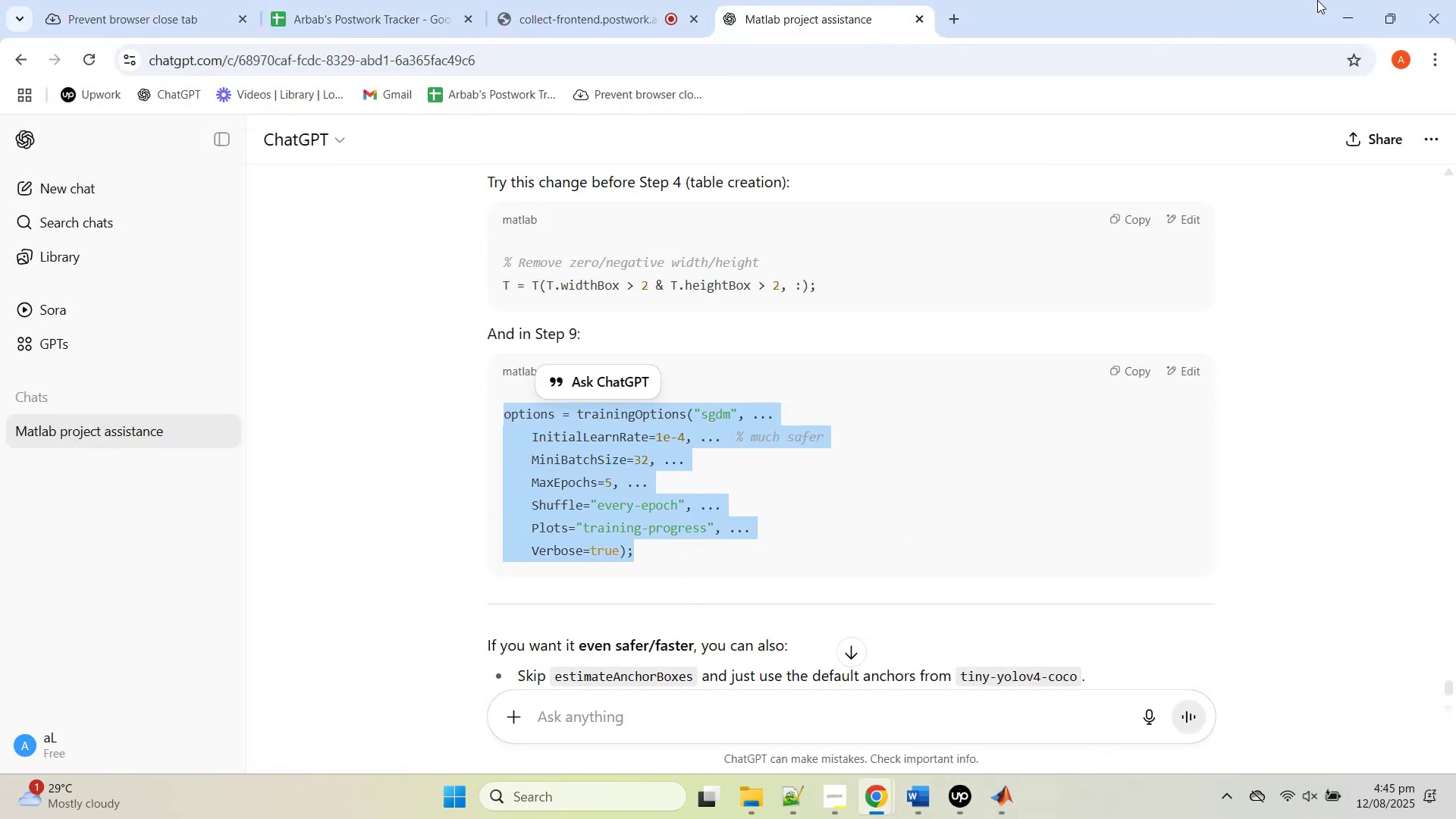 
left_click([1332, 1])
 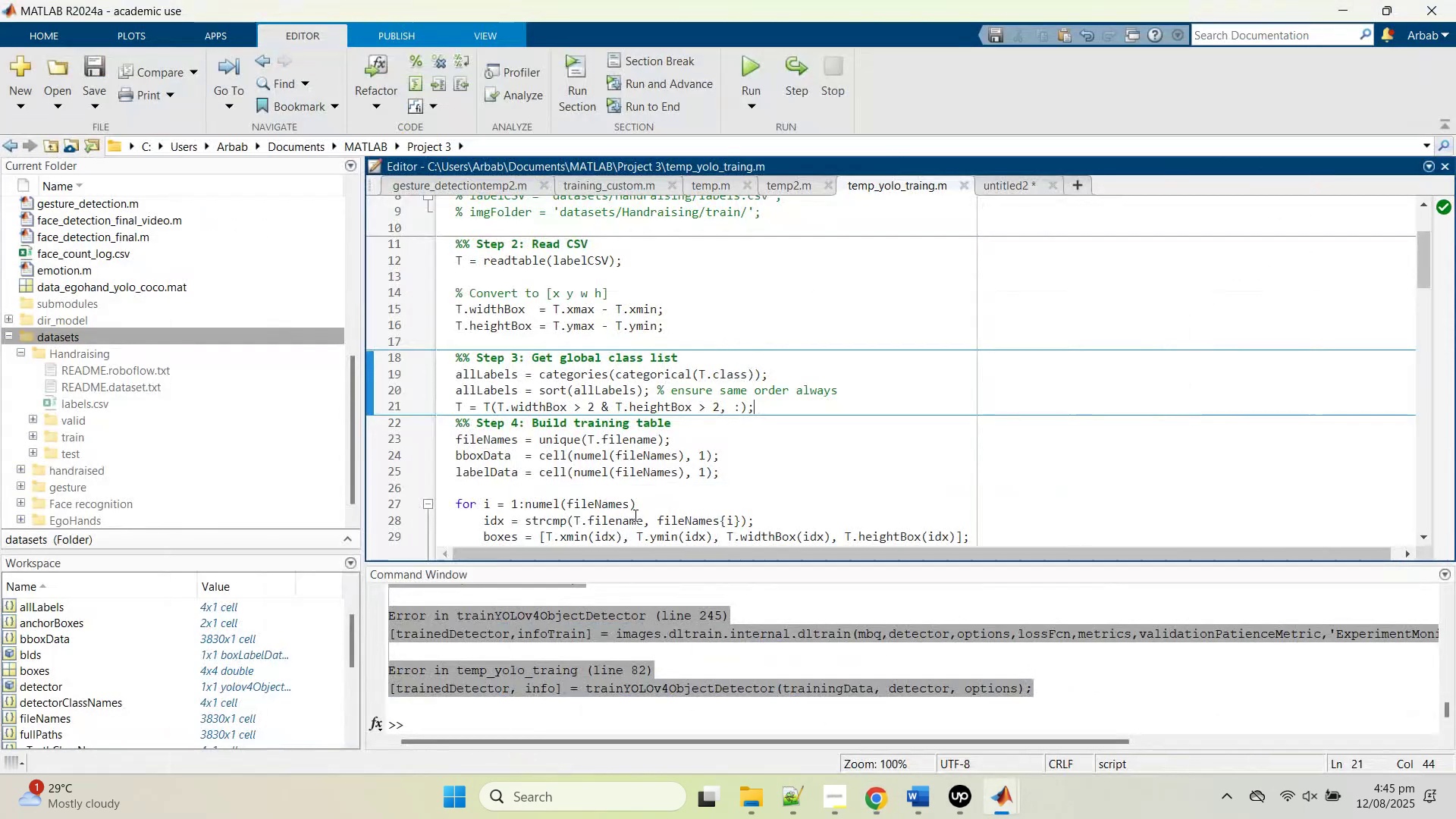 
scroll: coordinate [637, 479], scroll_direction: down, amount: 10.0
 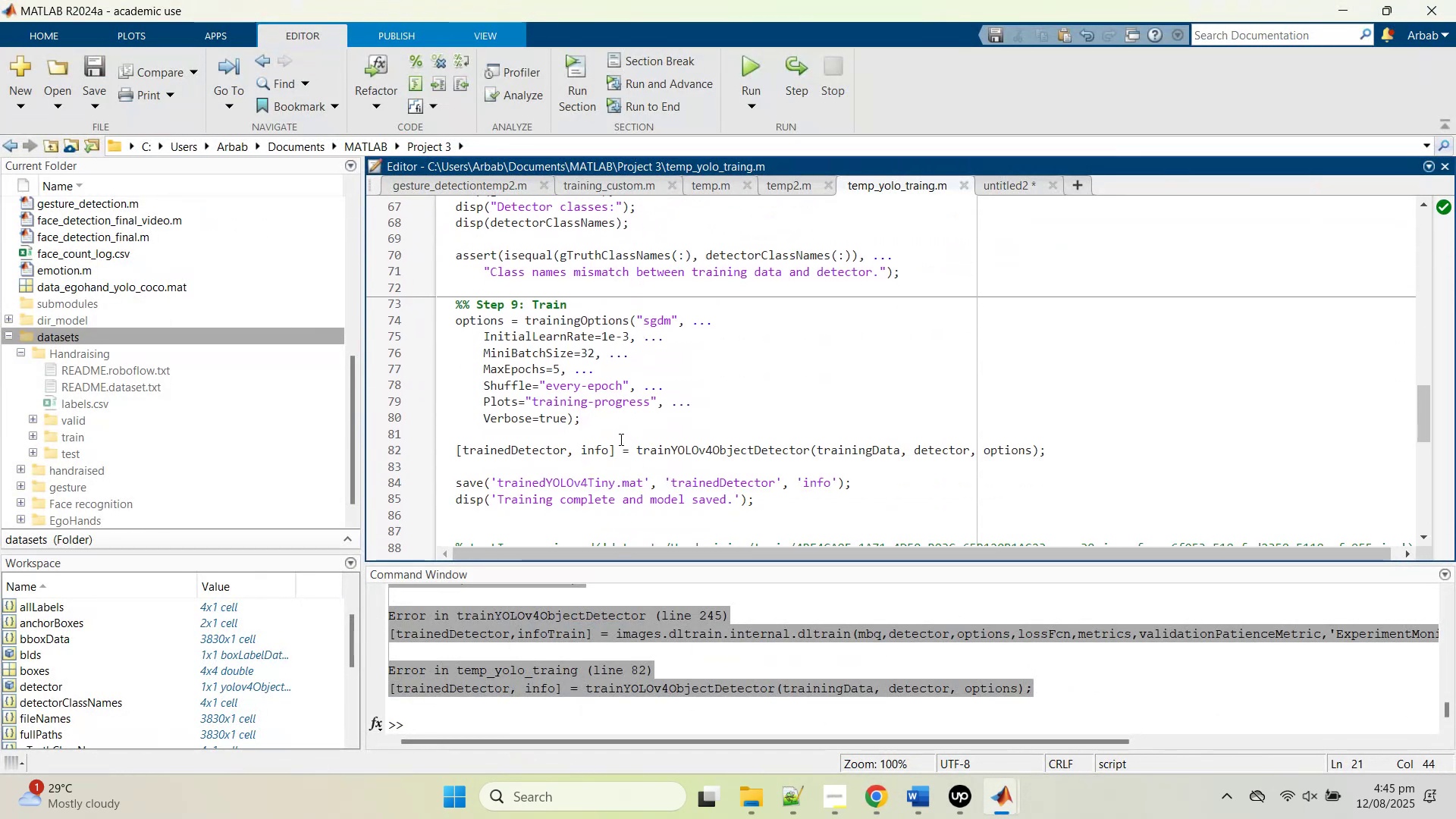 
left_click_drag(start_coordinate=[613, 422], to_coordinate=[418, 322])
 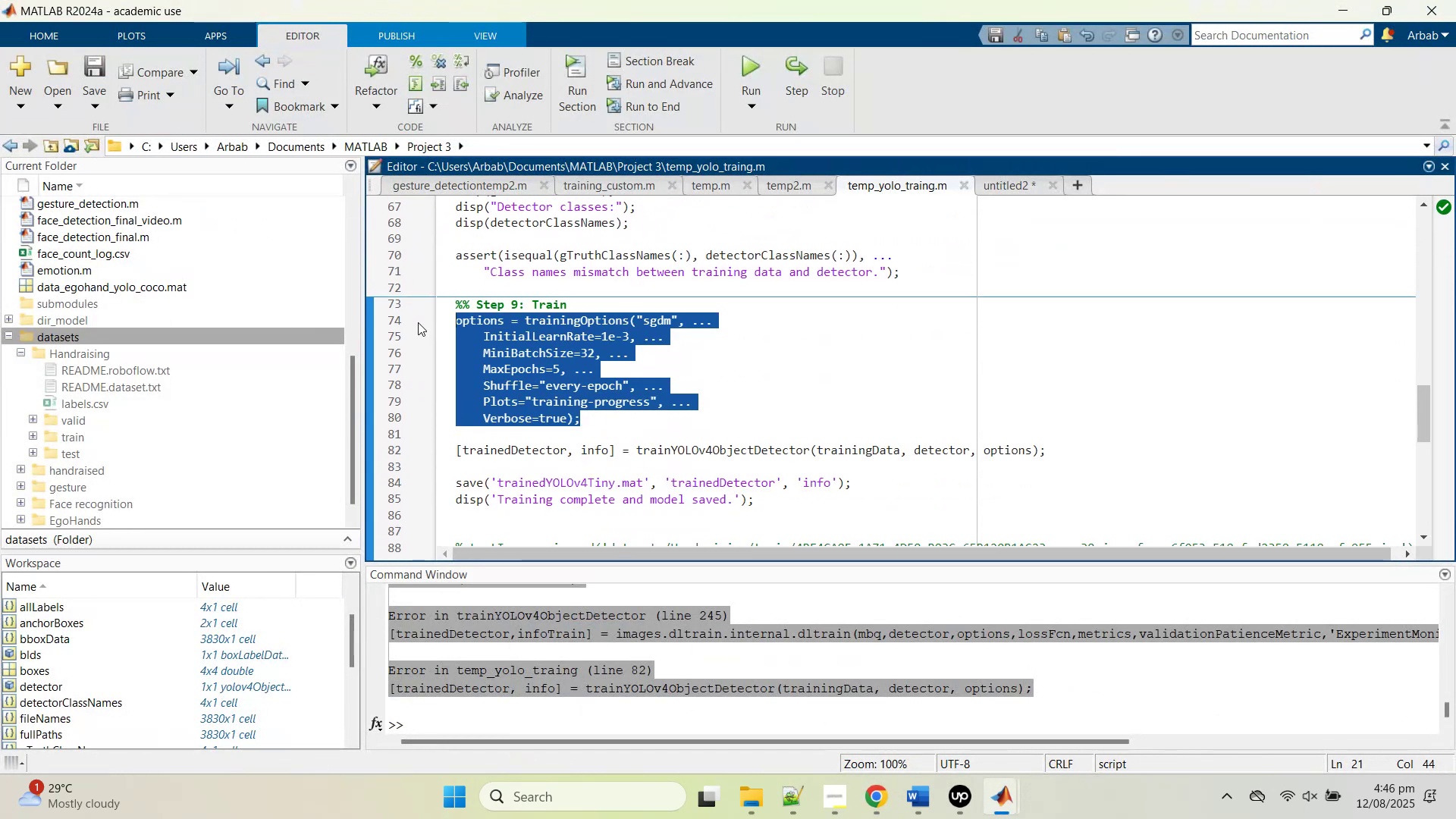 
key(Control+V)
 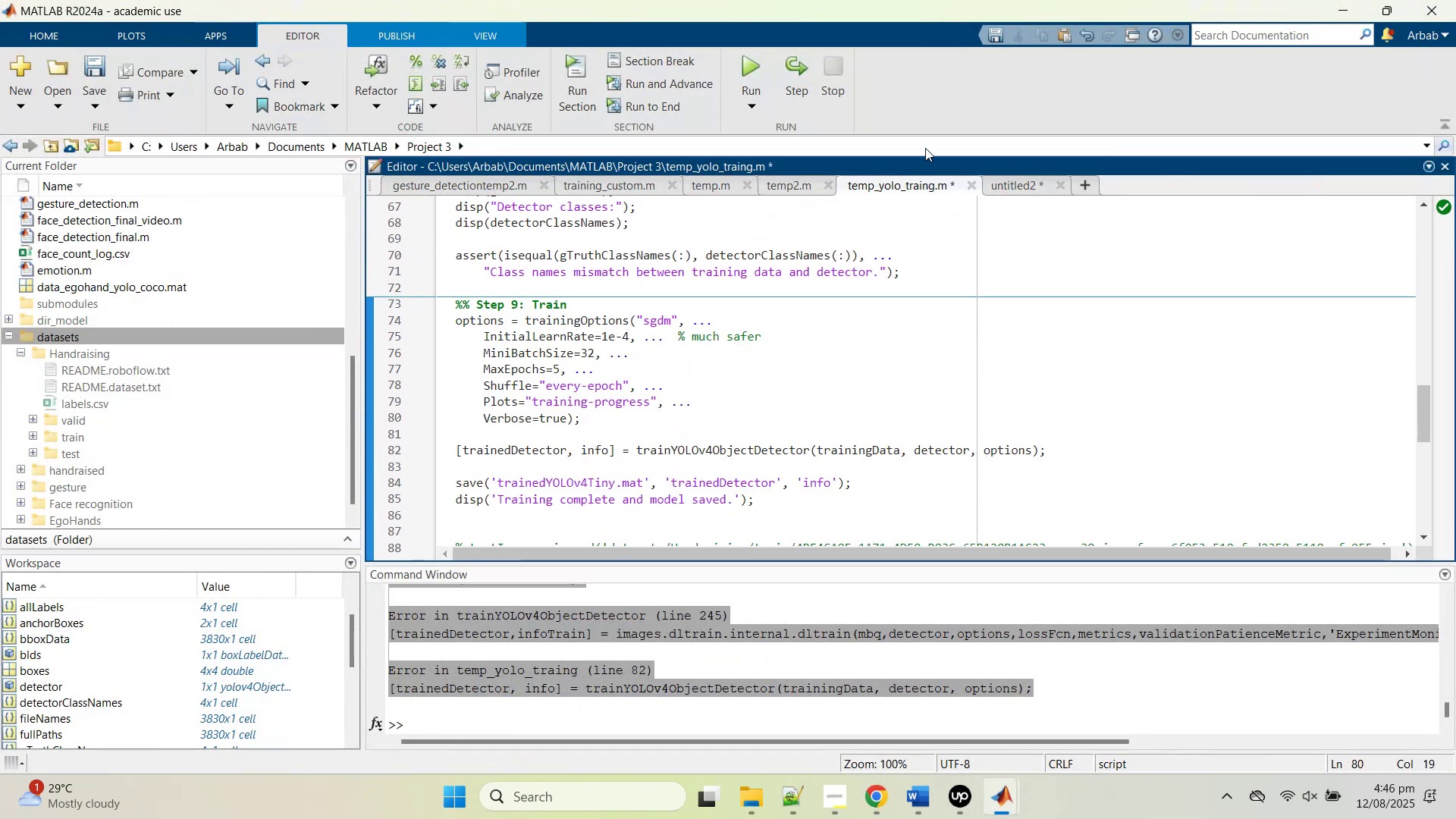 
key(Control+Z)
 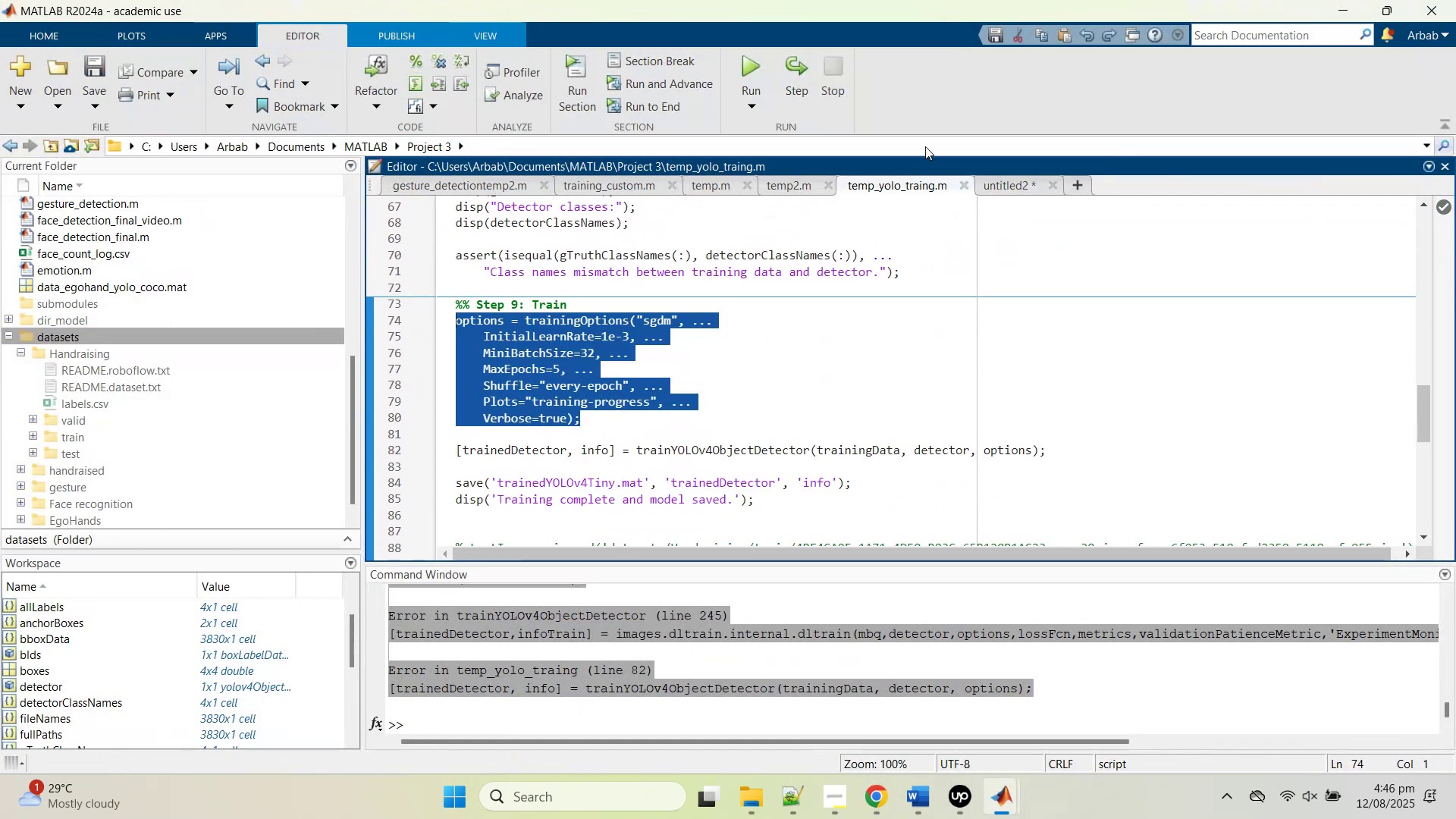 
key(Control+V)
 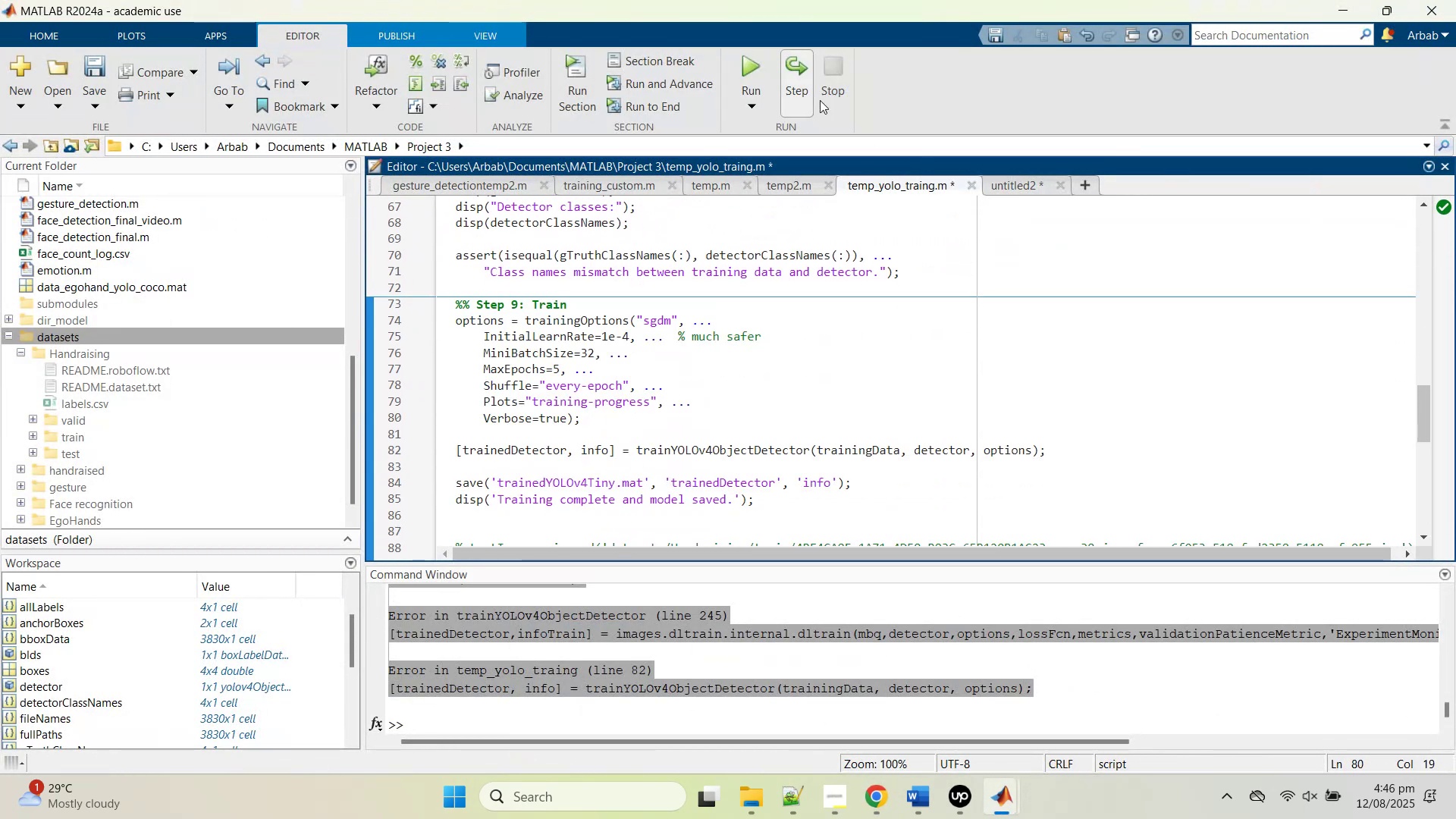 
key(Control+S)
 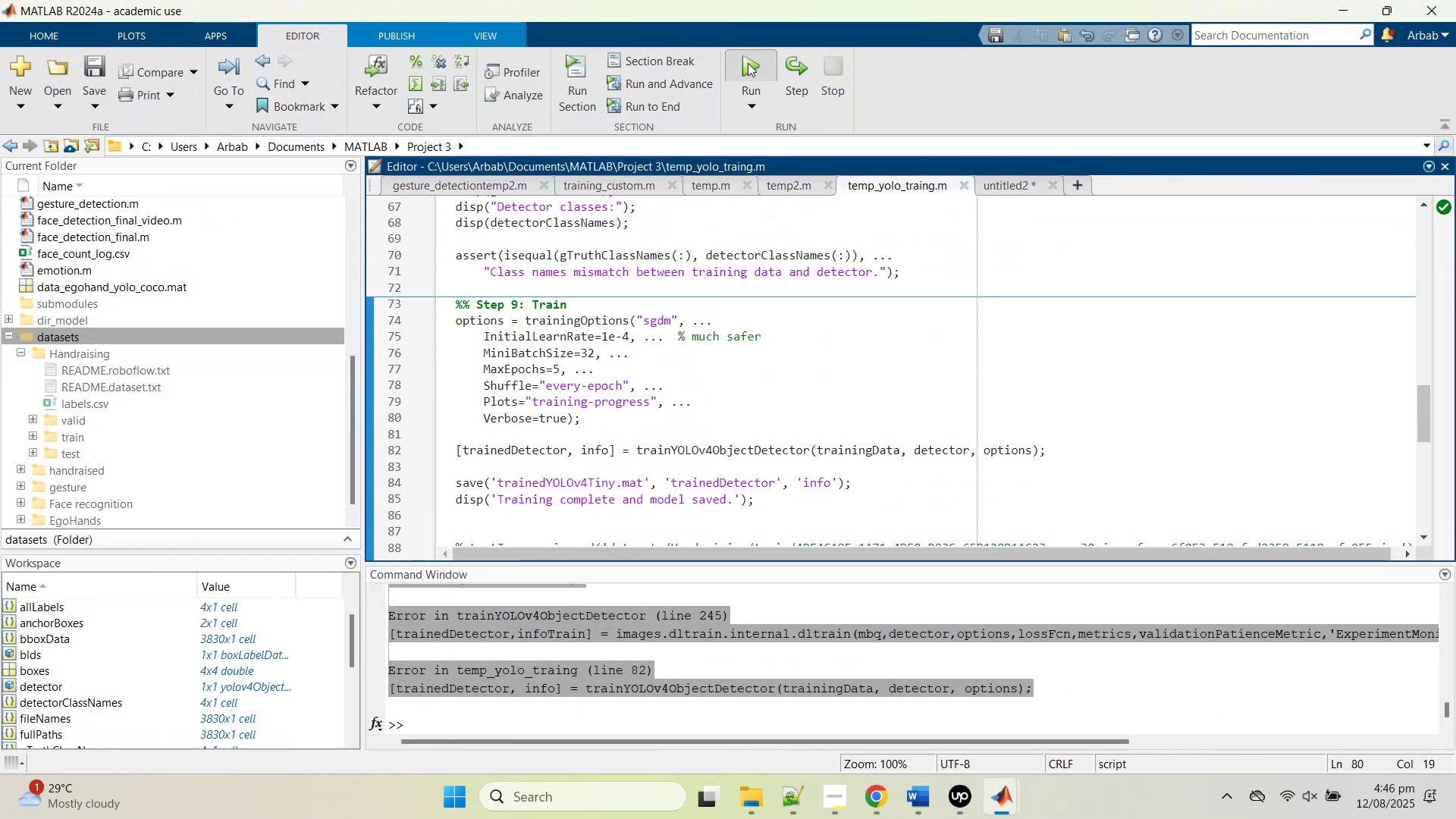 
left_click([748, 63])
 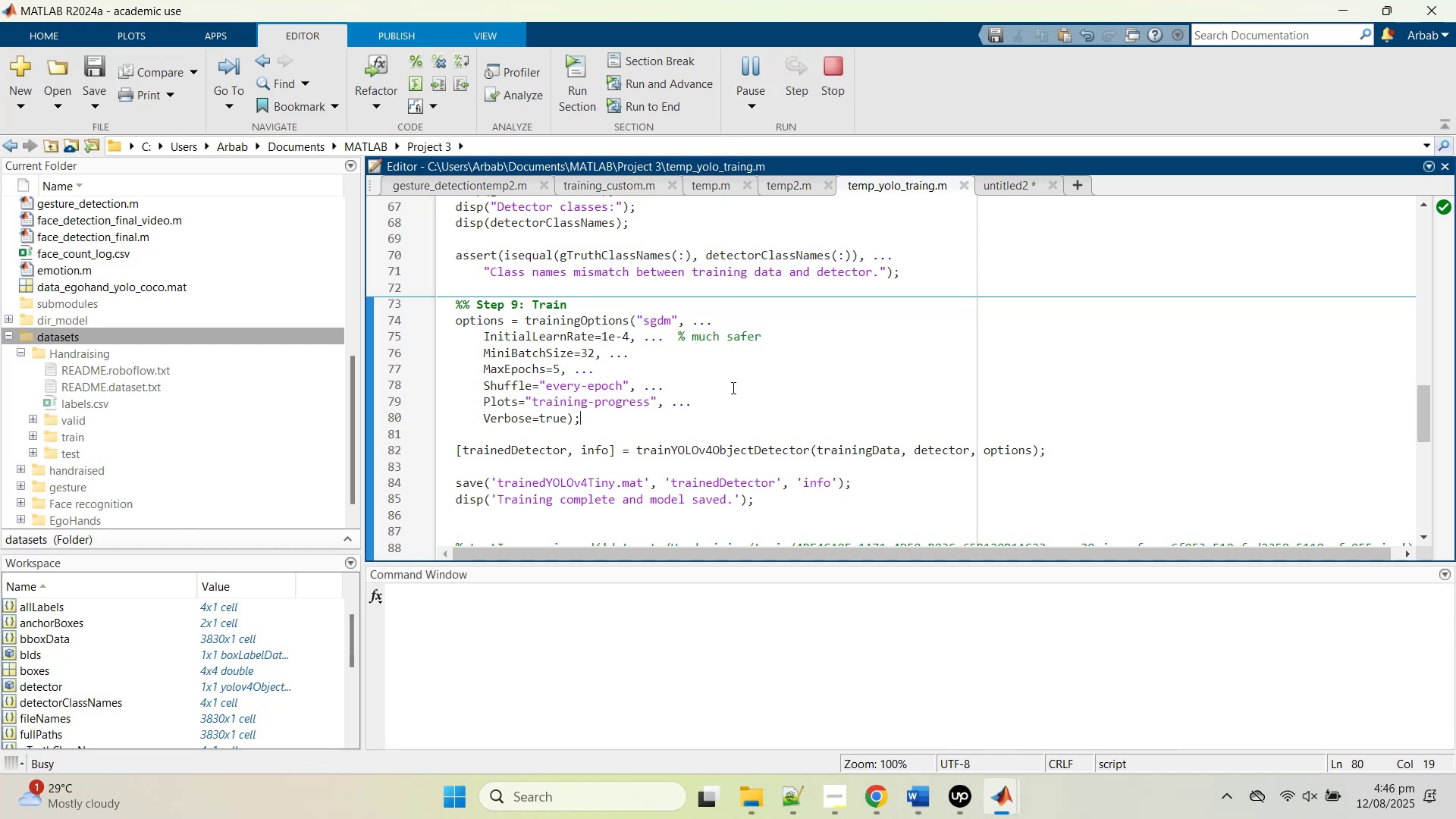 
scroll: coordinate [814, 488], scroll_direction: up, amount: 3.0
 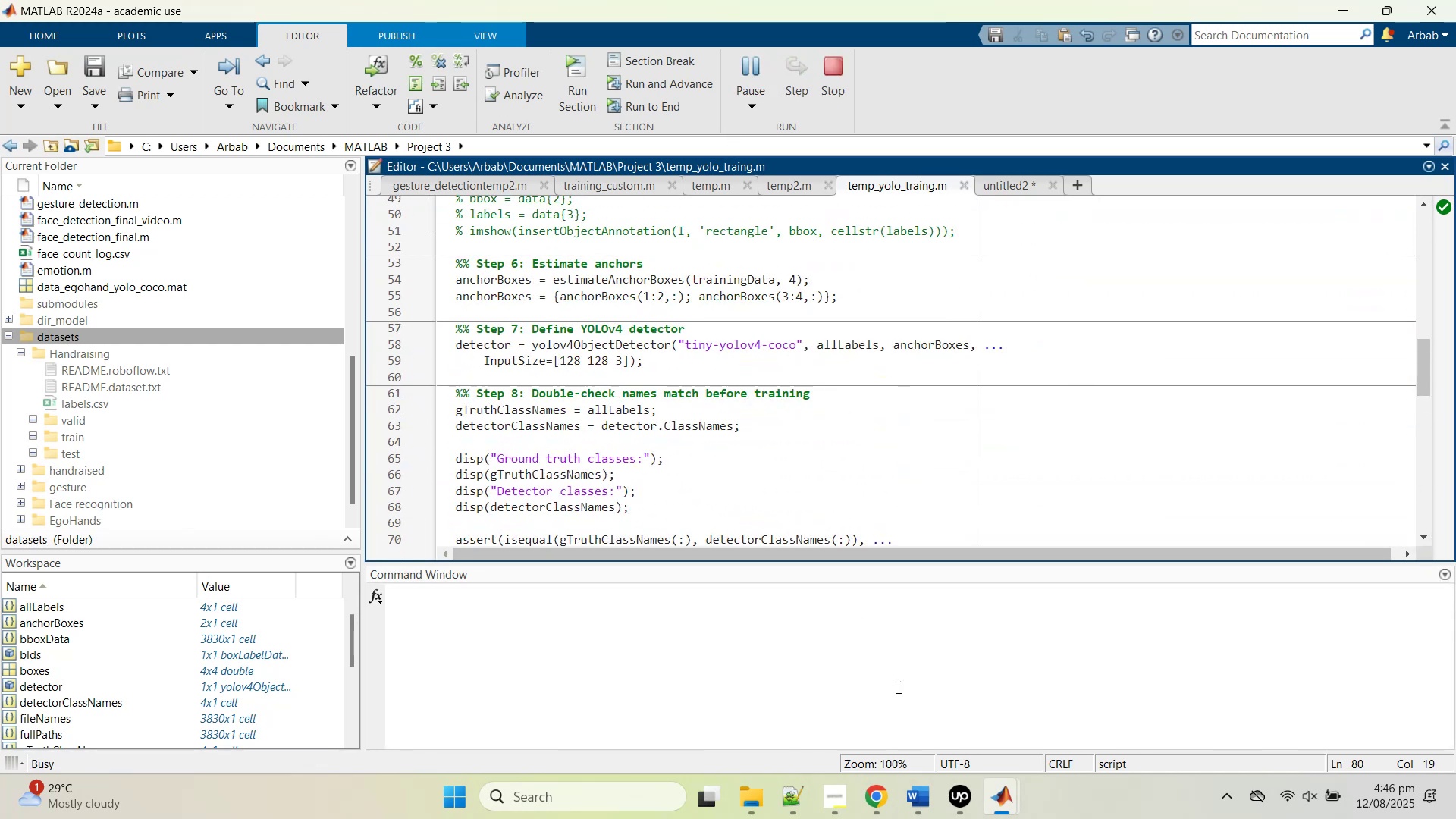 
left_click([783, 359])
 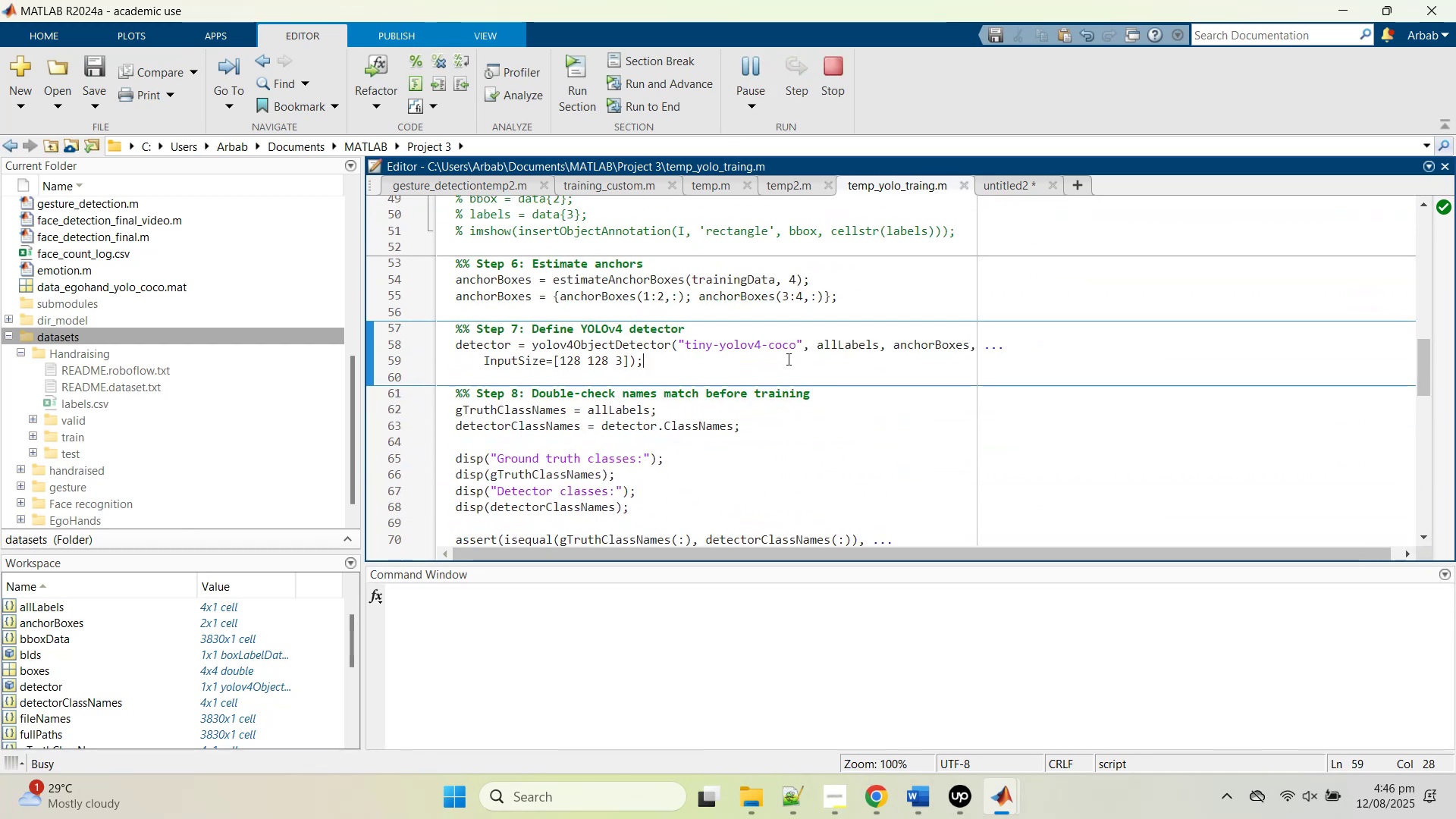 
scroll: coordinate [789, 360], scroll_direction: down, amount: 2.0
 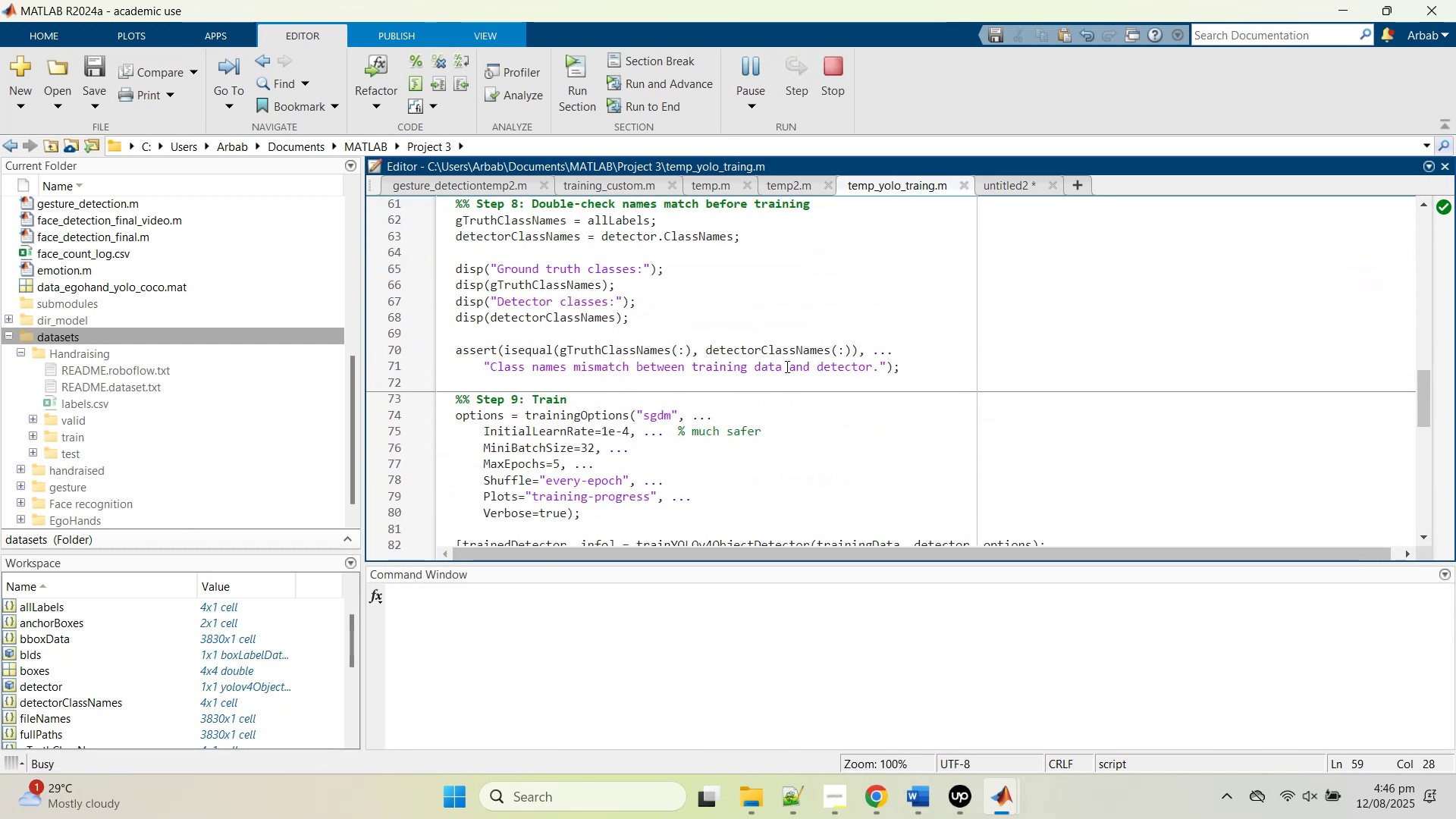 
left_click([782, 367])
 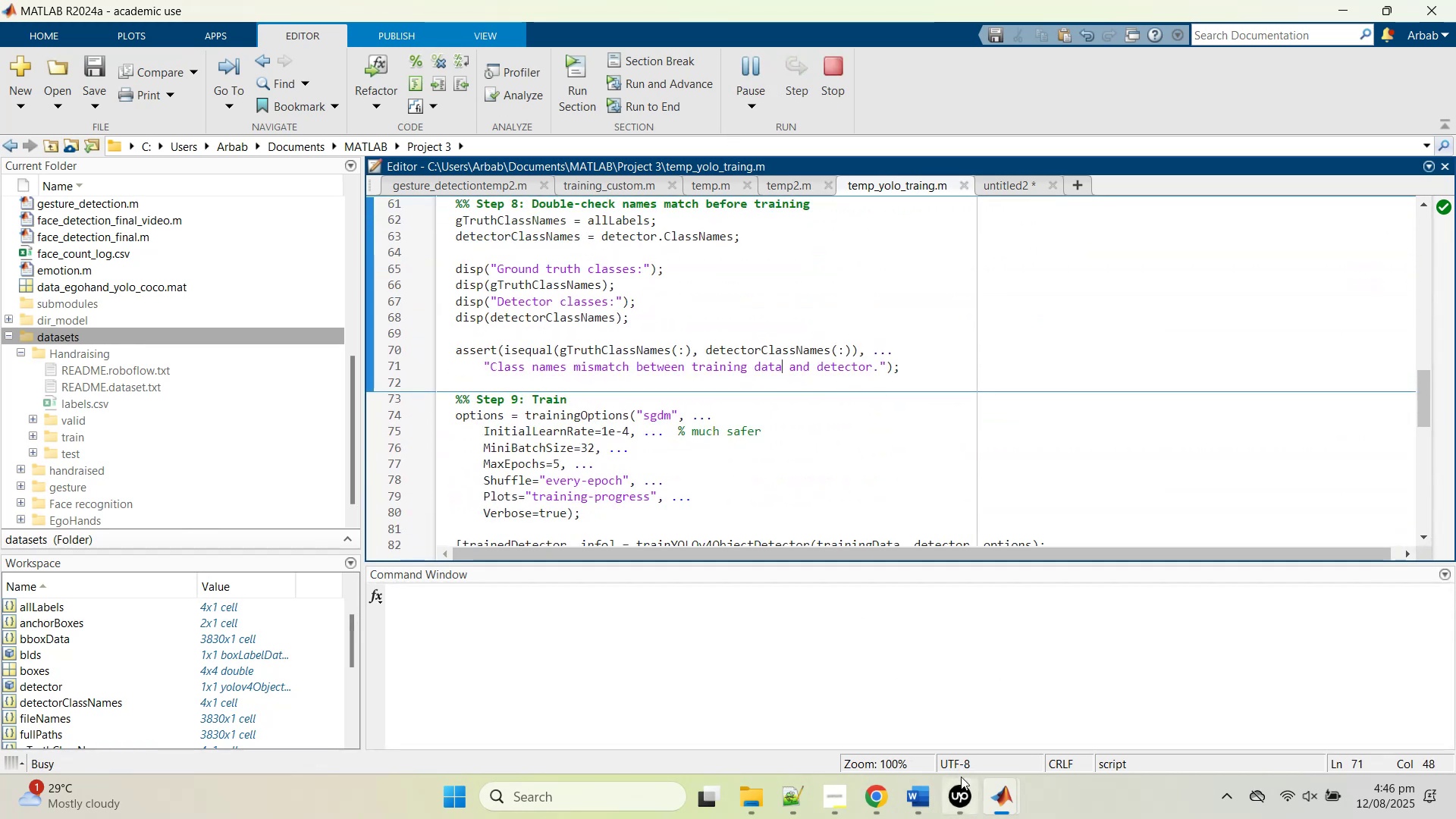 
left_click([952, 461])
 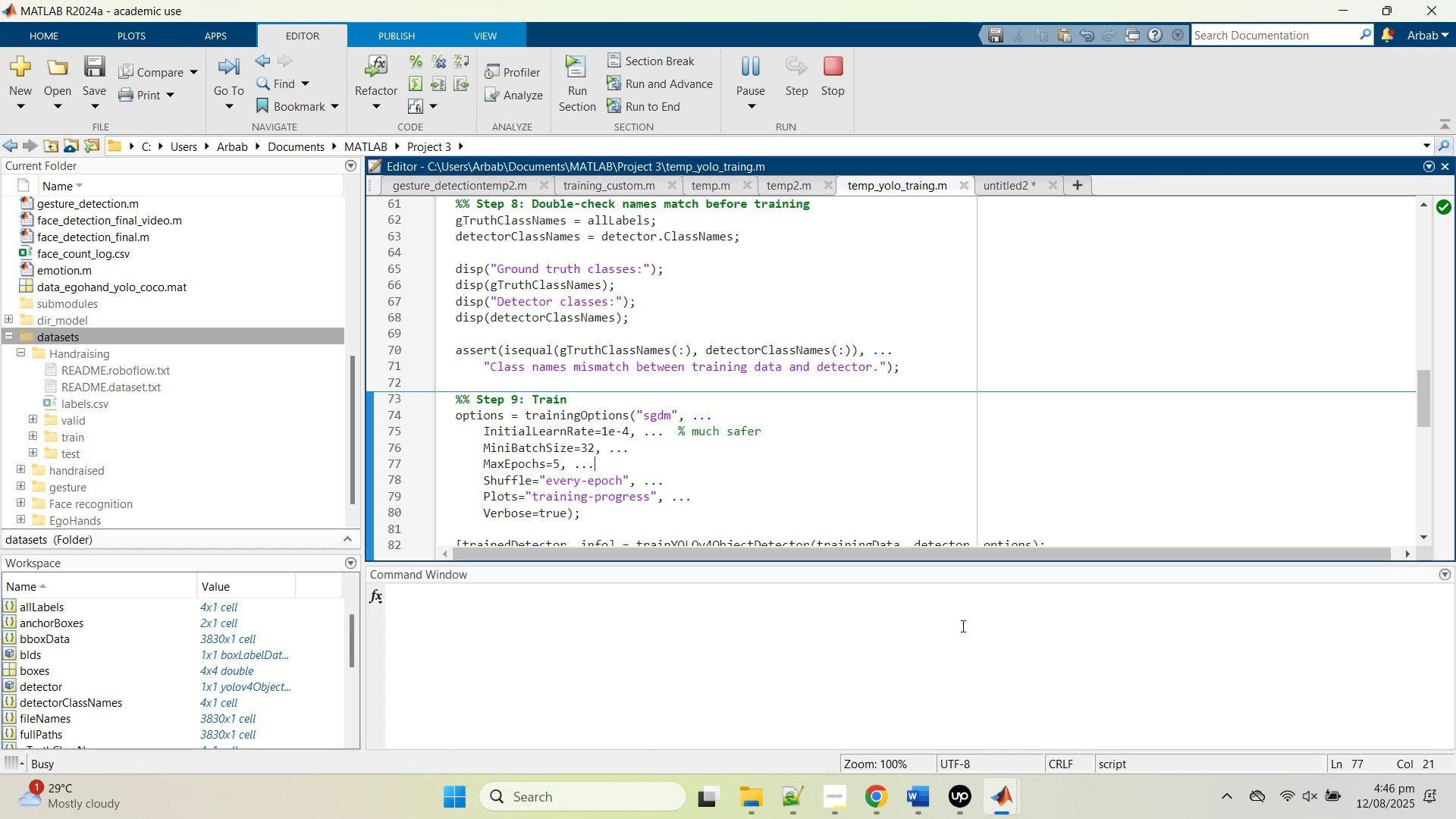 
wait(5.24)
 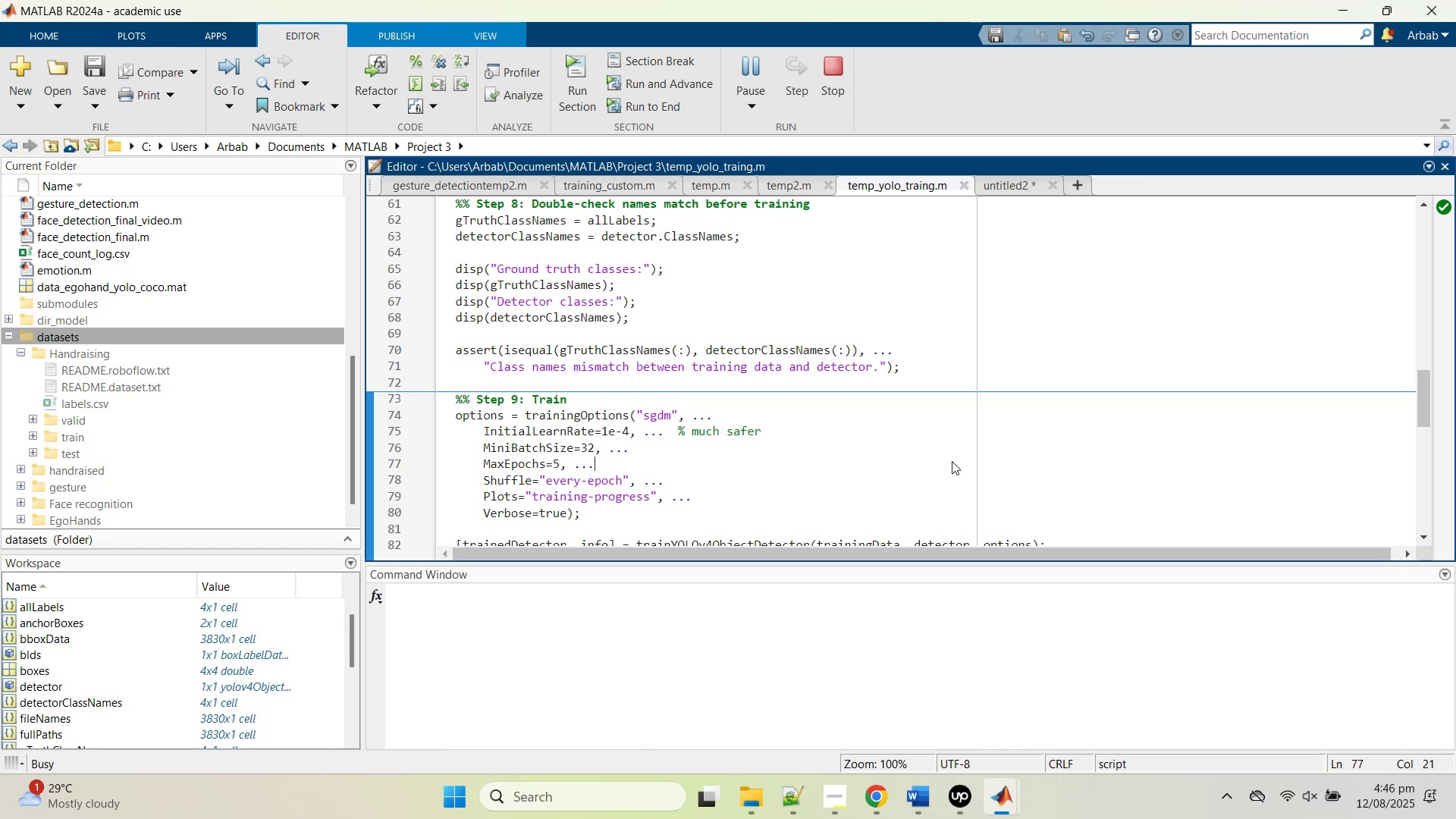 
left_click([913, 818])
 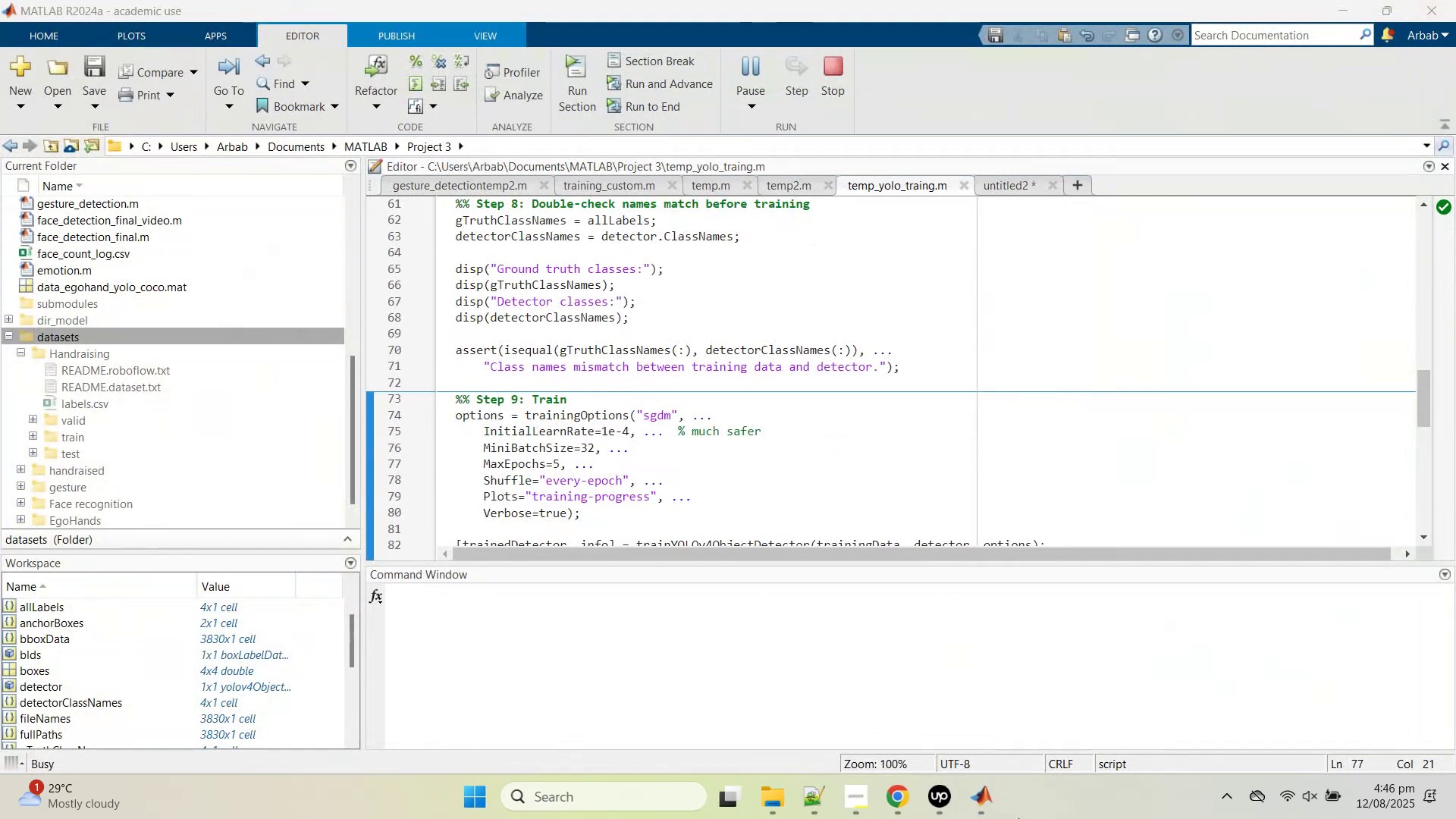 
left_click([984, 810])
 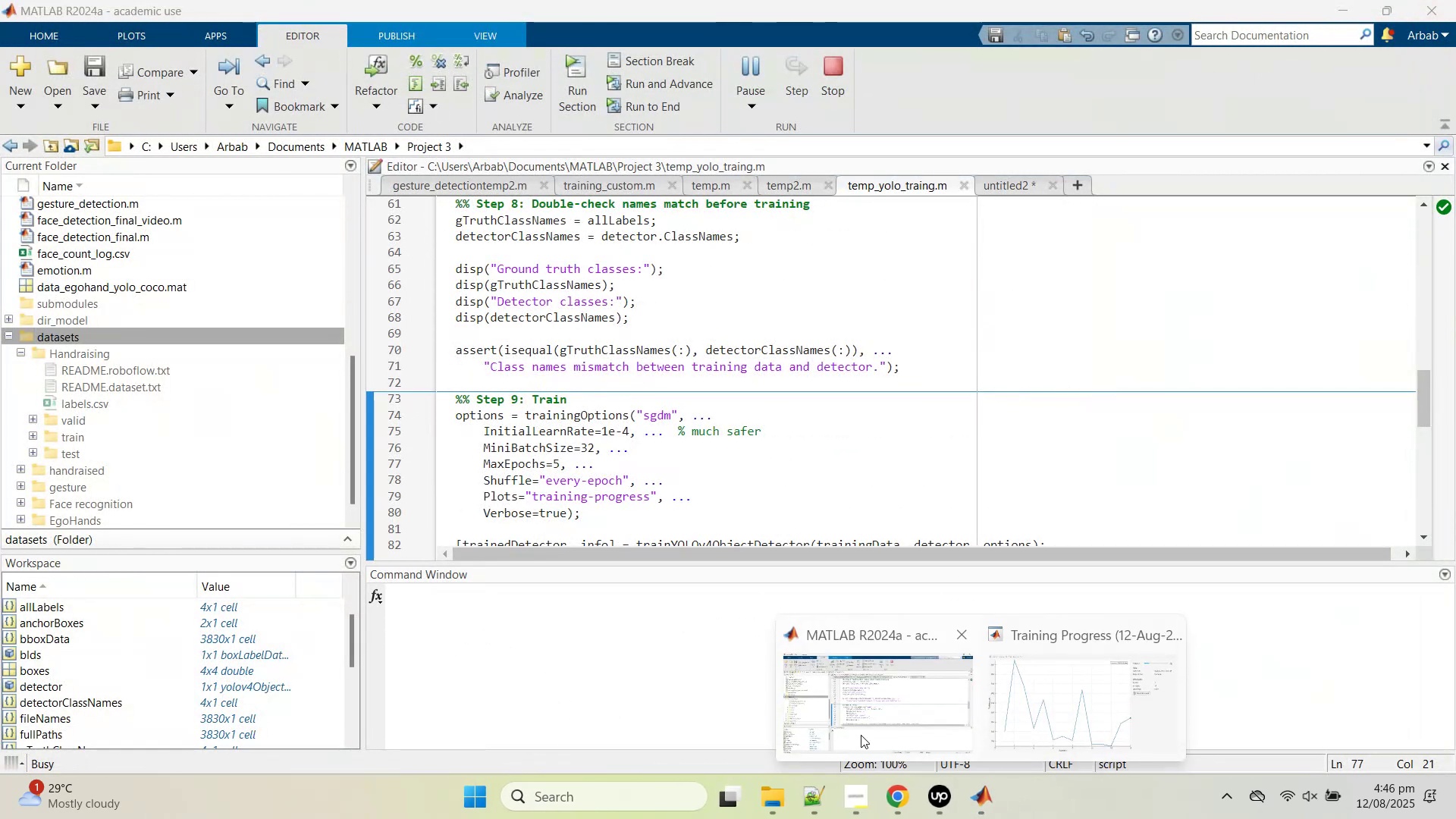 
left_click([934, 796])
 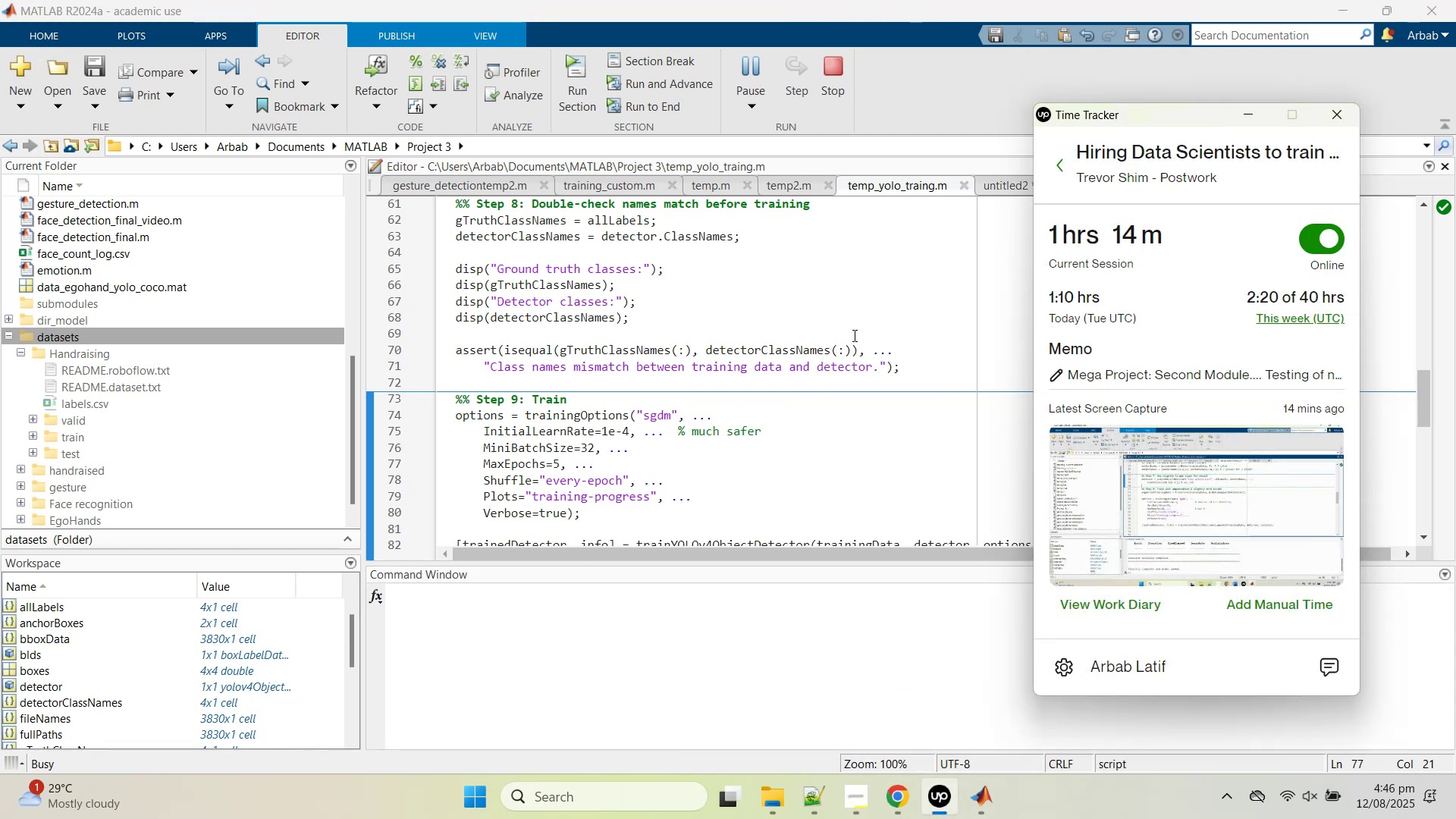 
left_click([853, 335])
 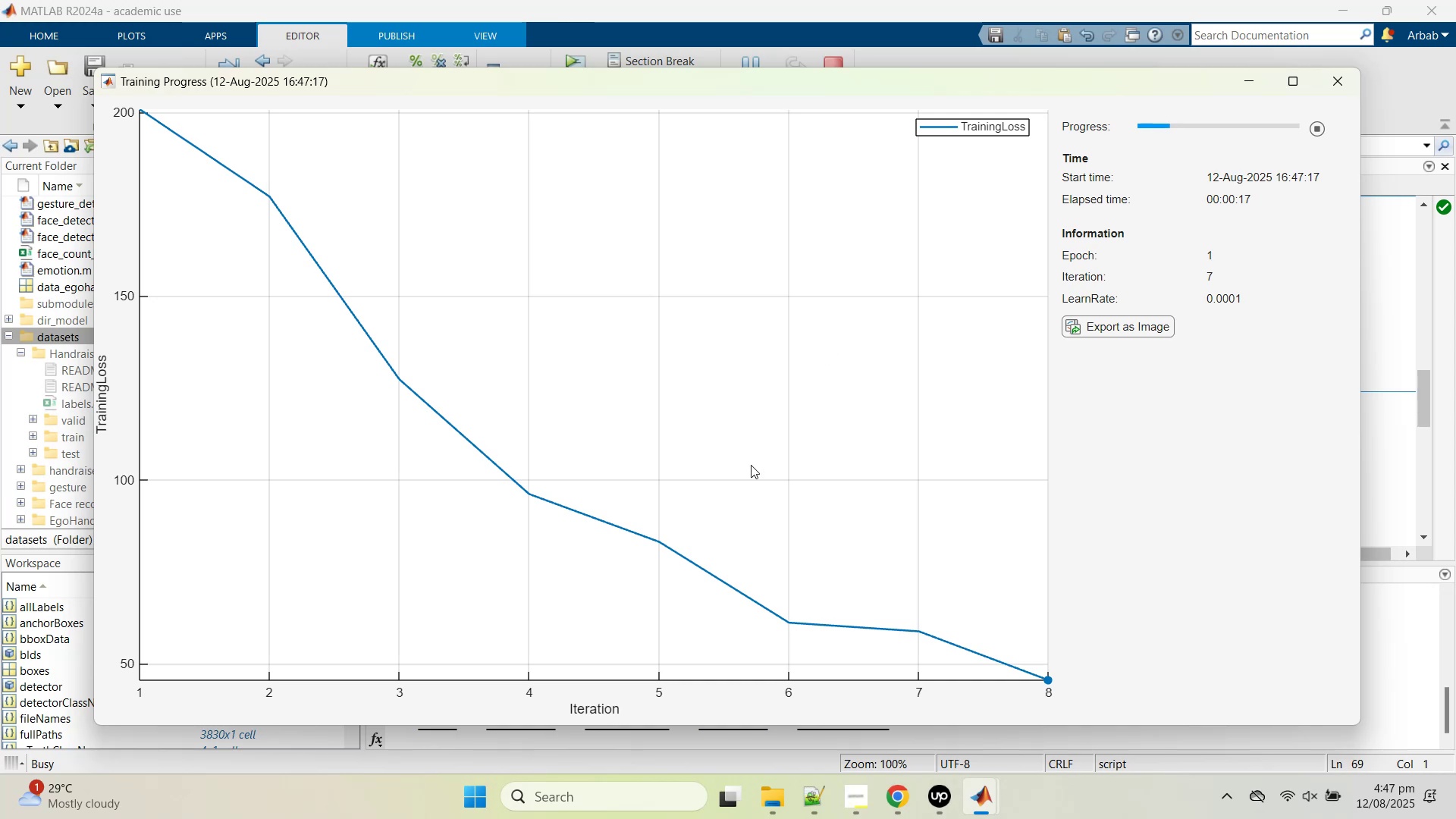 
wait(73.17)
 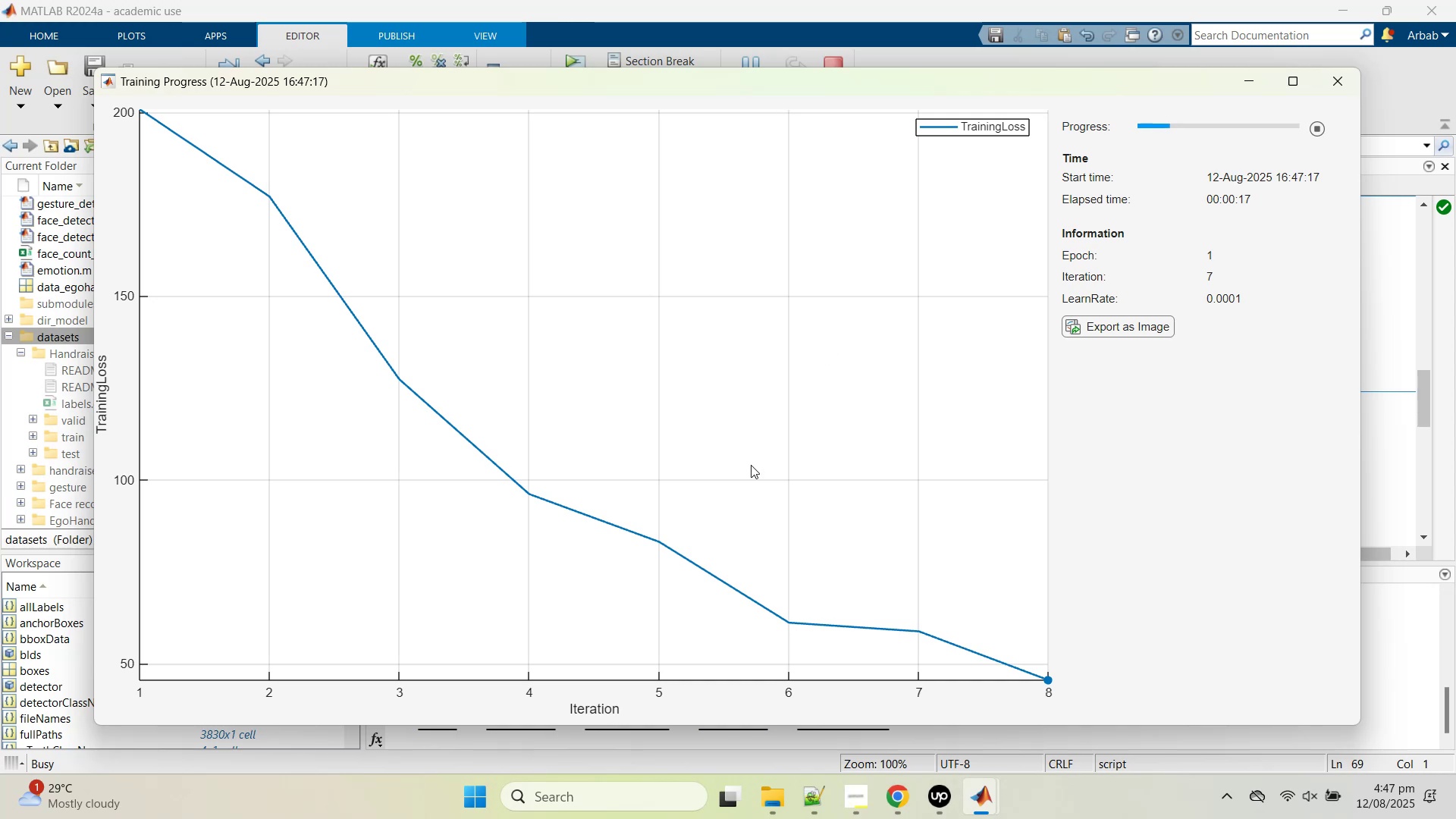 
left_click([962, 529])
 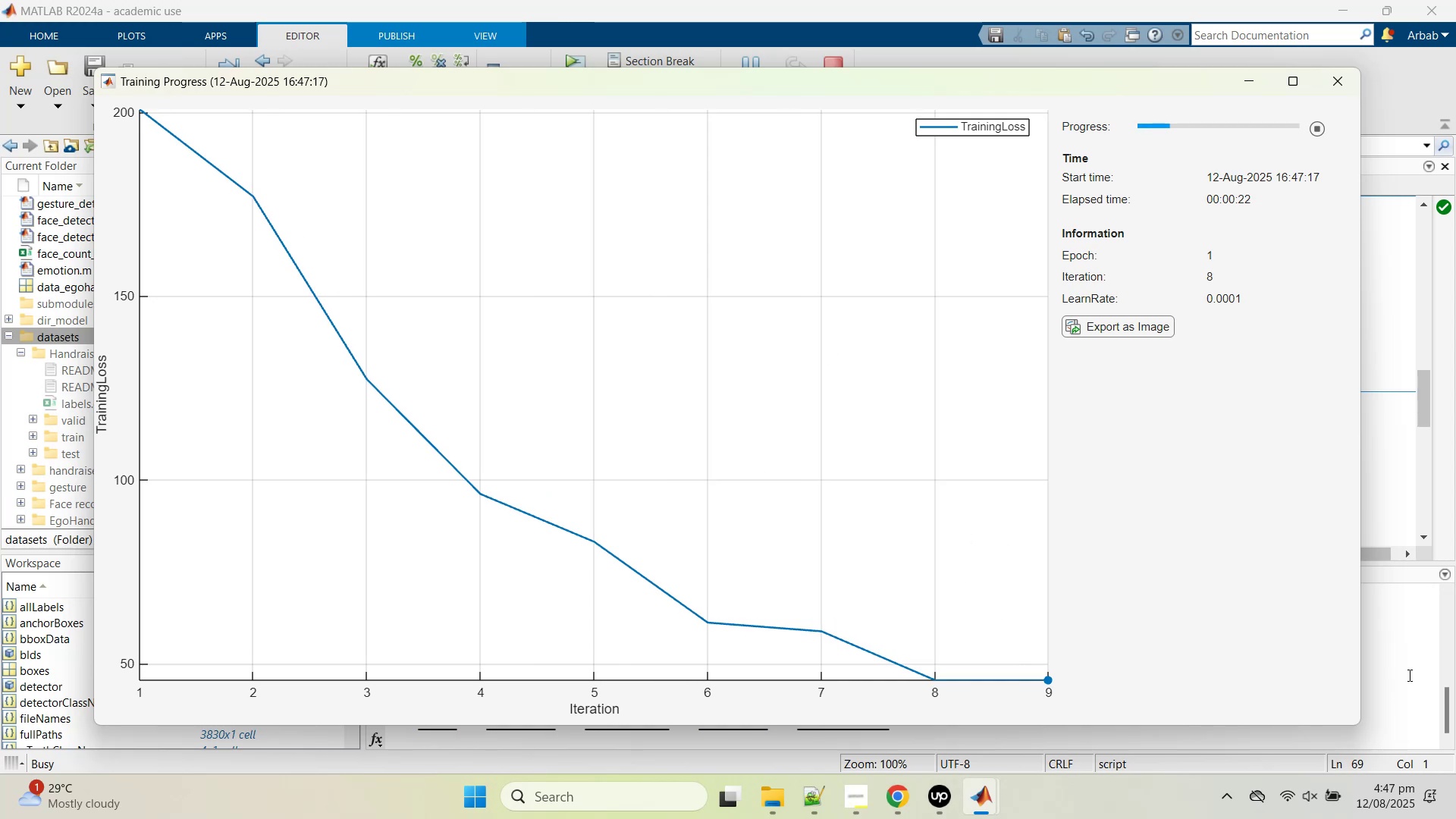 
left_click([1409, 673])
 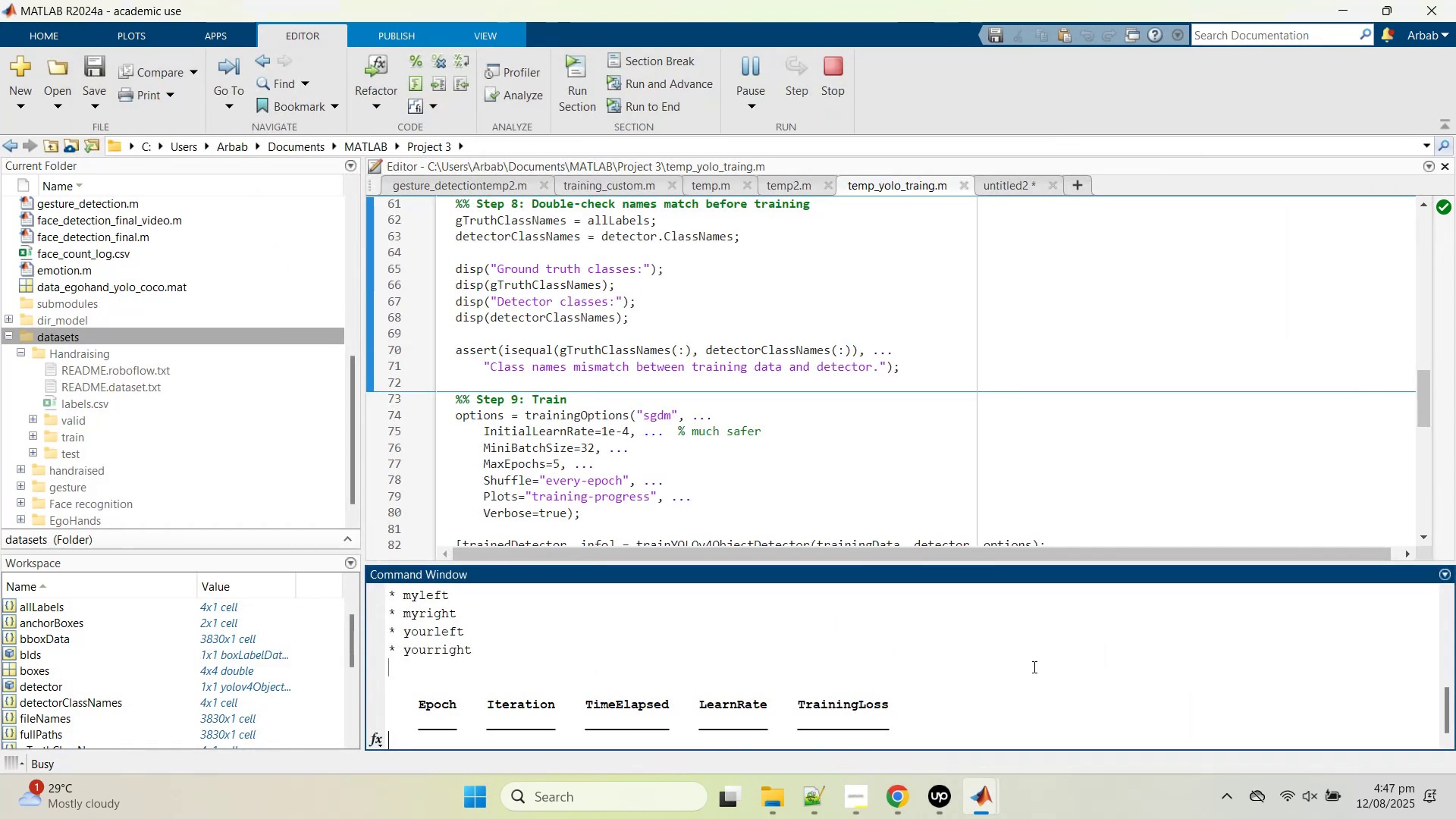 
scroll: coordinate [1028, 671], scroll_direction: down, amount: 1.0
 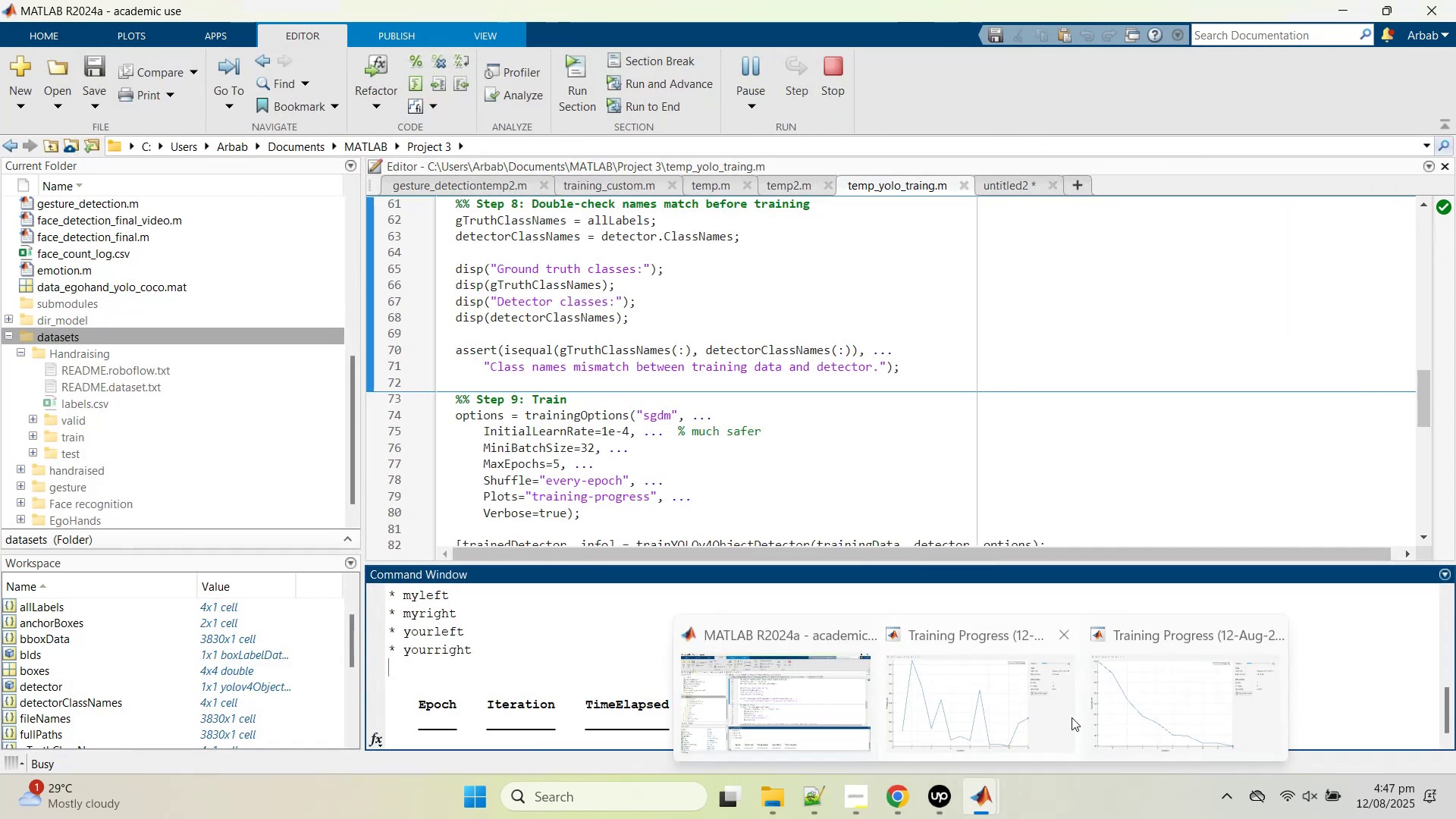 
left_click([1153, 676])
 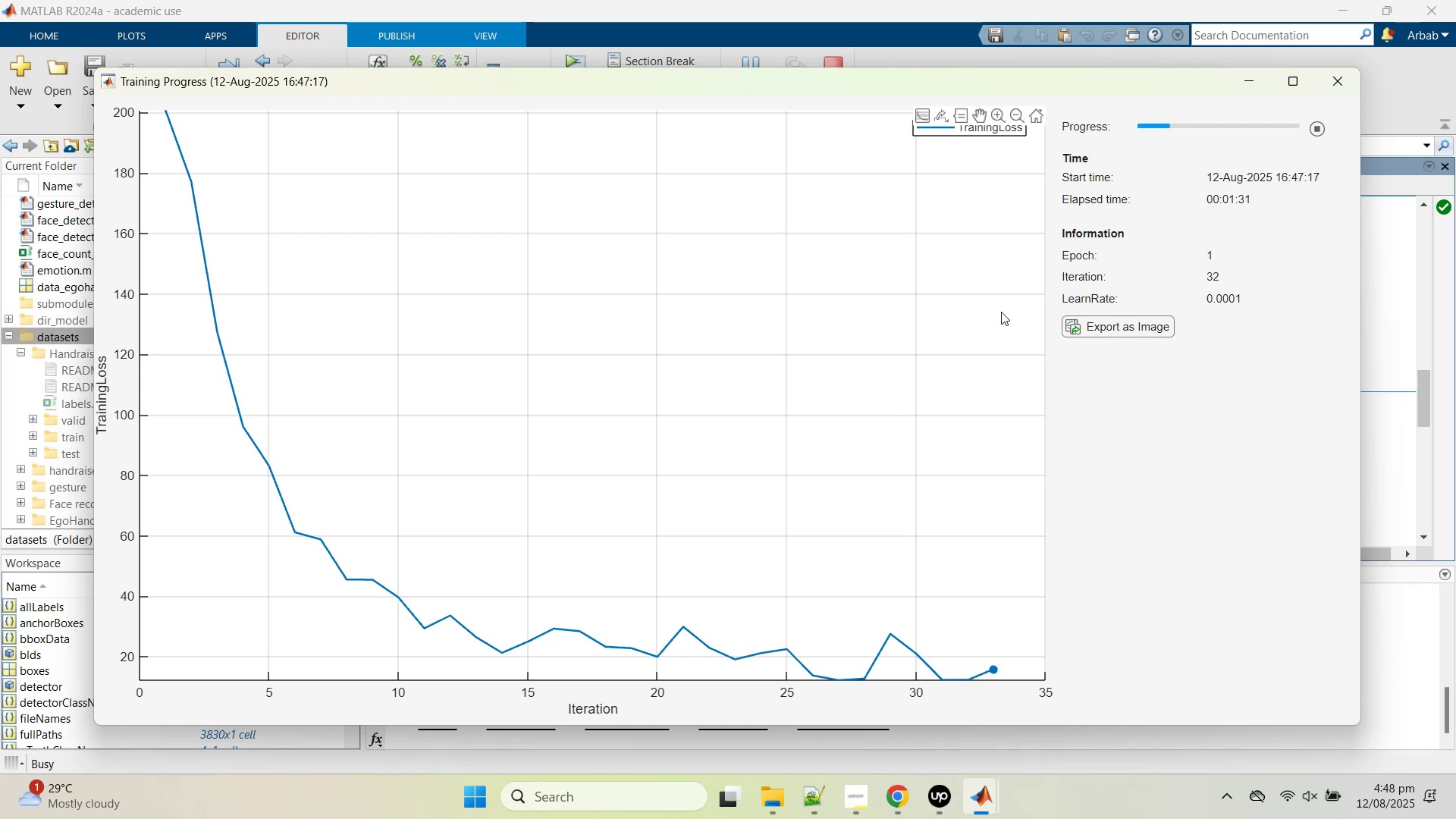 
wait(69.0)
 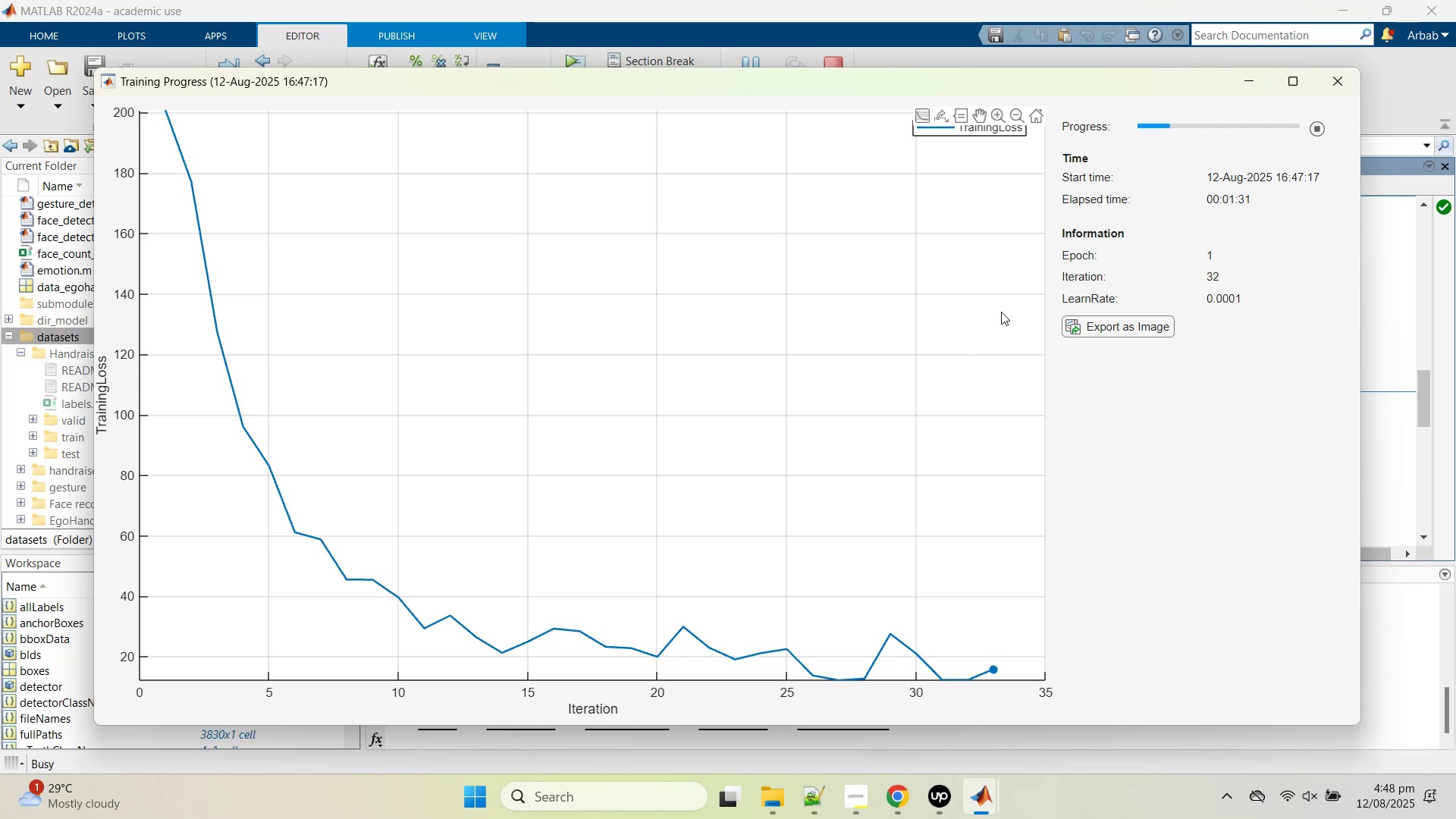 
left_click([999, 545])
 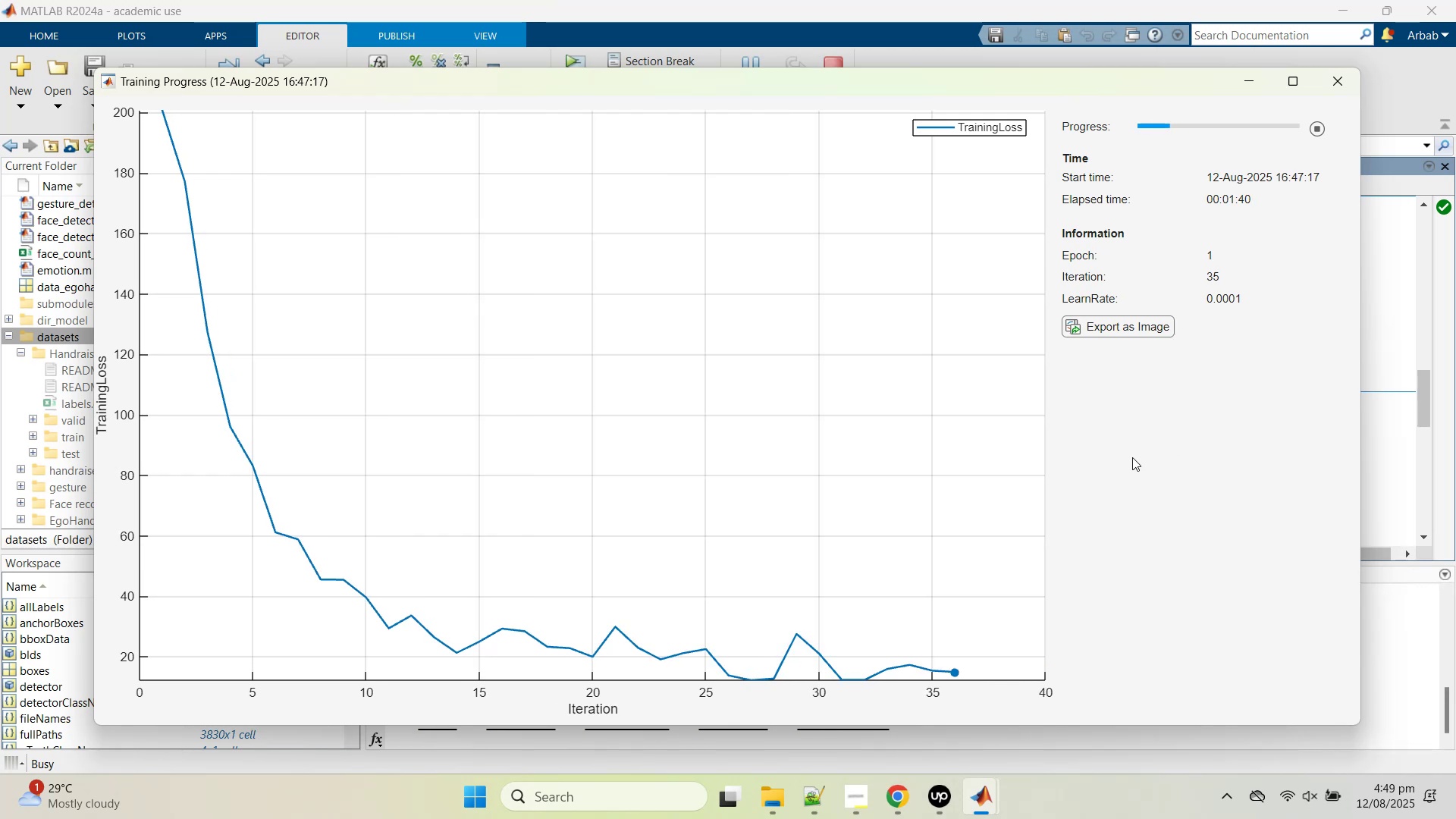 
wait(12.12)
 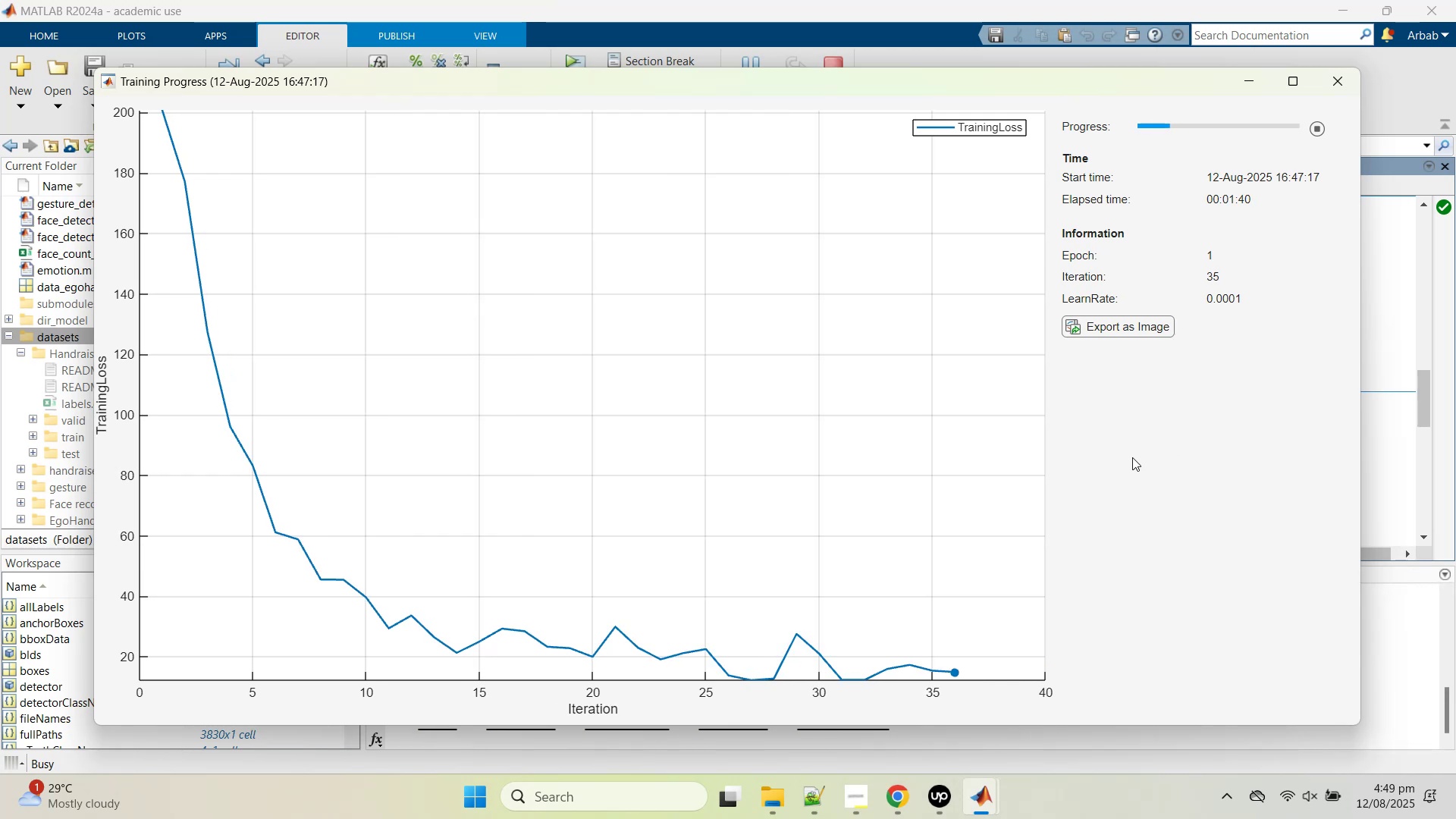 
left_click([1379, 331])
 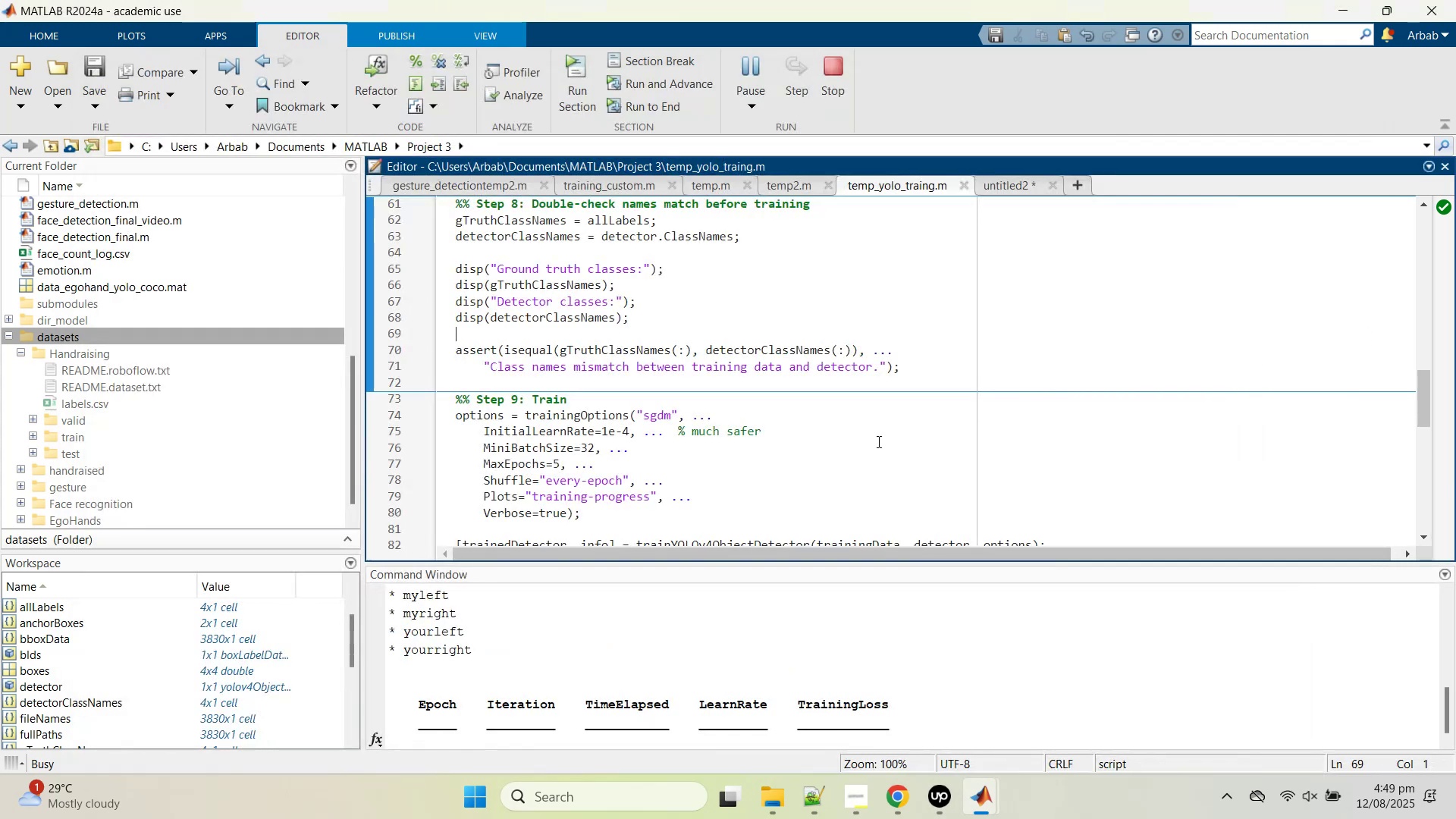 
scroll: coordinate [872, 444], scroll_direction: down, amount: 1.0
 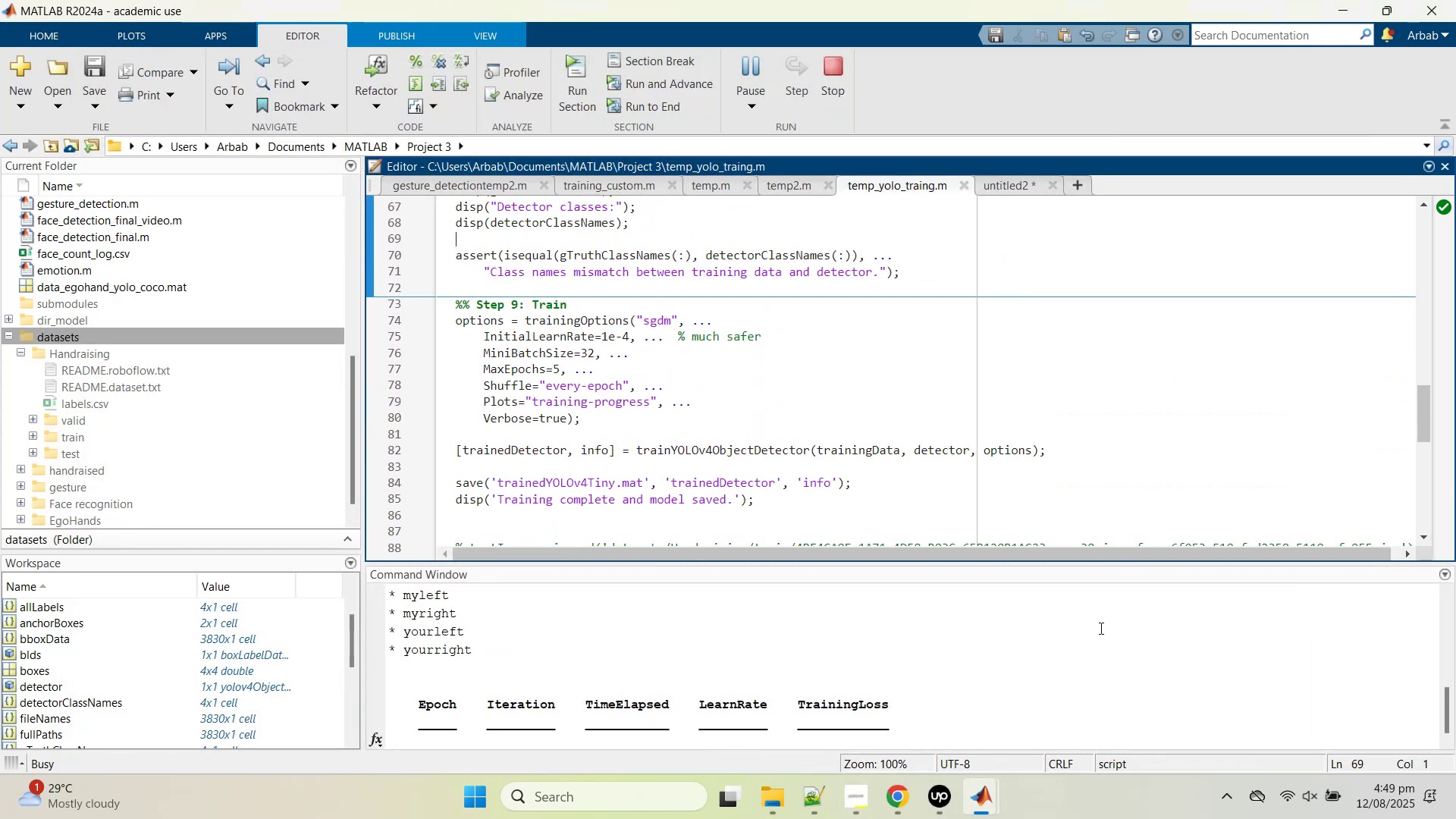 
wait(7.5)
 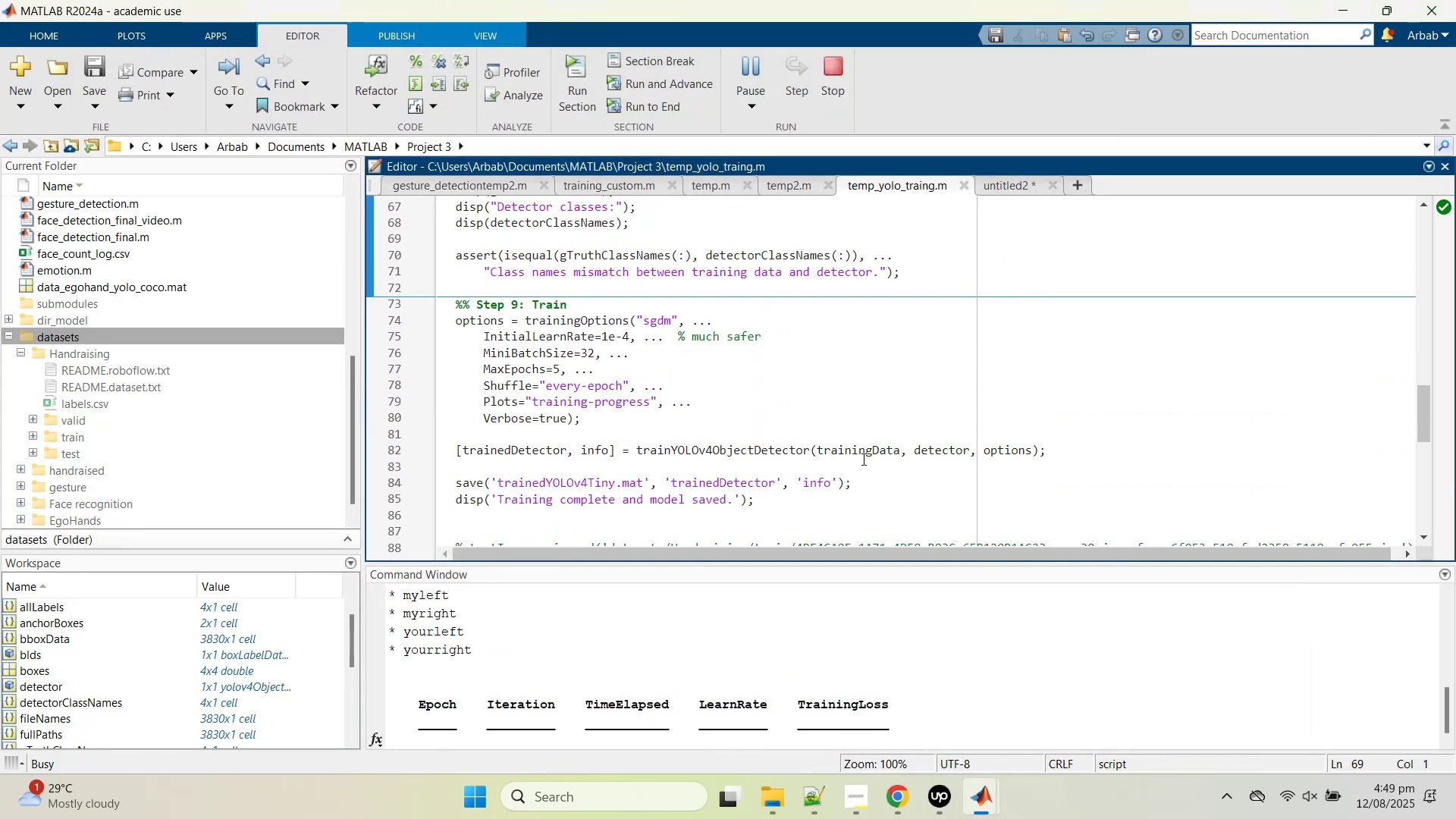 
left_click([1148, 692])
 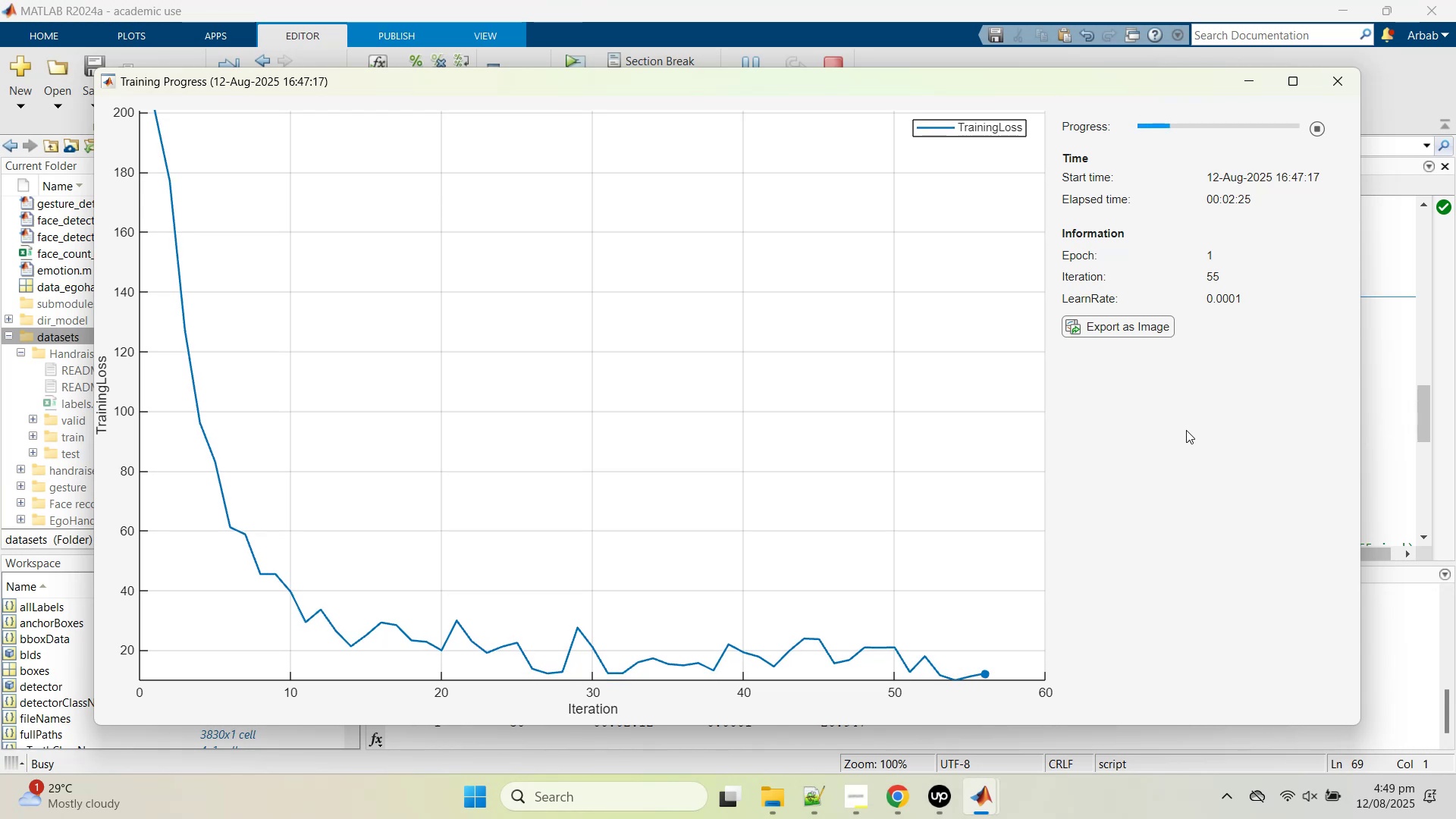 
wait(34.71)
 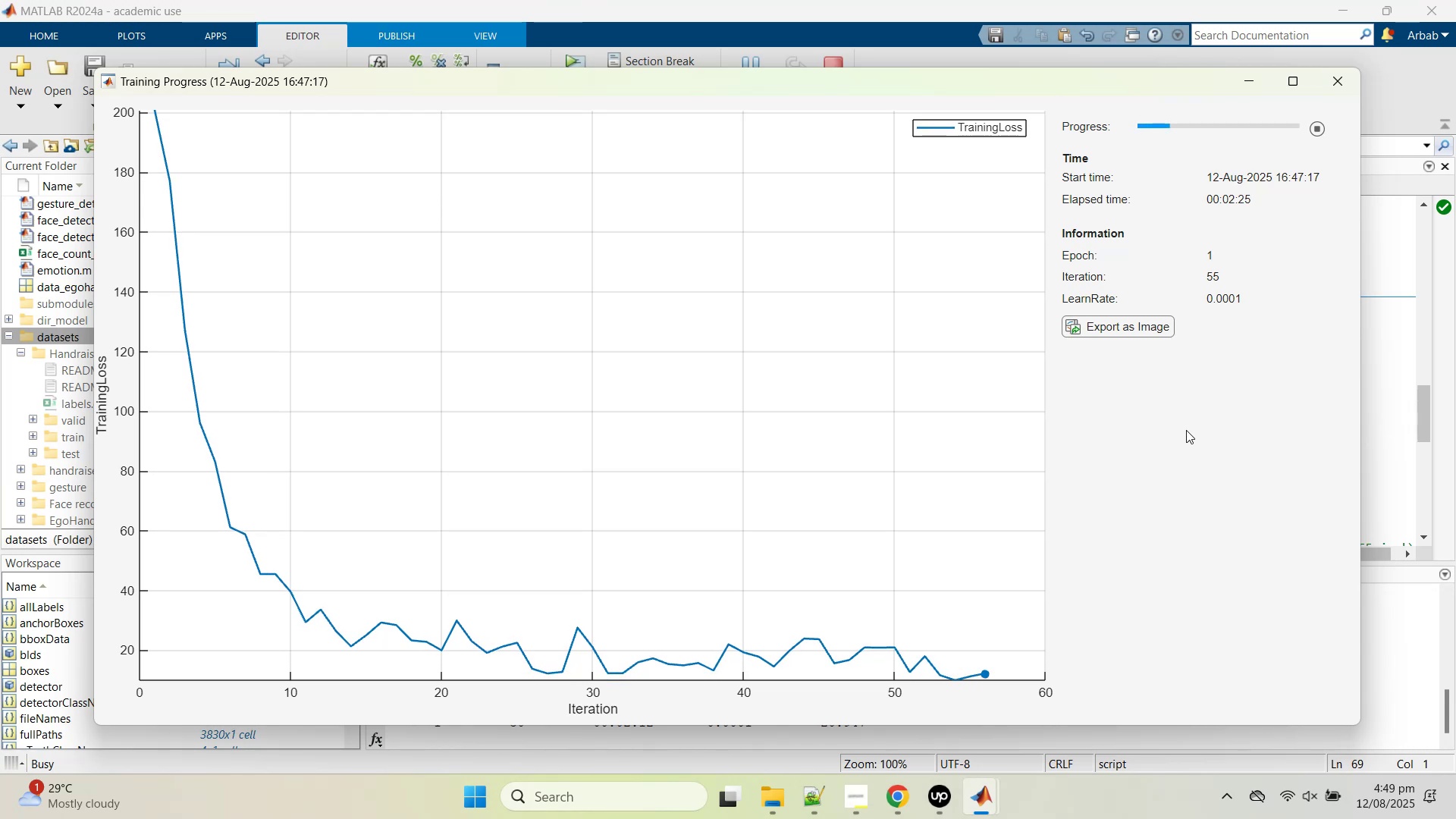 
left_click([999, 111])
 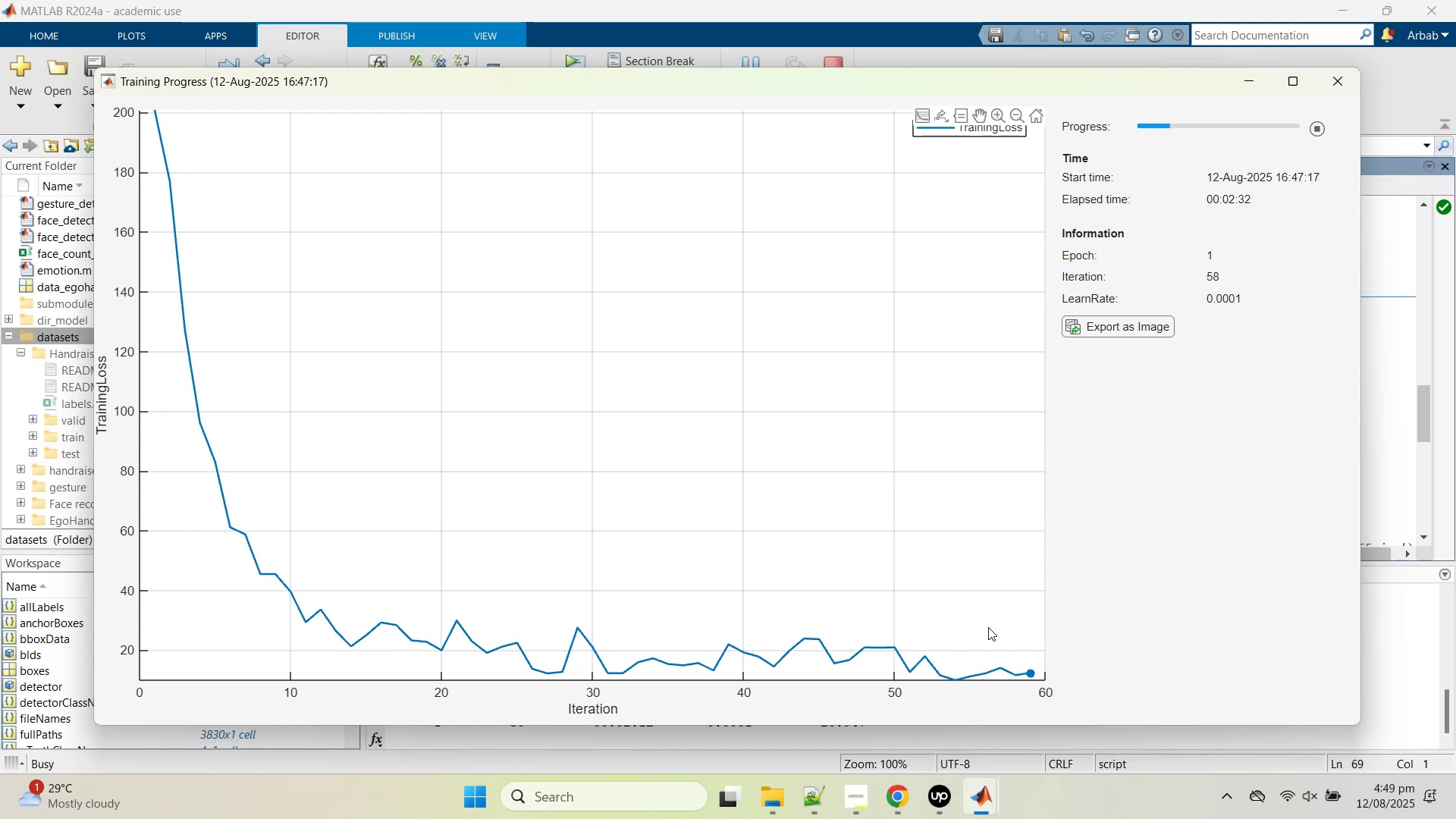 
left_click_drag(start_coordinate=[971, 635], to_coordinate=[1070, 688])
 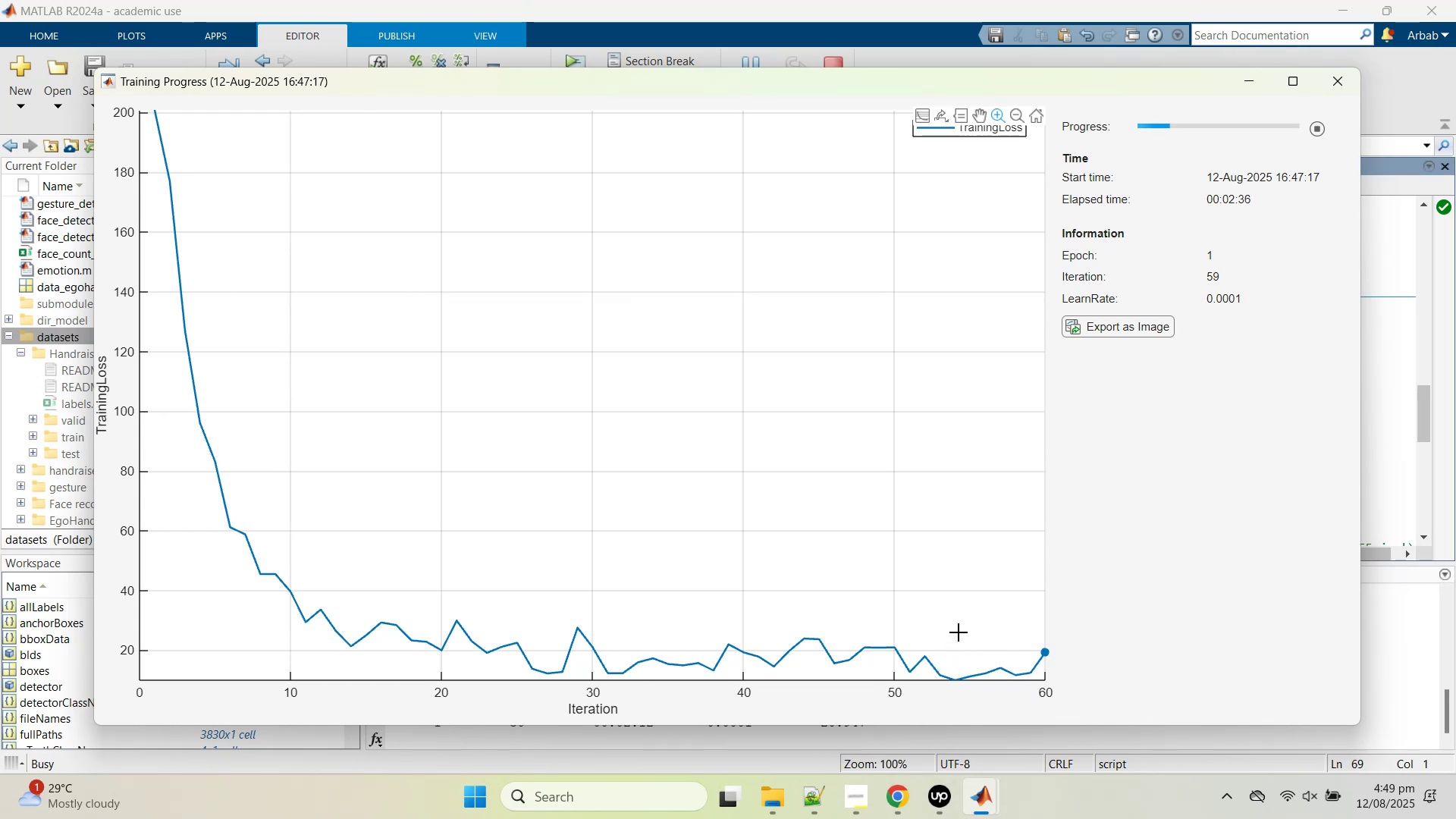 
wait(5.39)
 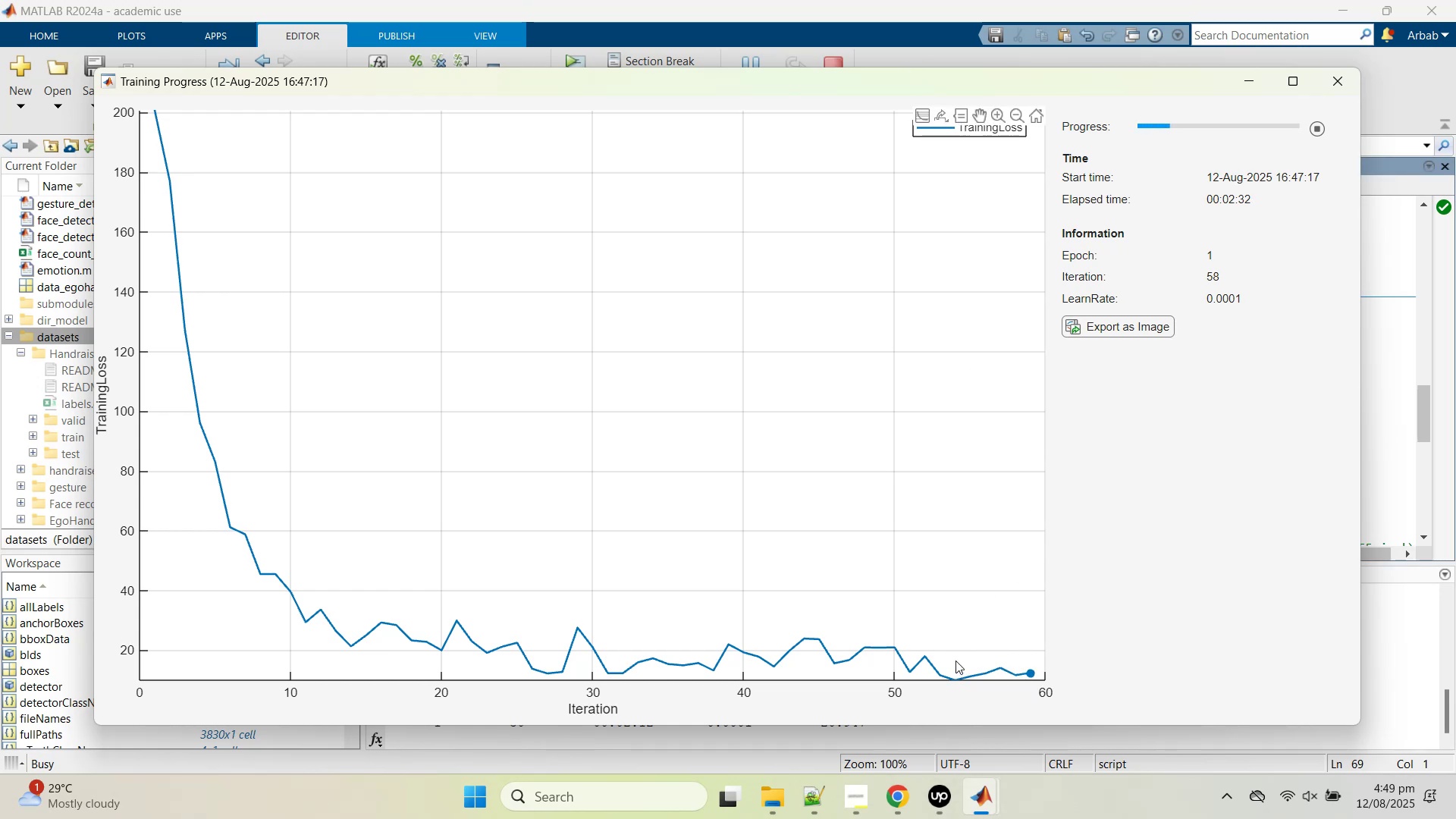 
left_click([1372, 388])
 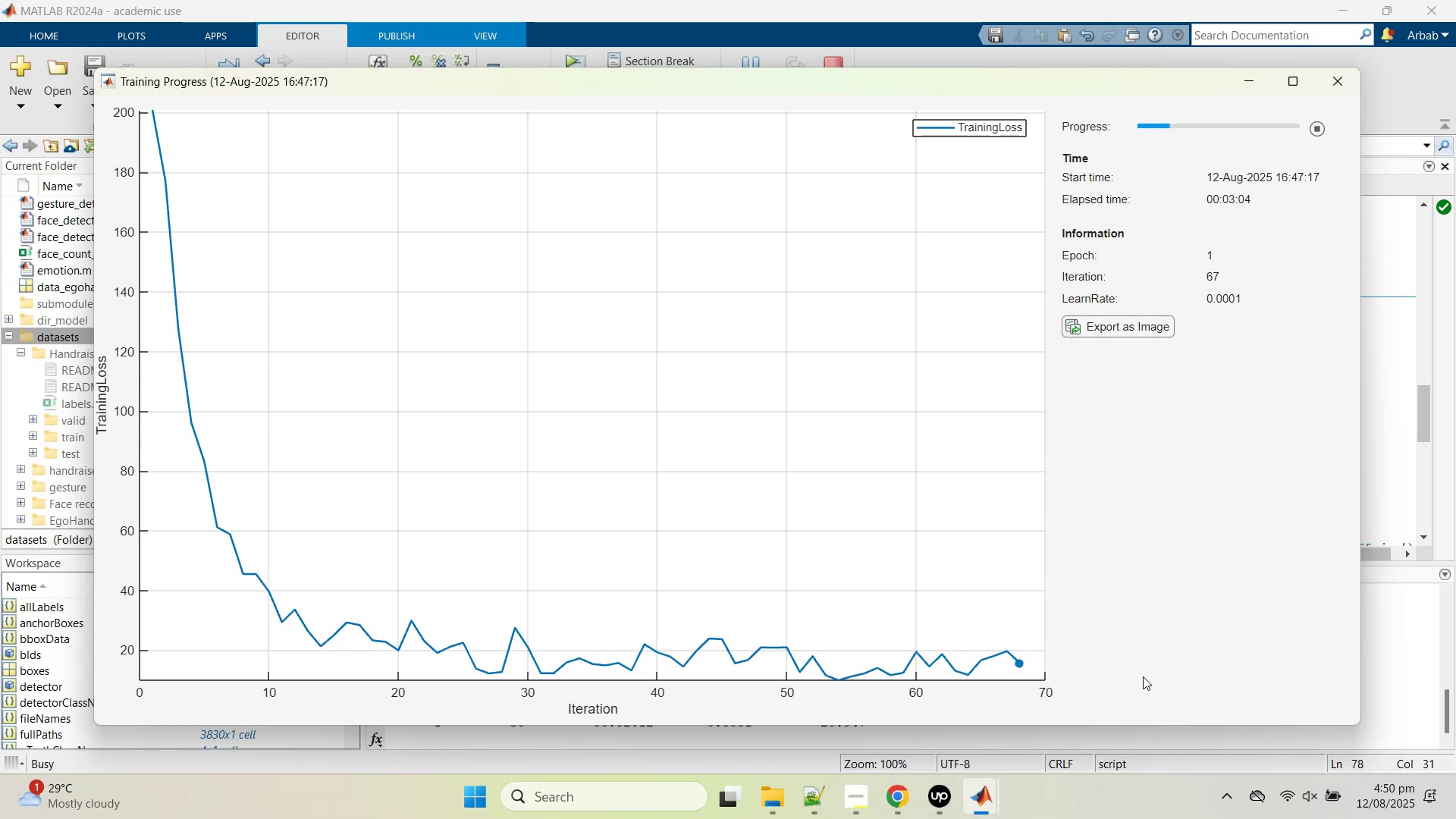 
wait(34.07)
 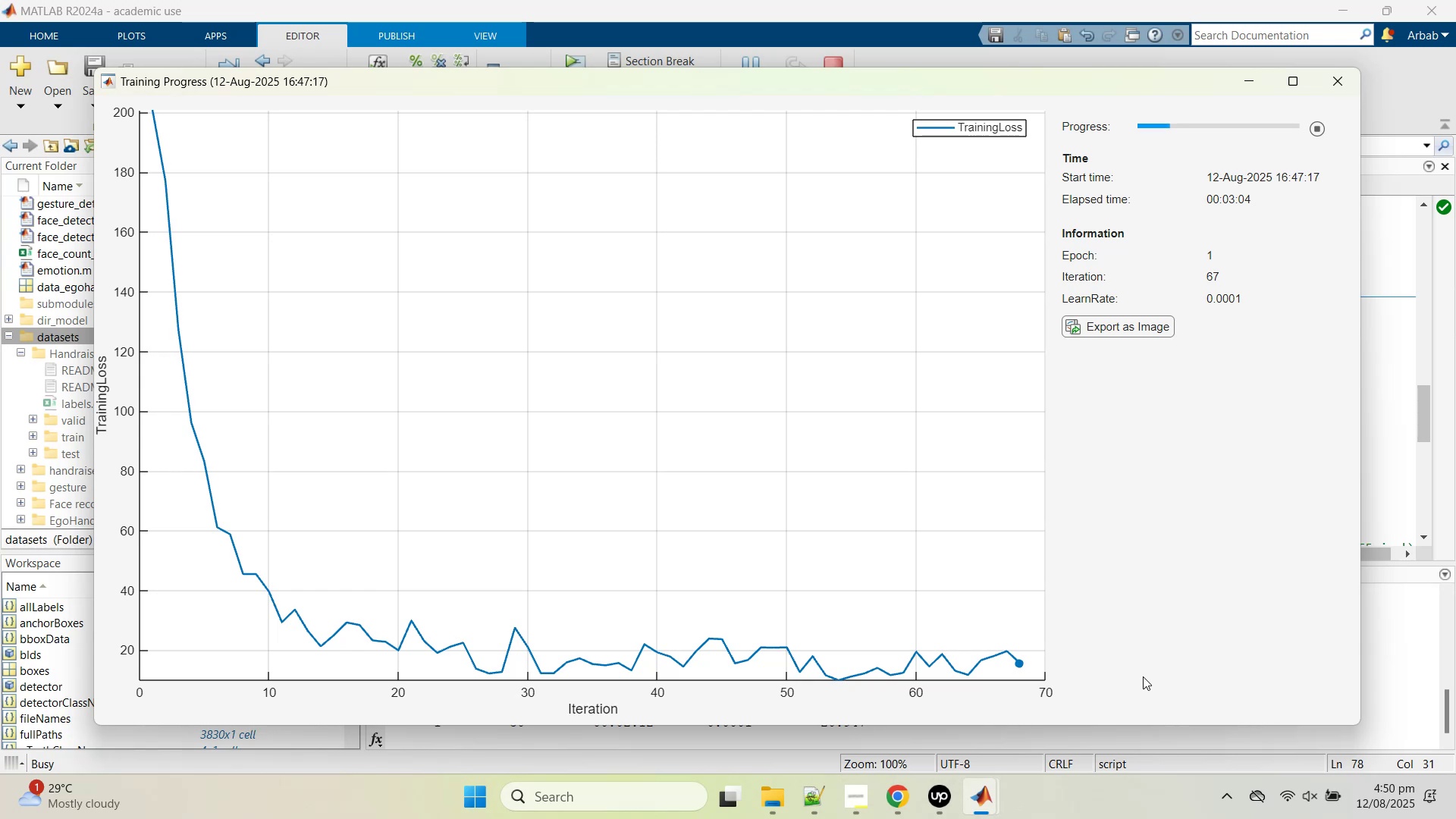 
left_click_drag(start_coordinate=[957, 630], to_coordinate=[1116, 713])
 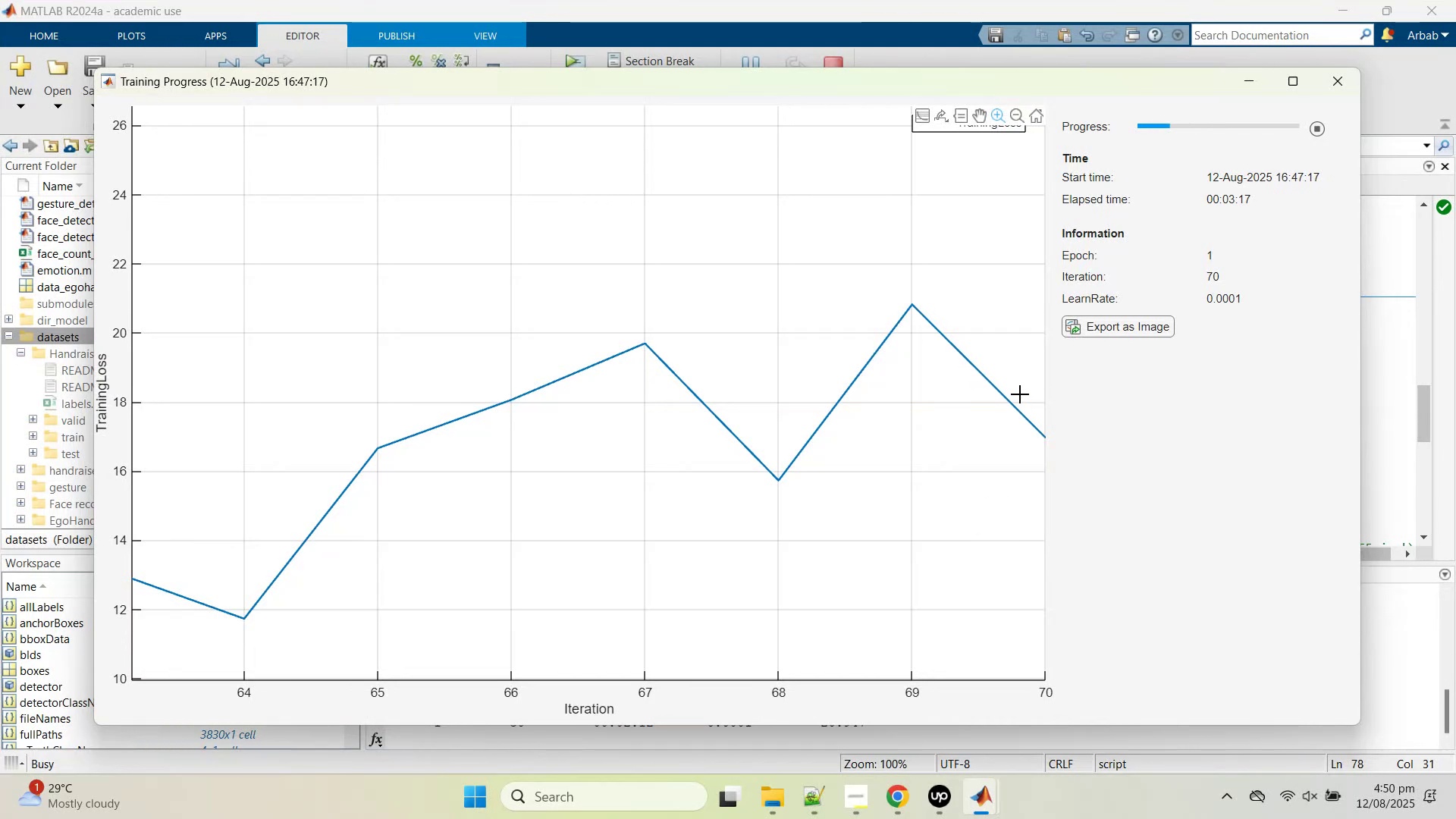 
wait(6.7)
 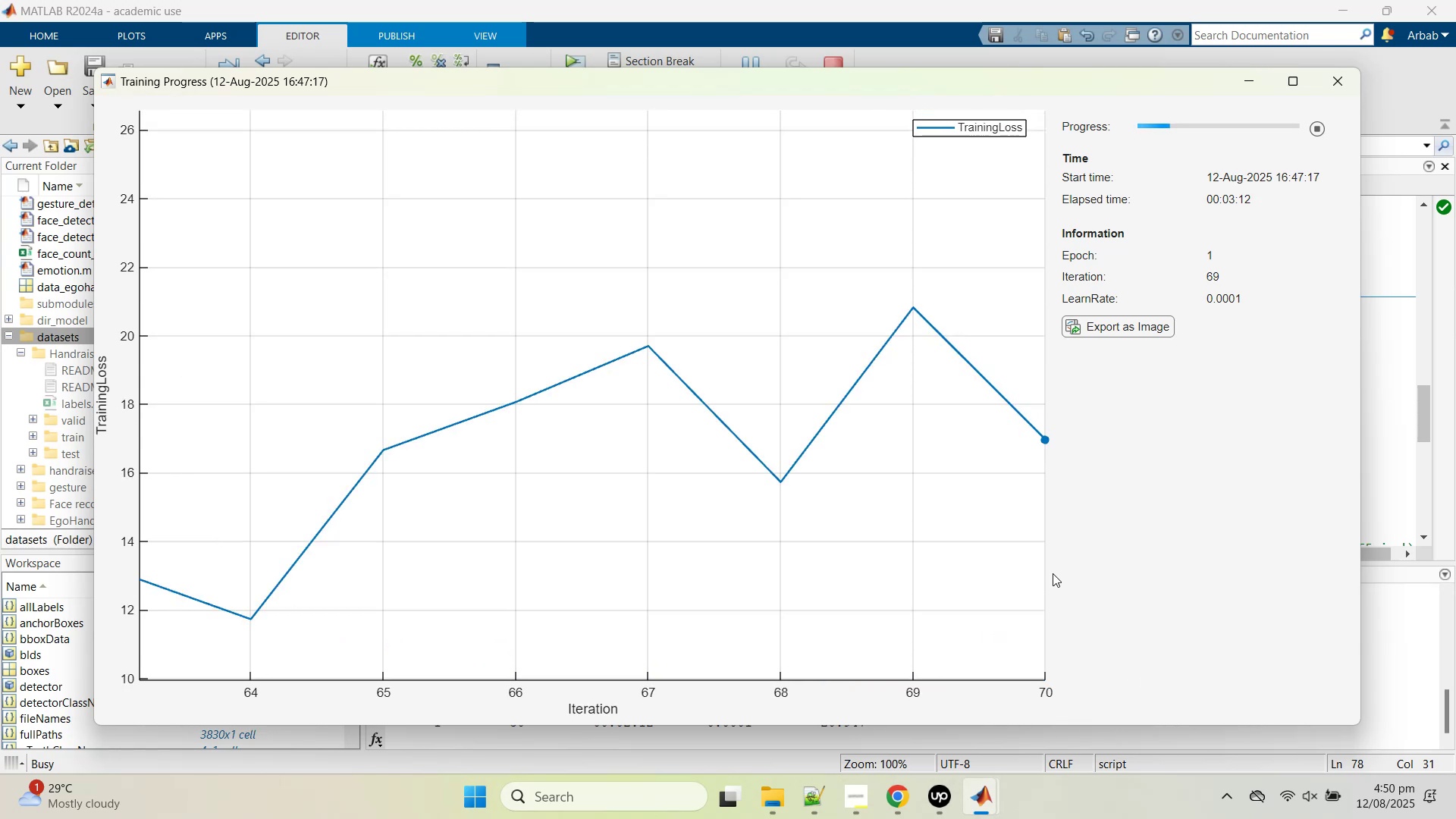 
left_click_drag(start_coordinate=[1010, 362], to_coordinate=[1091, 498])
 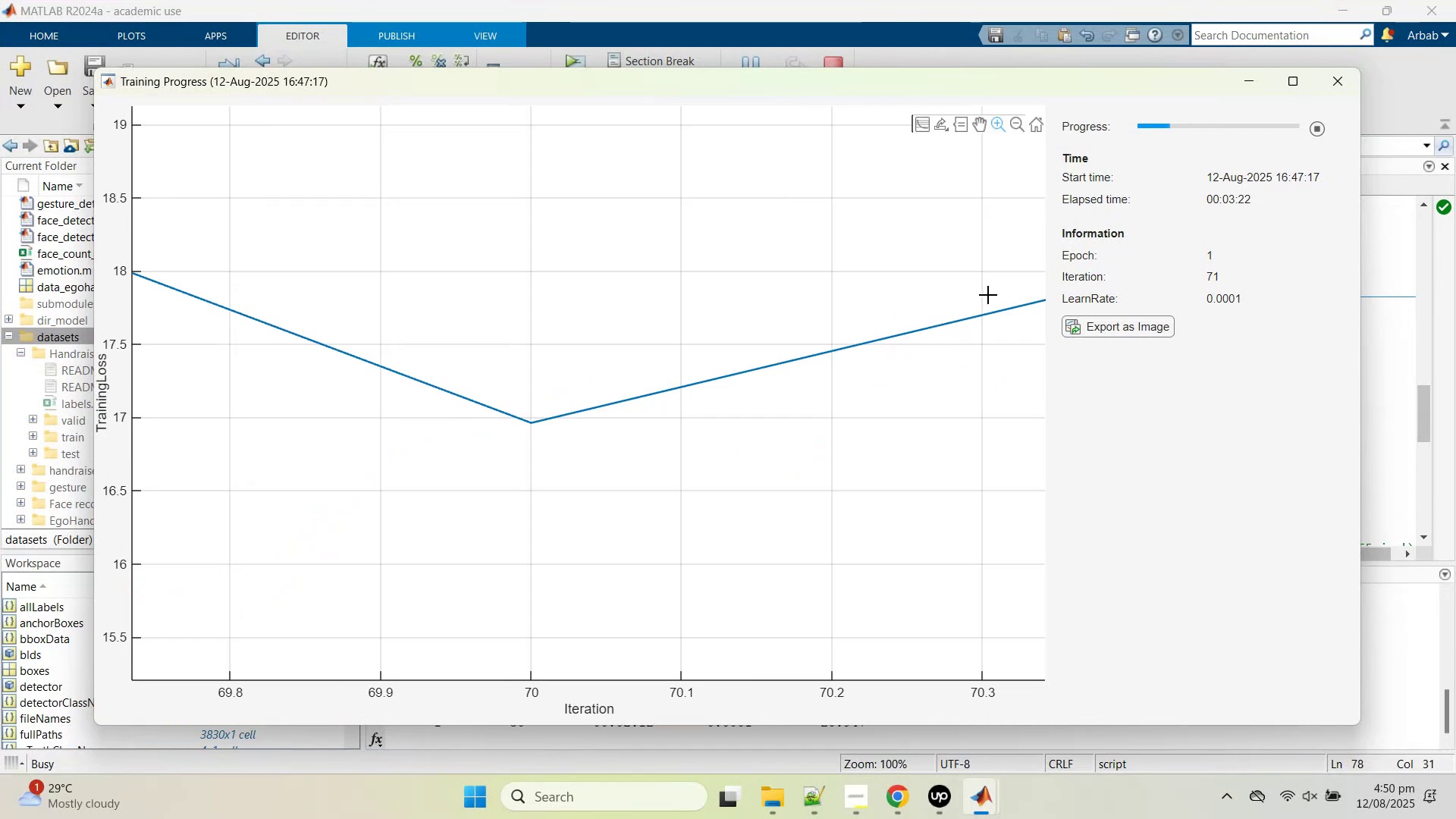 
left_click([984, 290])
 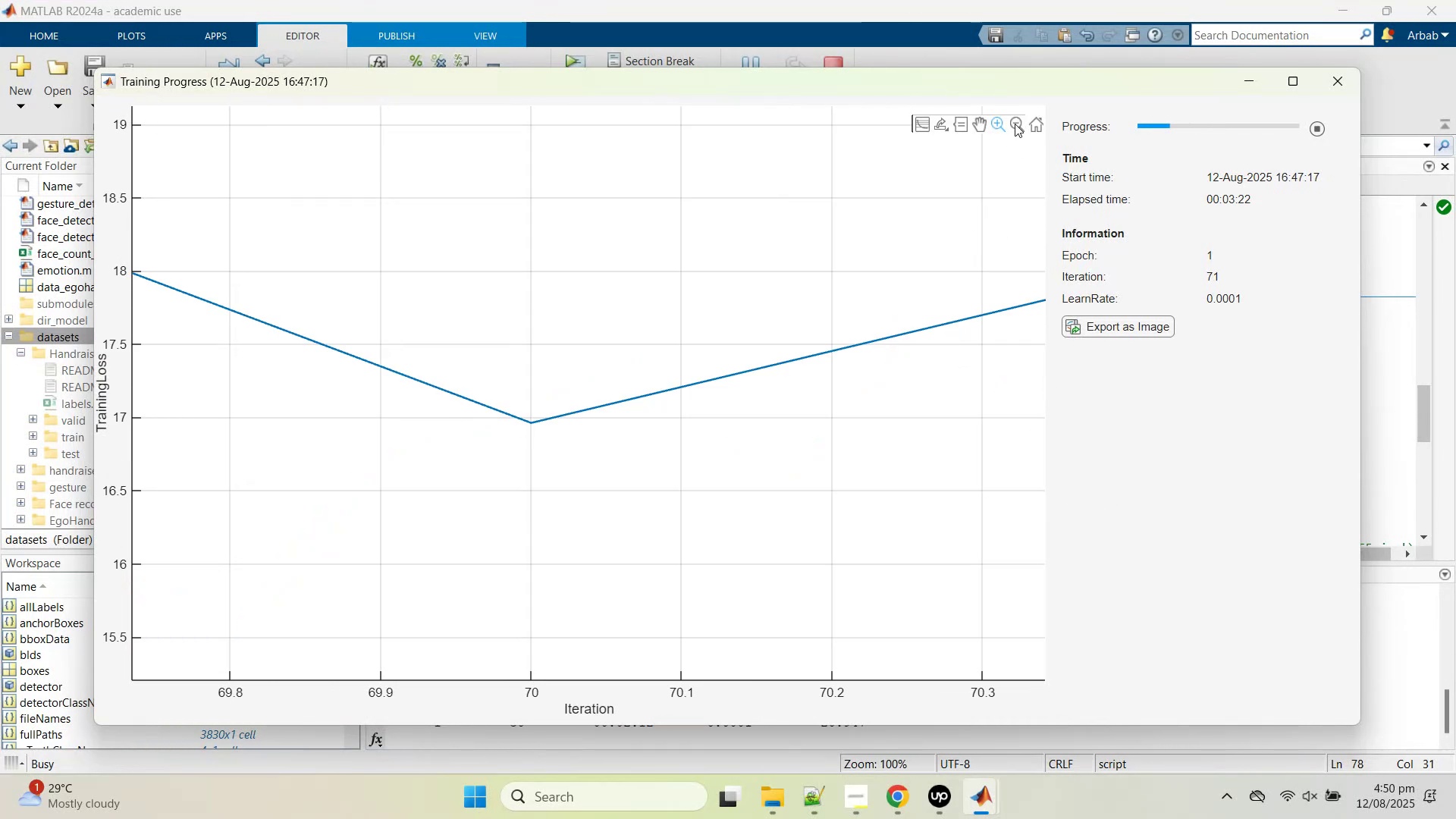 
left_click([1014, 124])
 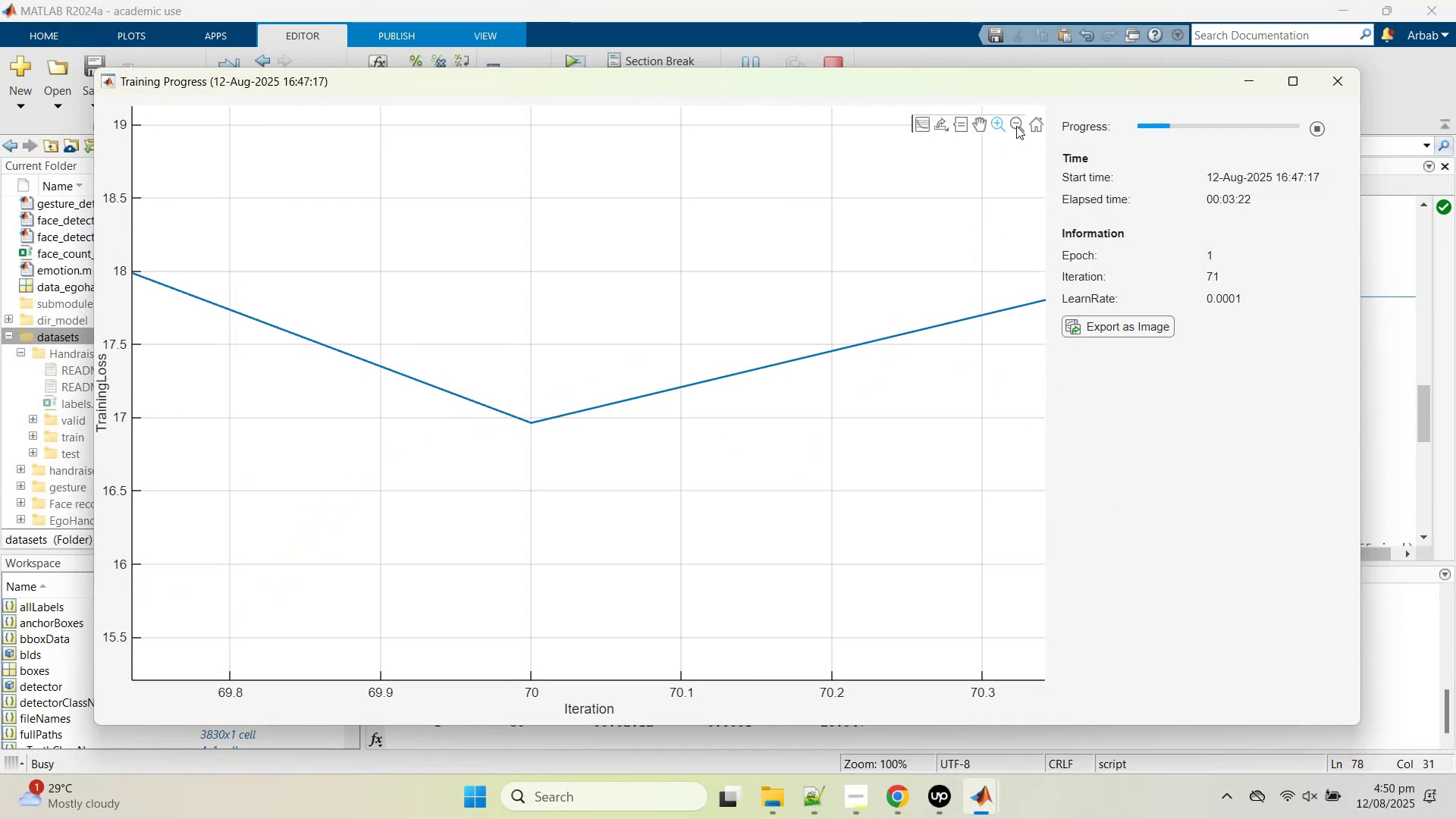 
left_click([1015, 127])
 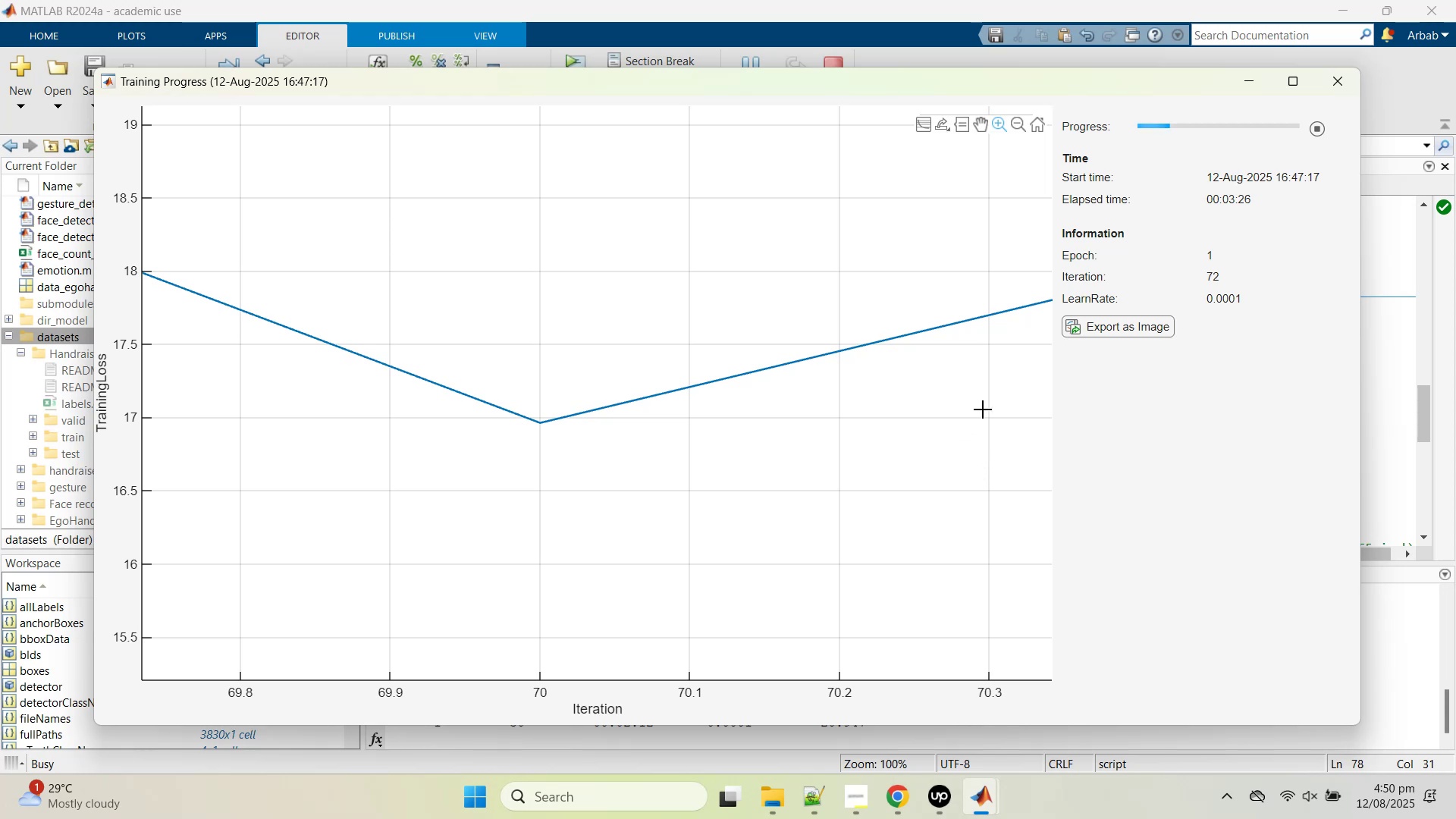 
wait(6.15)
 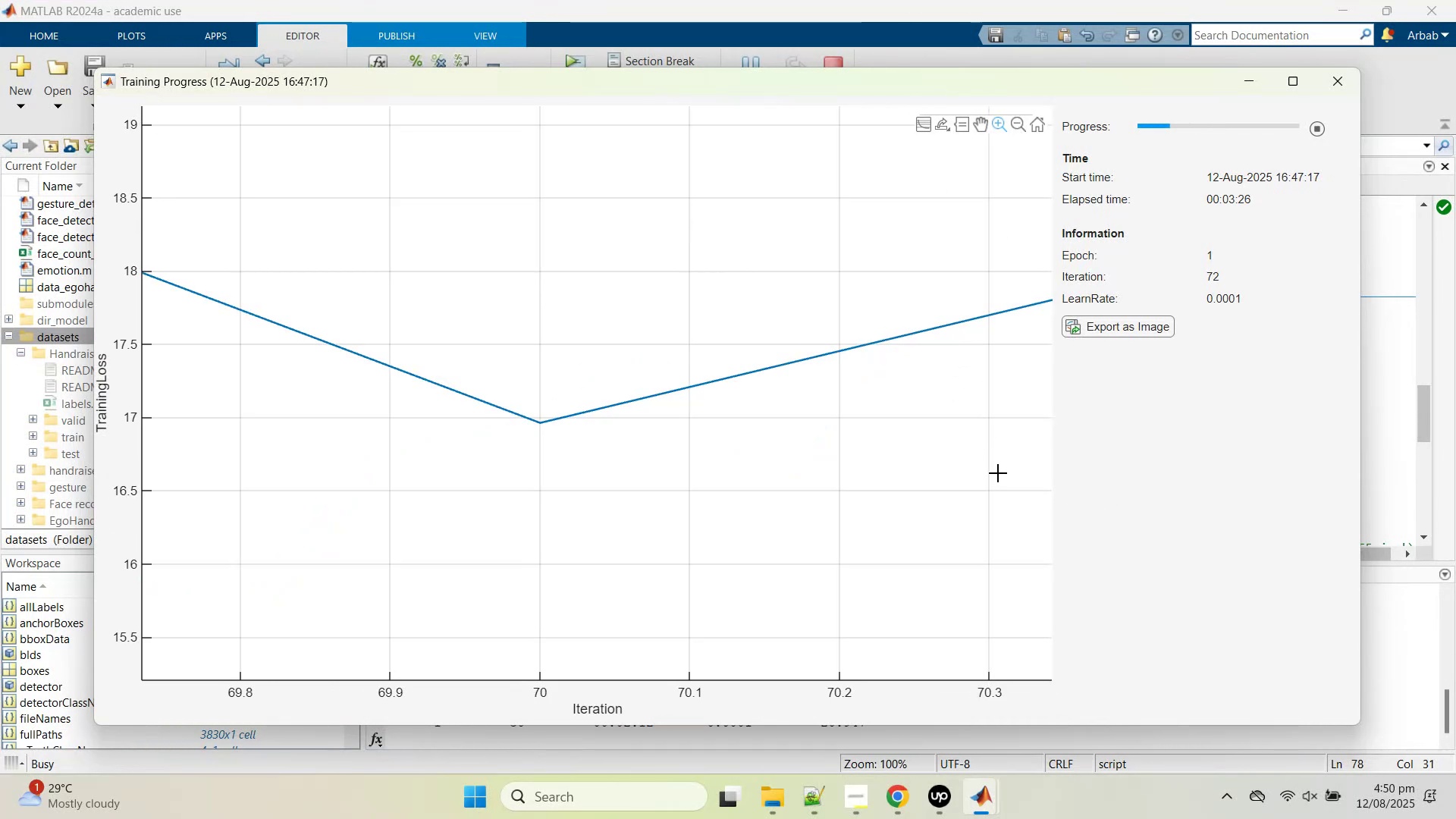 
left_click([1032, 121])
 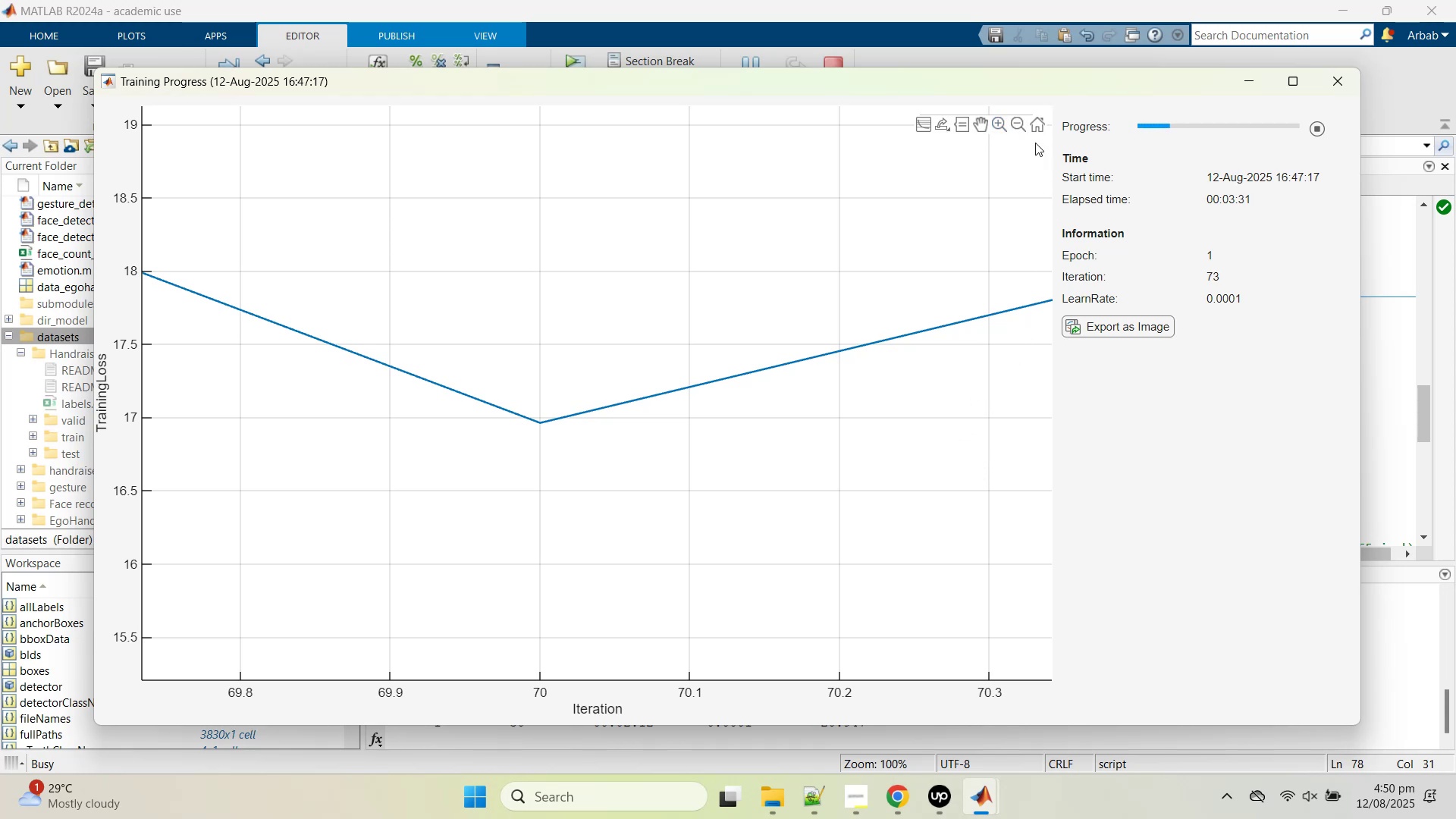 
double_click([1037, 125])
 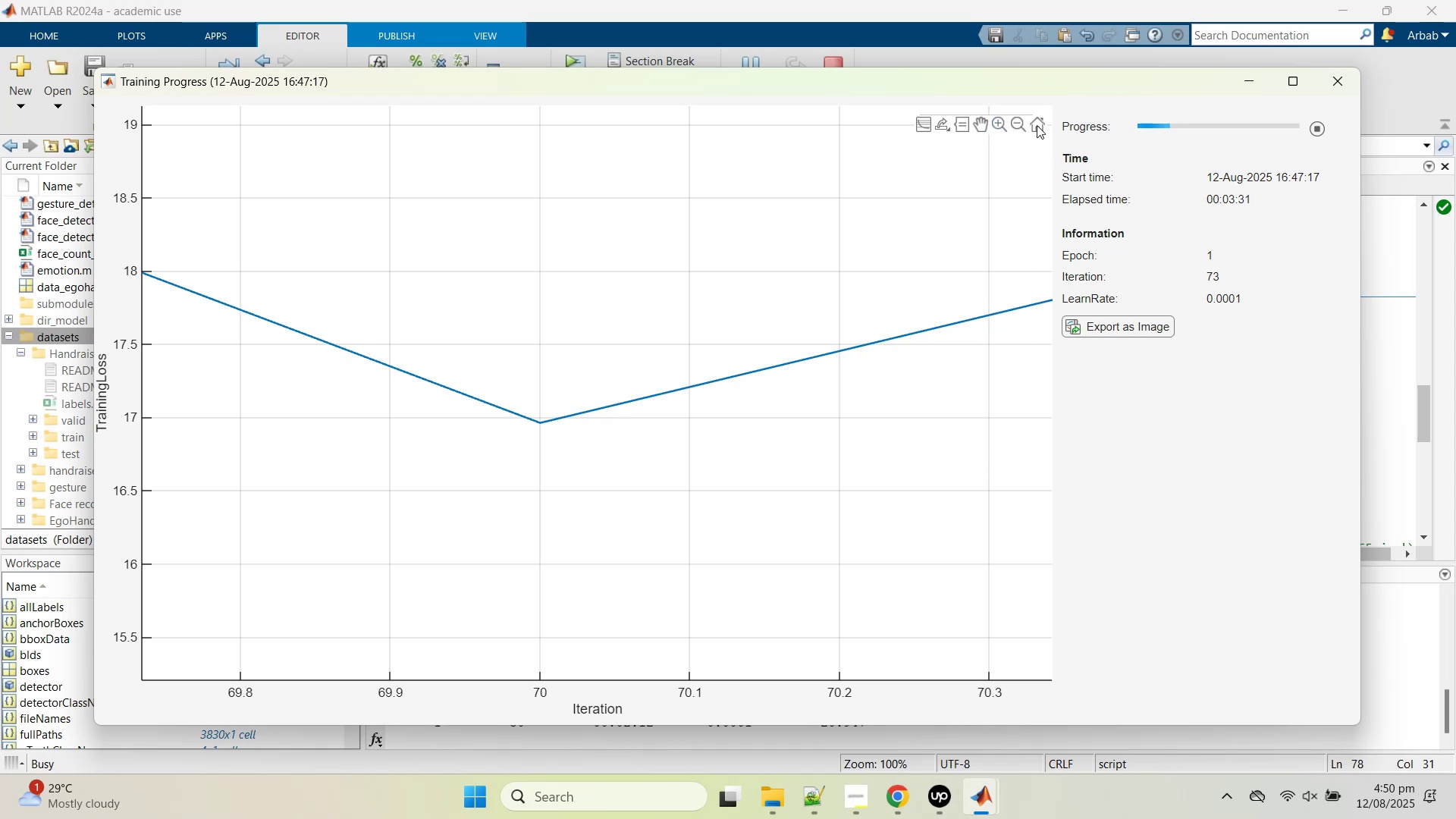 
triple_click([1037, 125])
 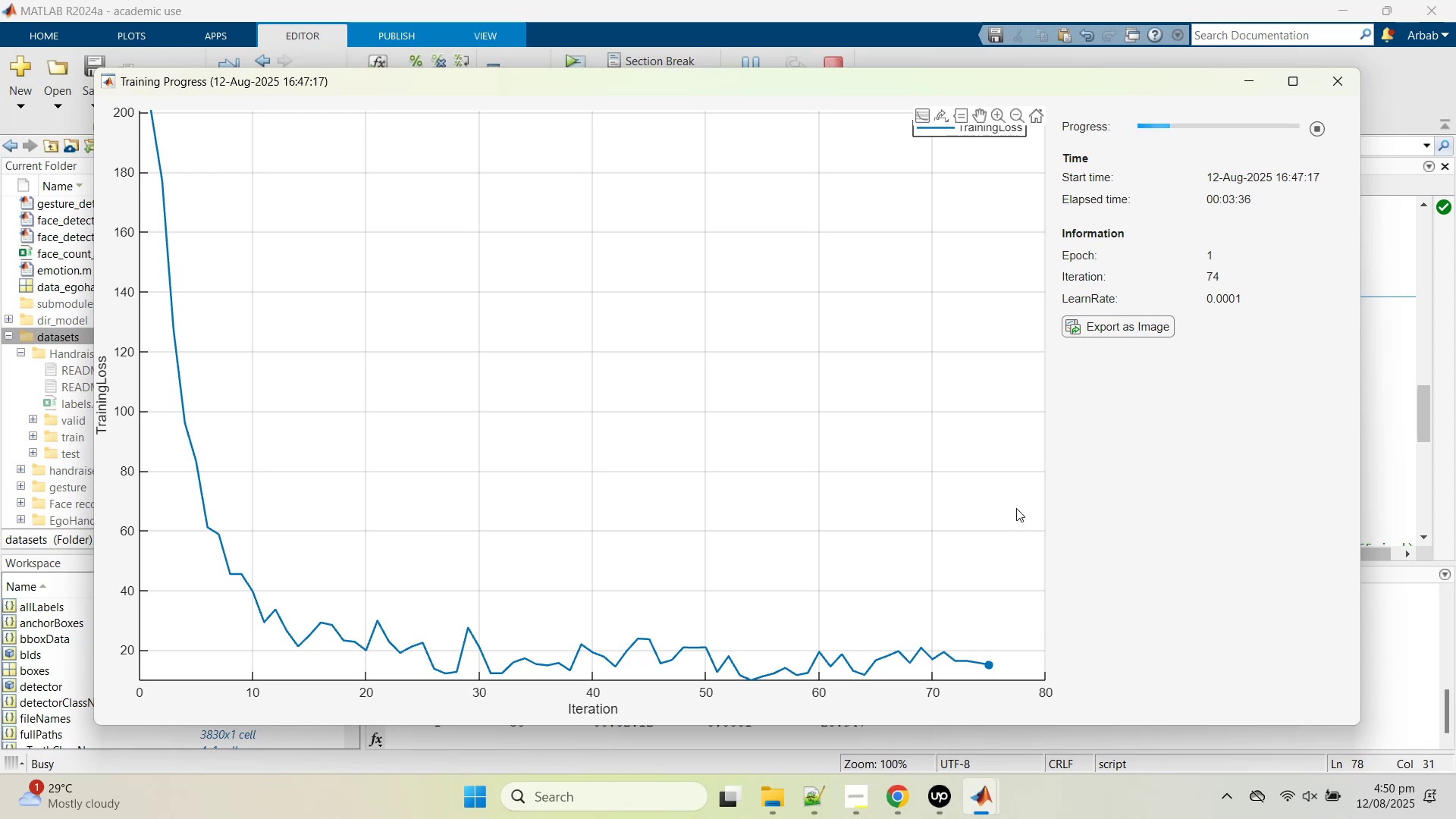 
wait(8.92)
 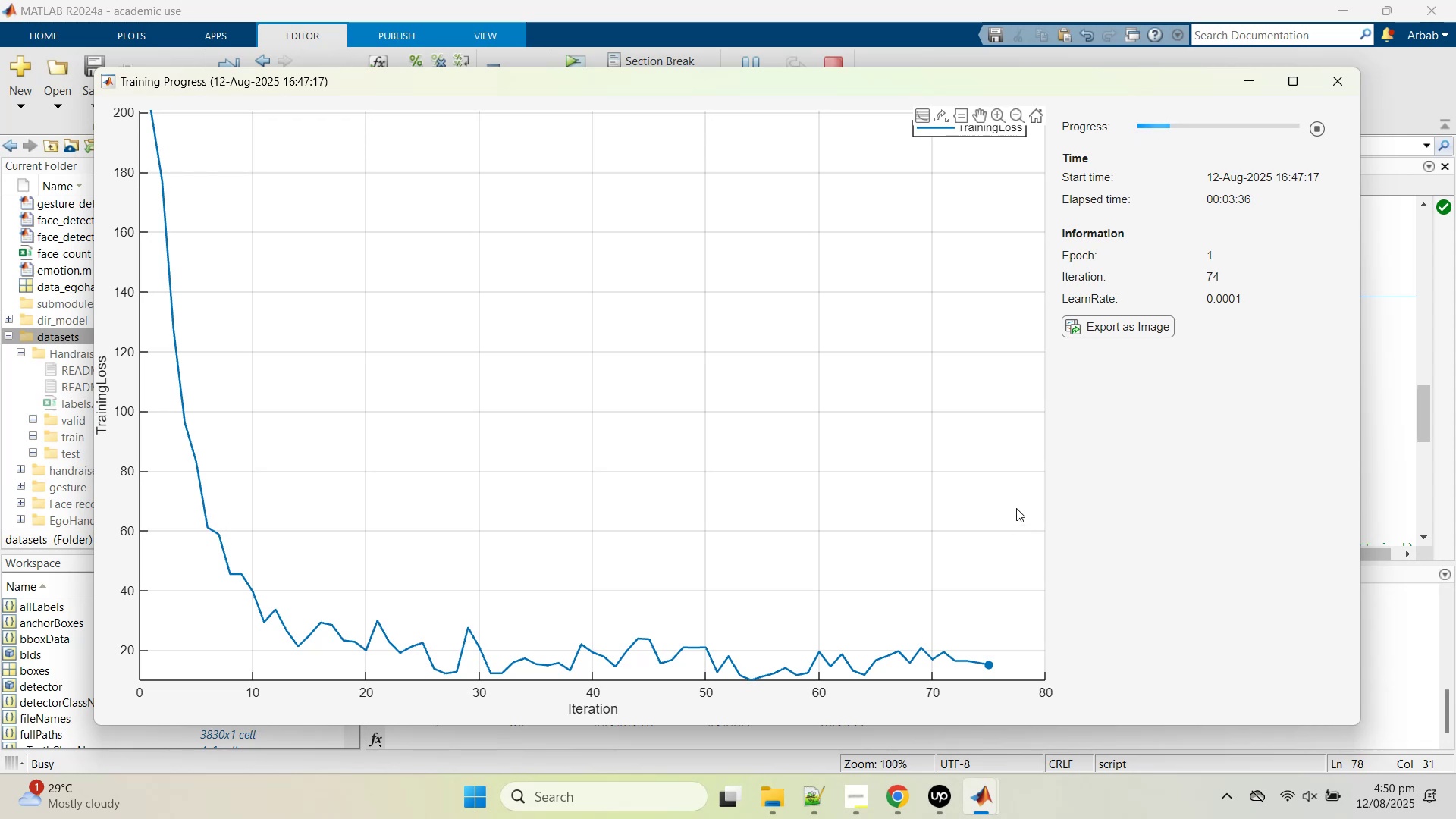 
scroll: coordinate [1101, 675], scroll_direction: down, amount: 2.0
 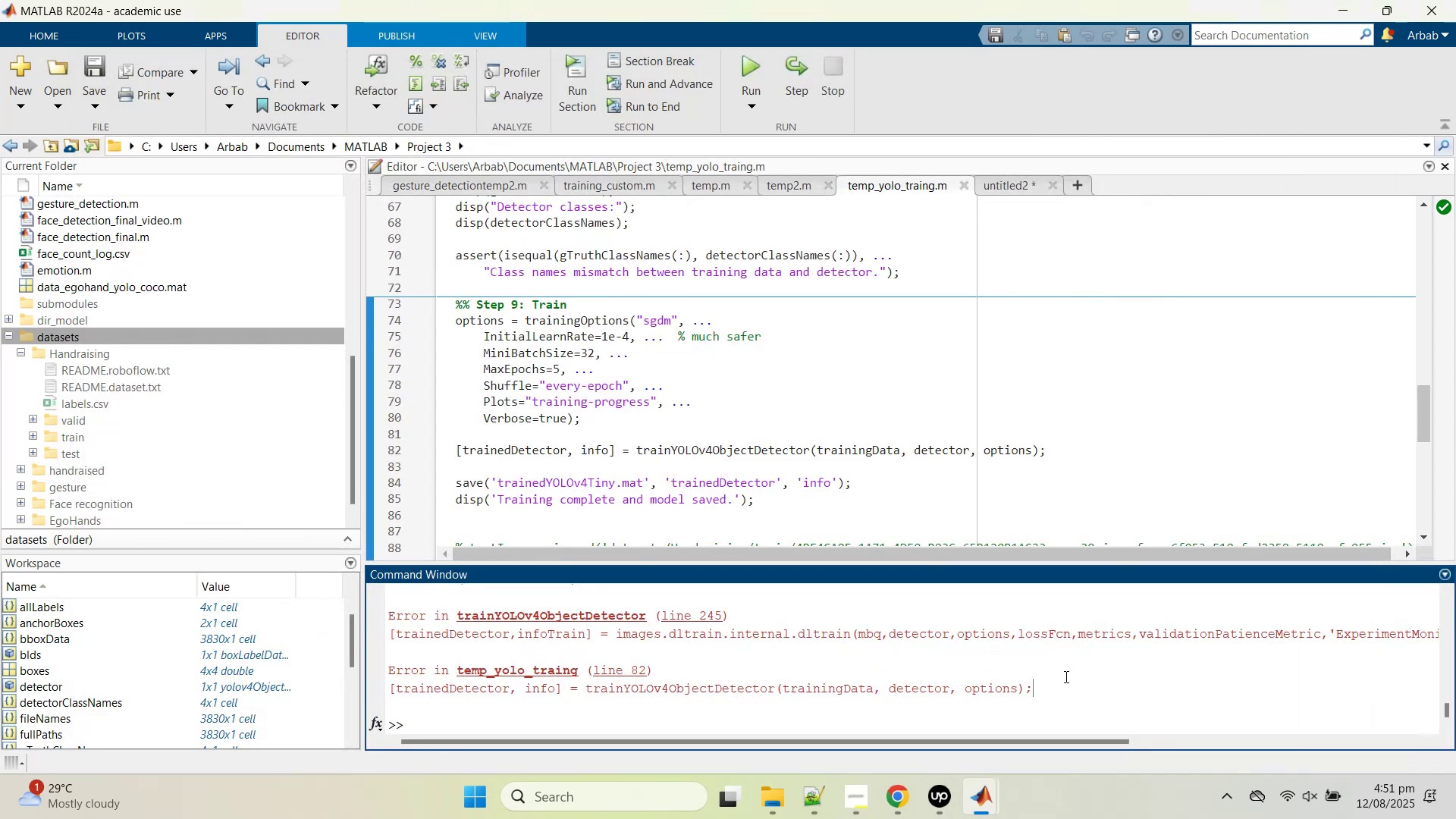 
scroll: coordinate [1065, 673], scroll_direction: up, amount: 12.0
 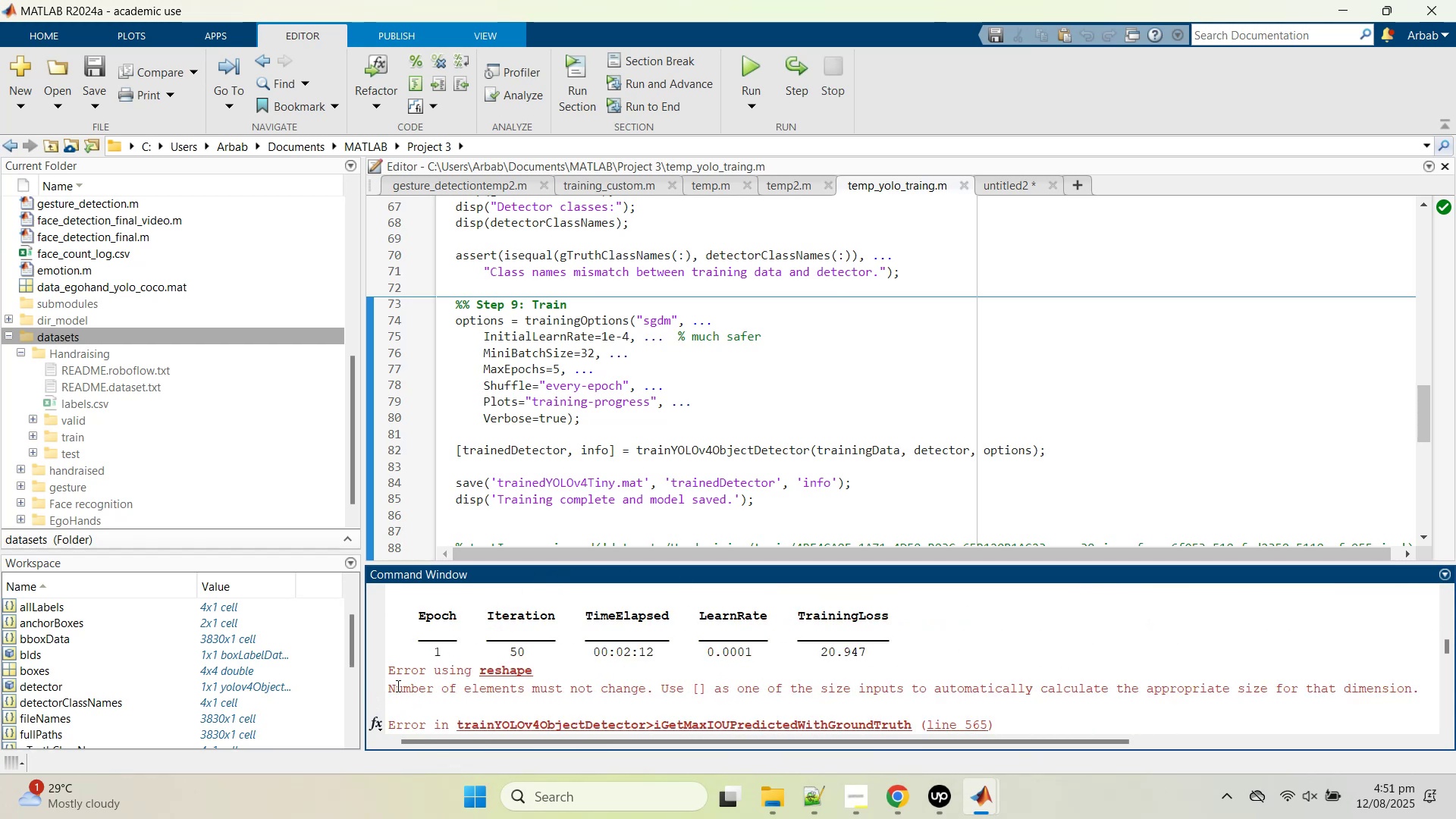 
wait(5.99)
 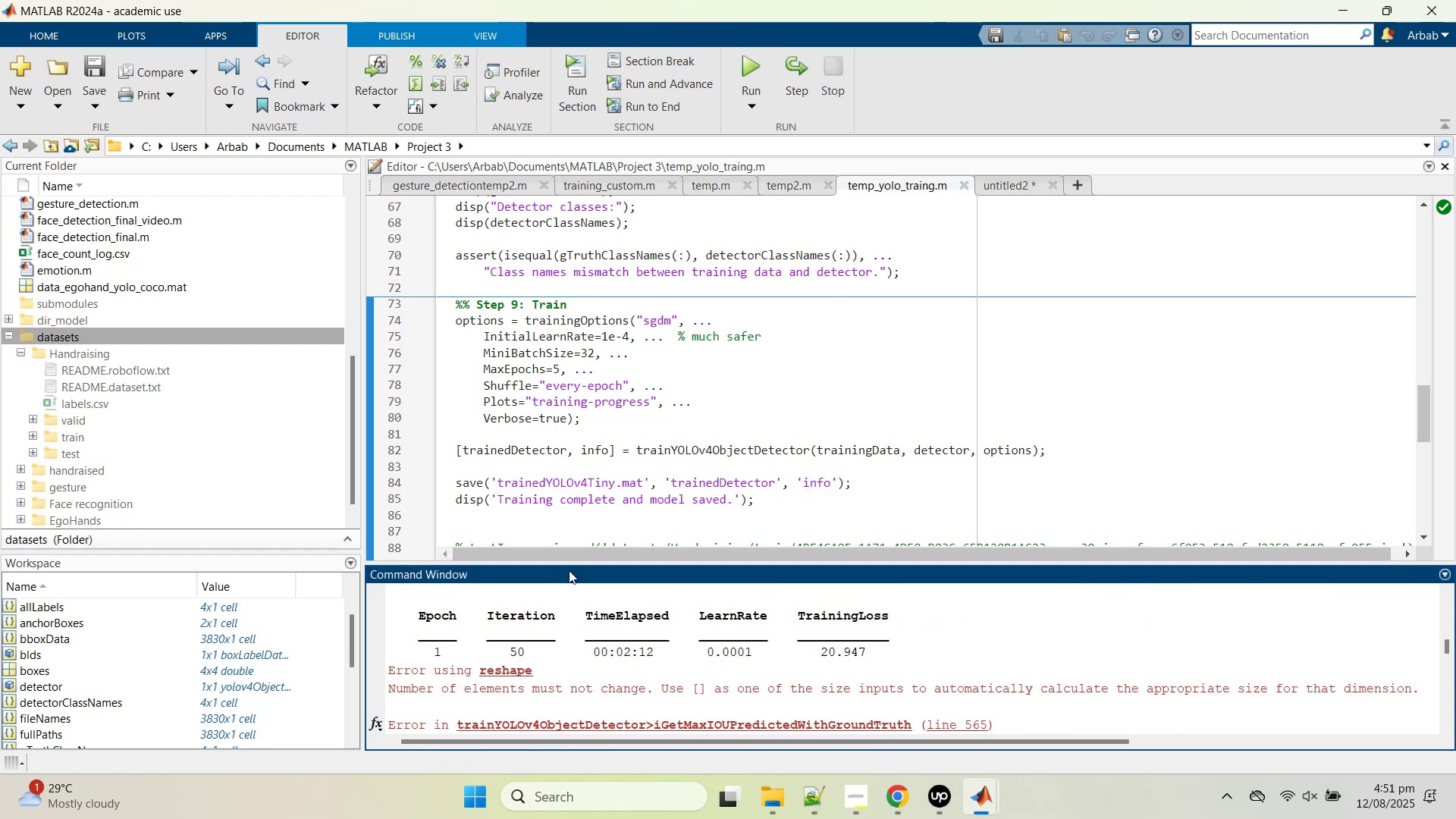 
left_click_drag(start_coordinate=[393, 673], to_coordinate=[426, 741])
 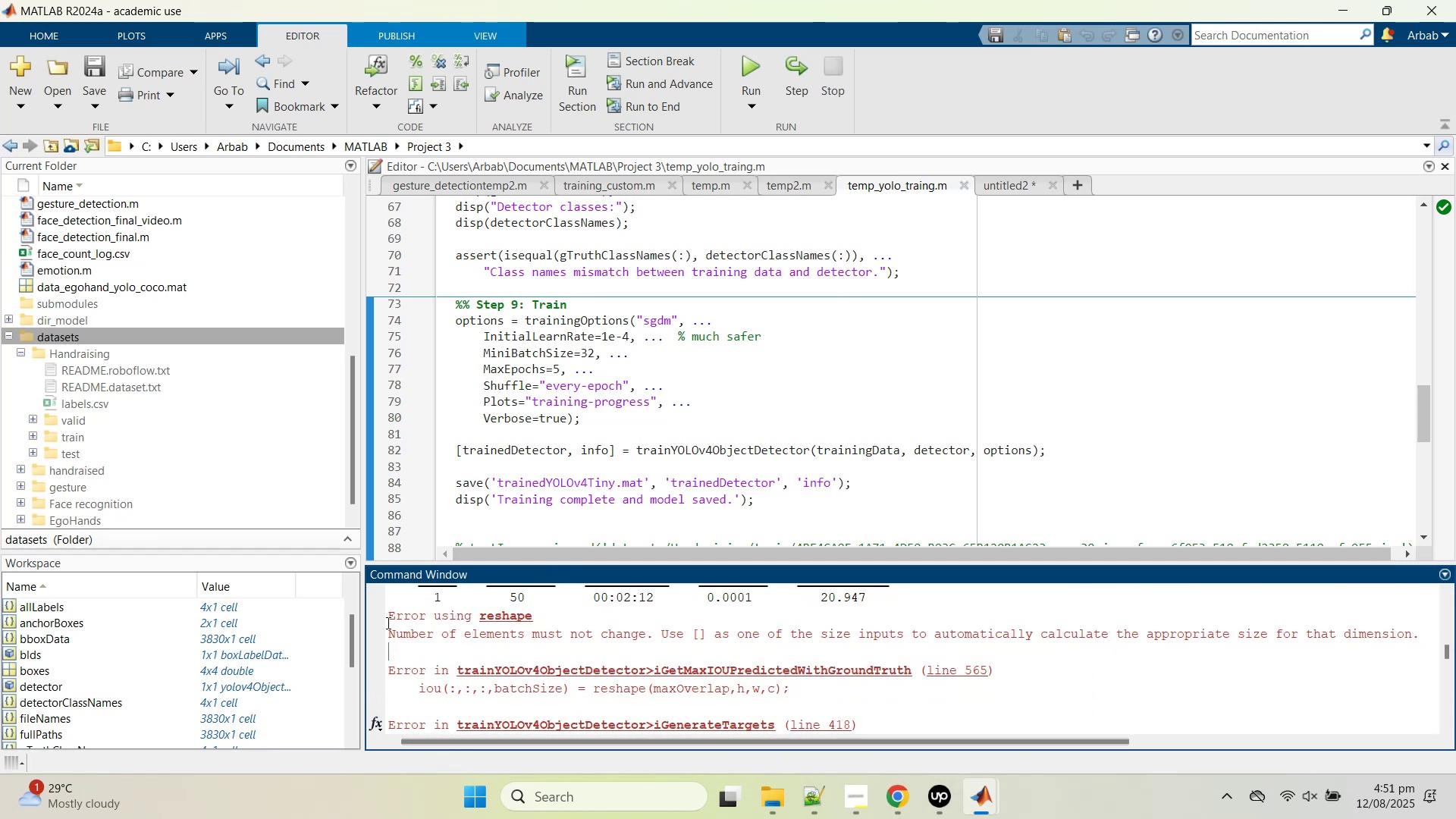 
left_click_drag(start_coordinate=[388, 617], to_coordinate=[1087, 689])
 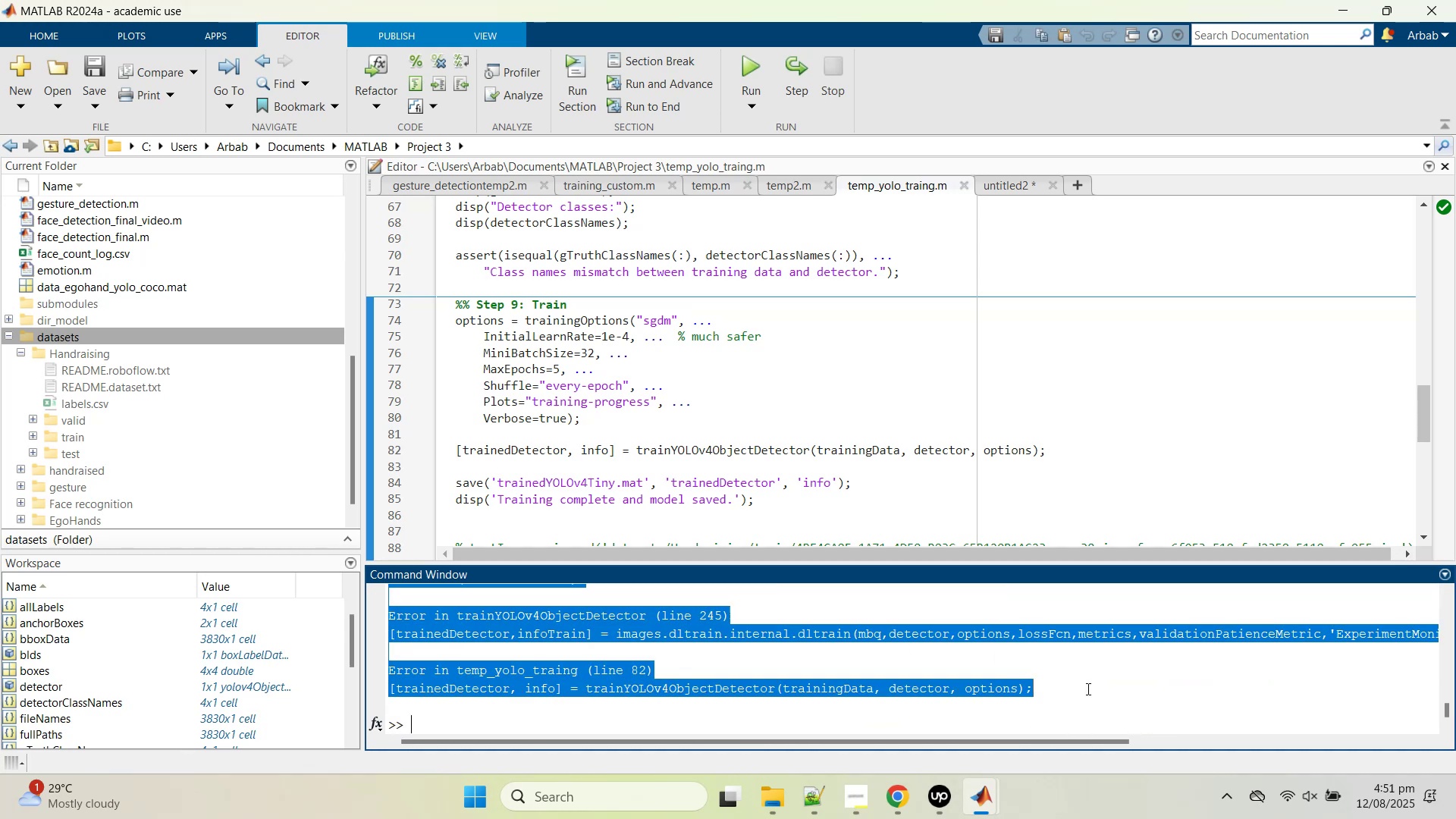 
key(Control+C)
 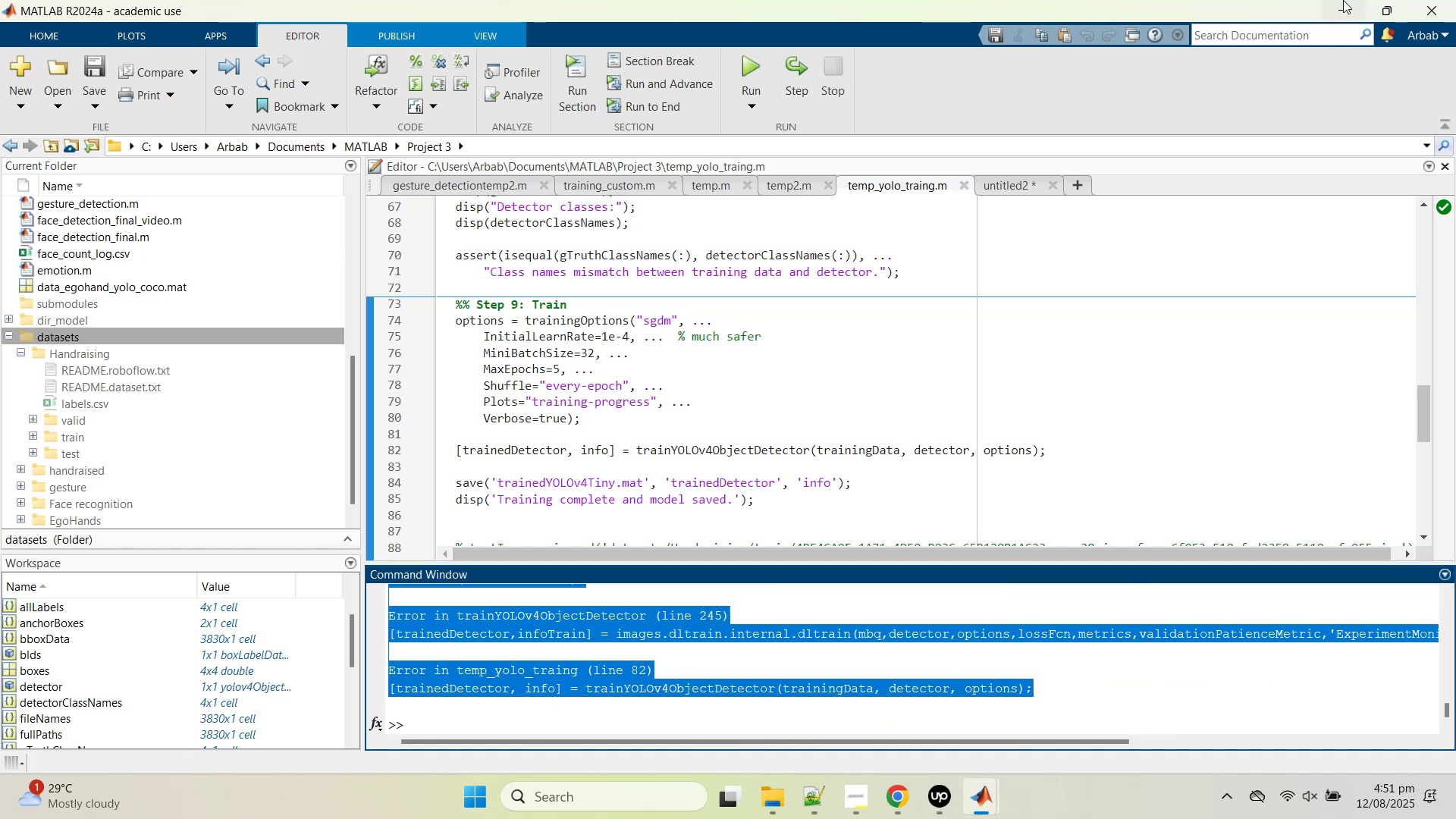 
left_click([1343, 0])
 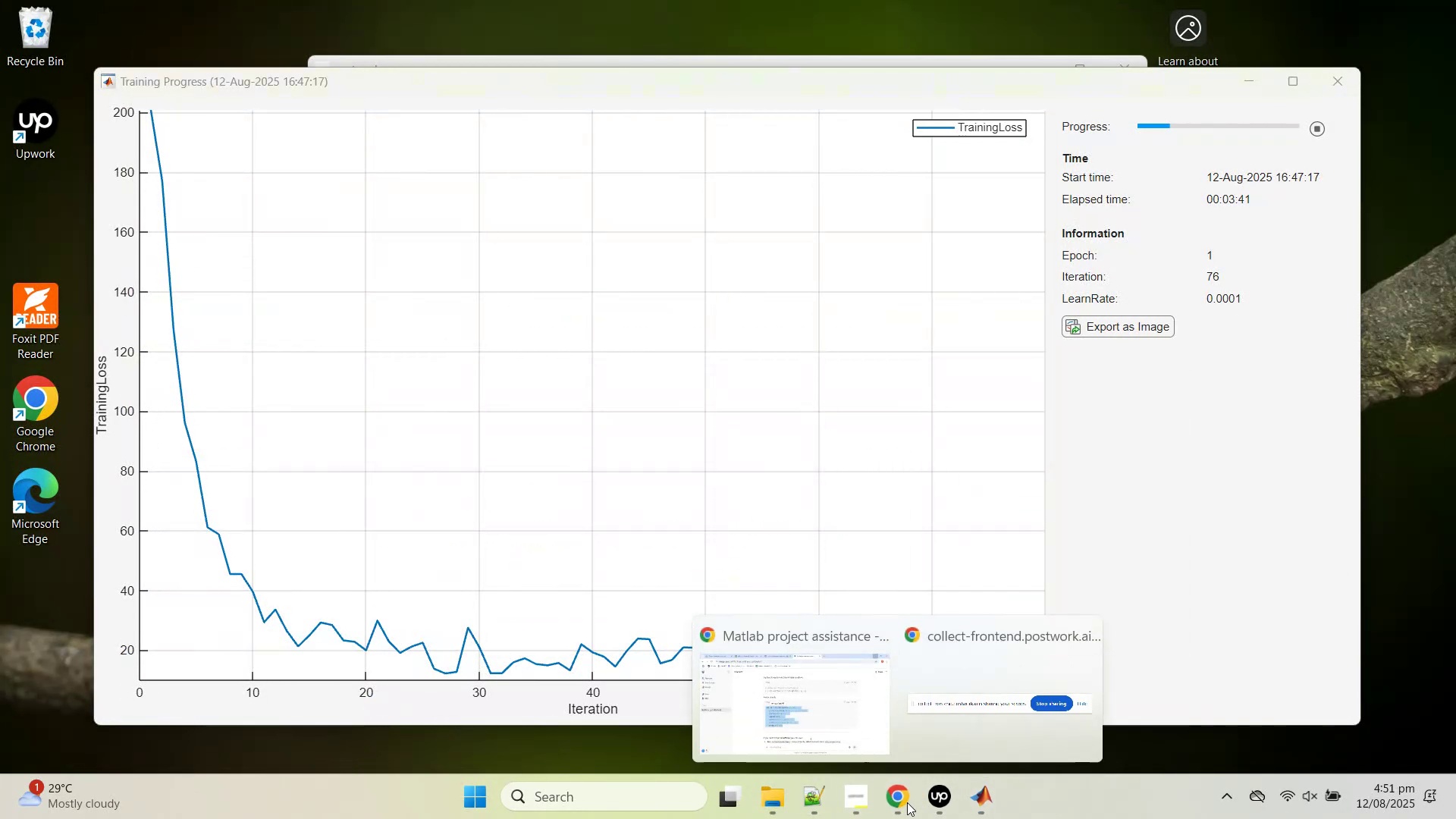 
left_click([835, 720])
 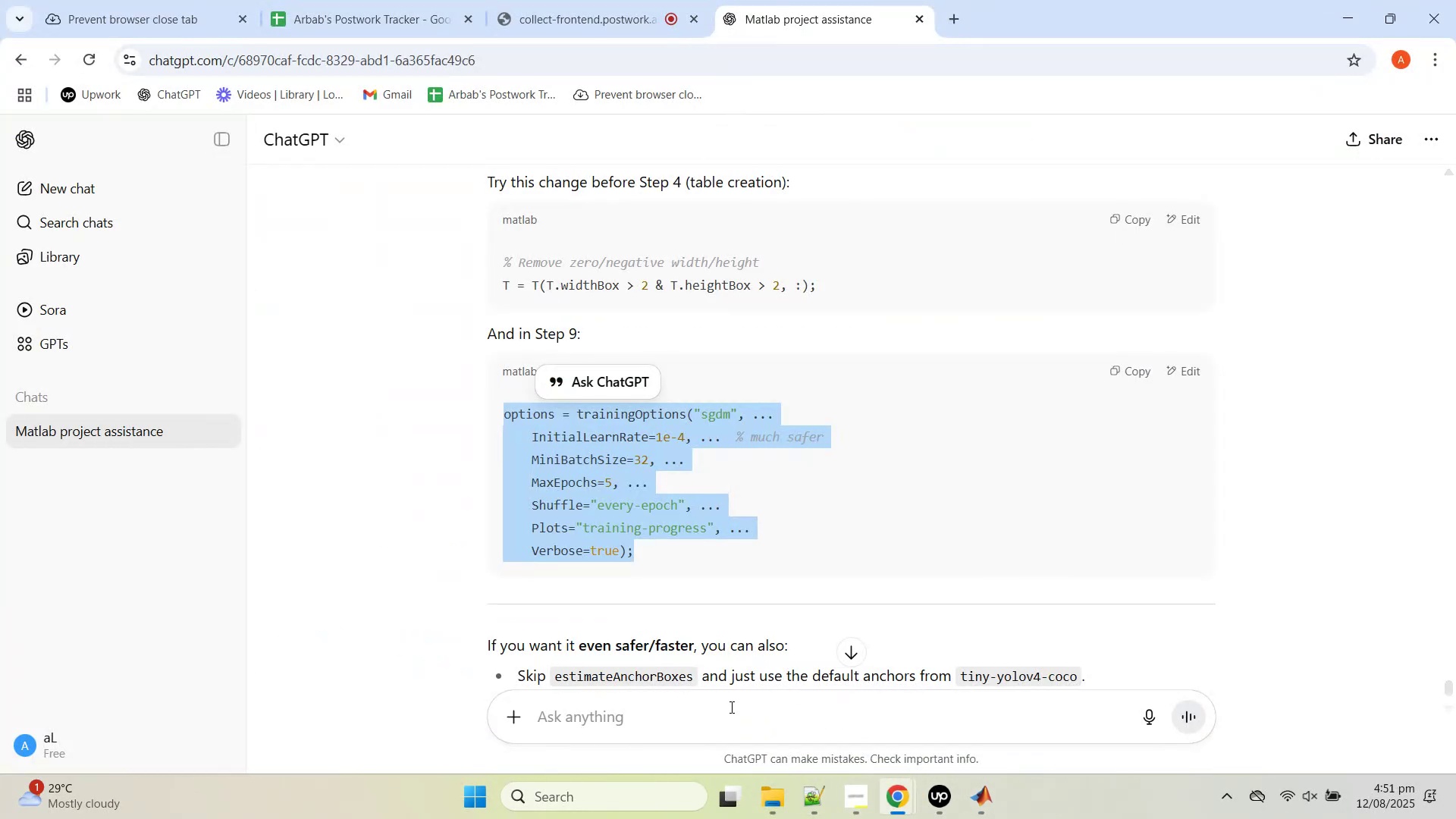 
left_click([728, 708])
 